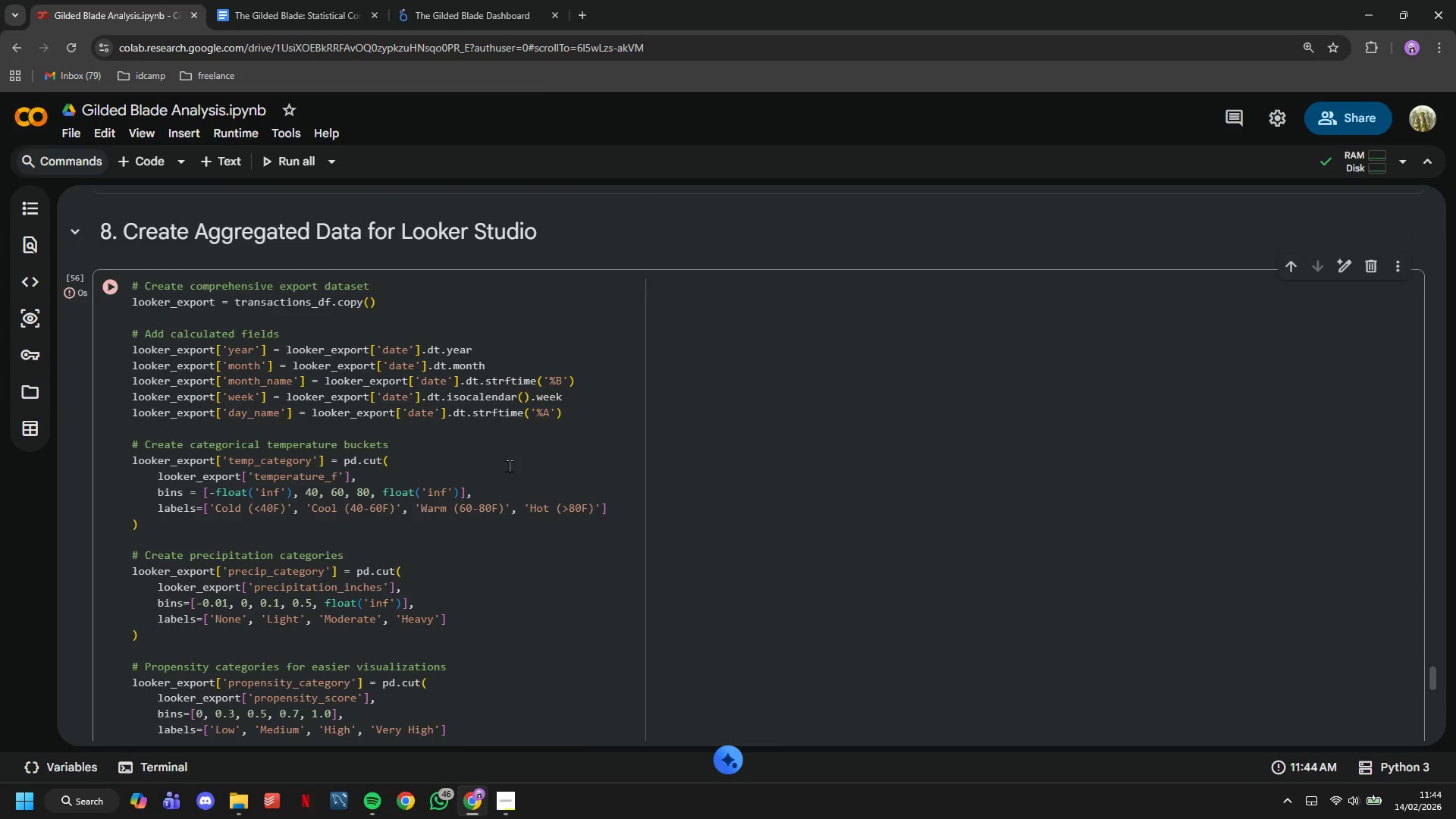 
scroll: coordinate [221, 688], scroll_direction: down, amount: 10.0
 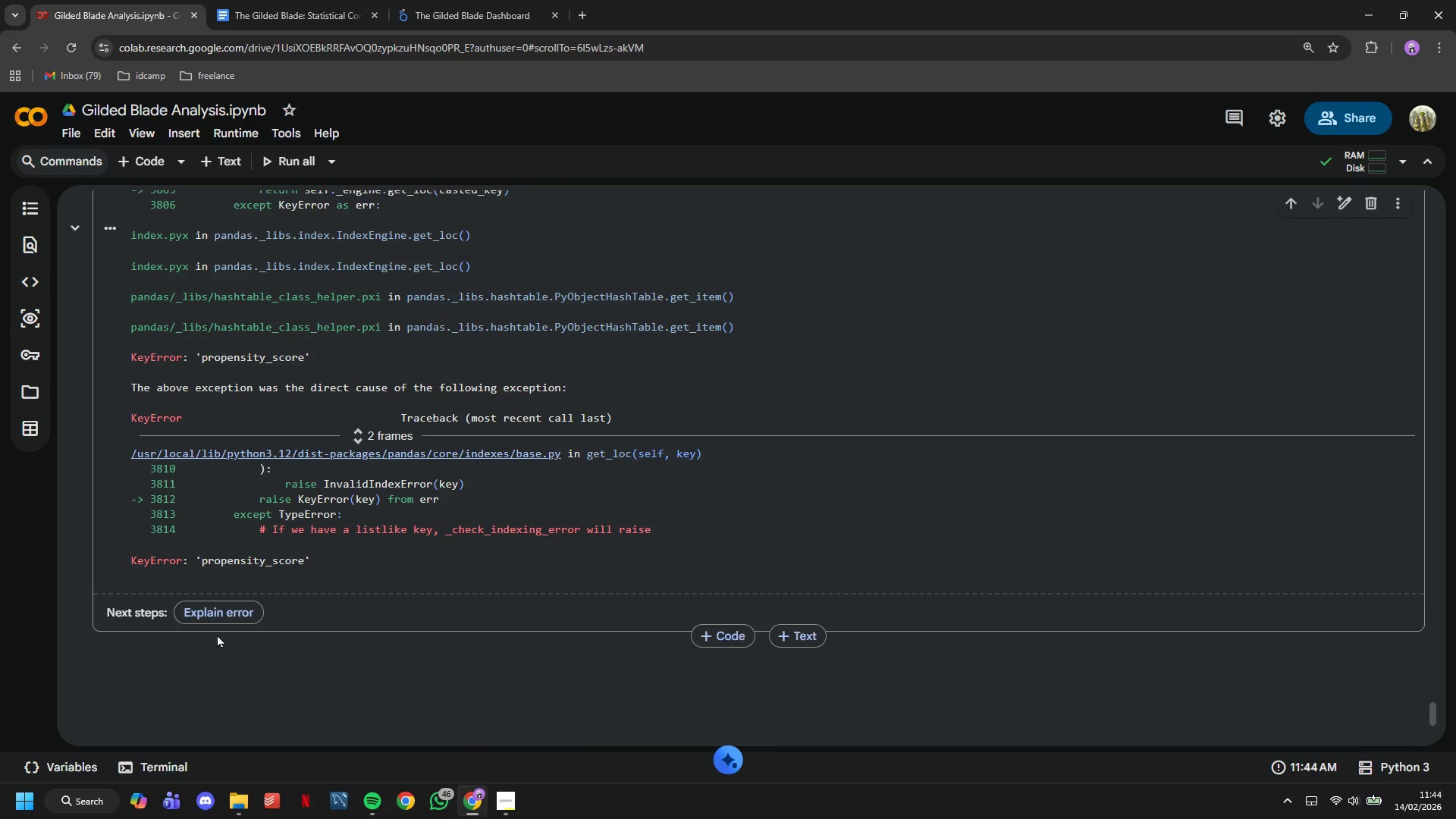 
left_click([215, 616])
 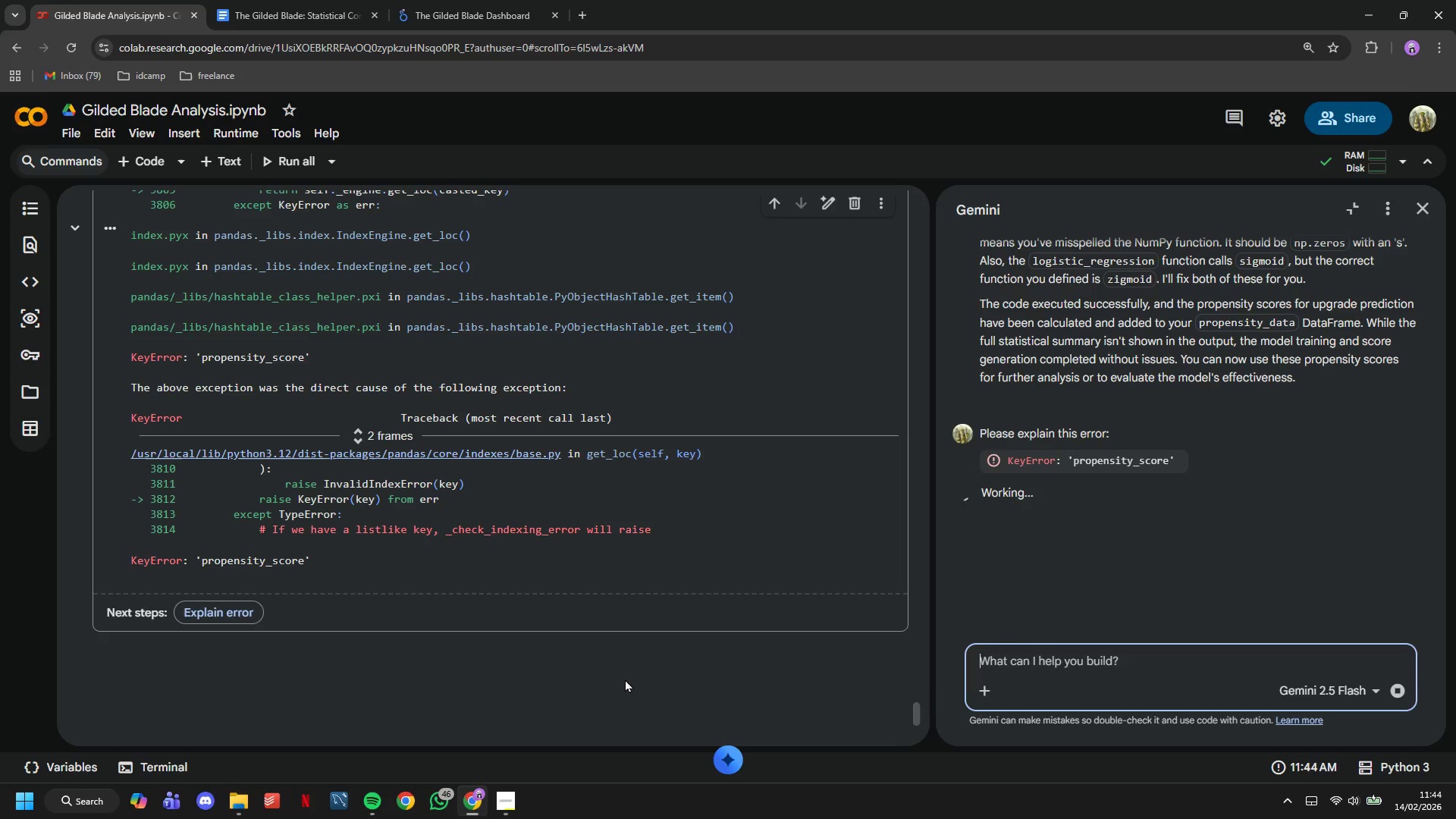 
wait(13.06)
 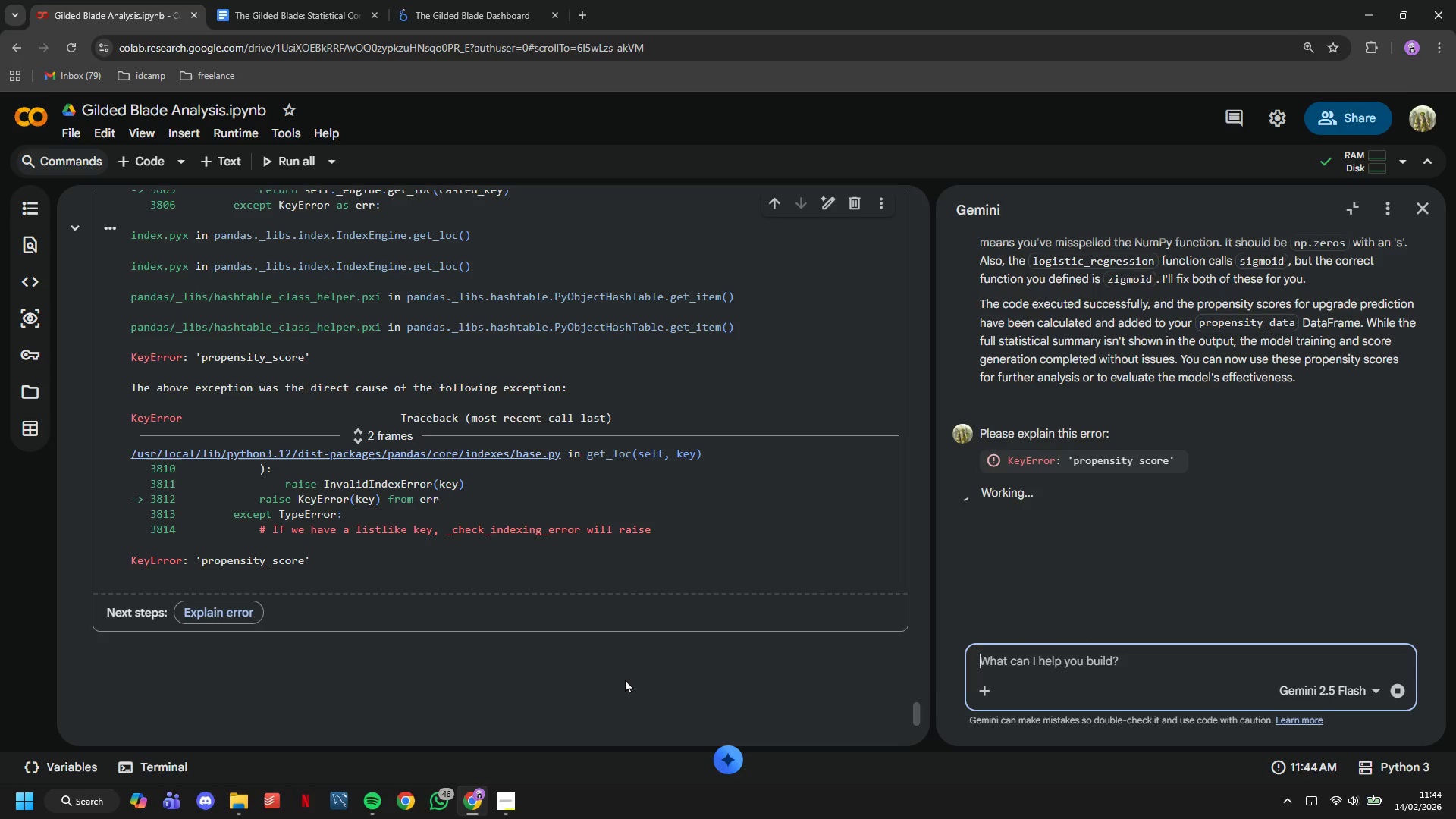 
left_click([110, 247])
 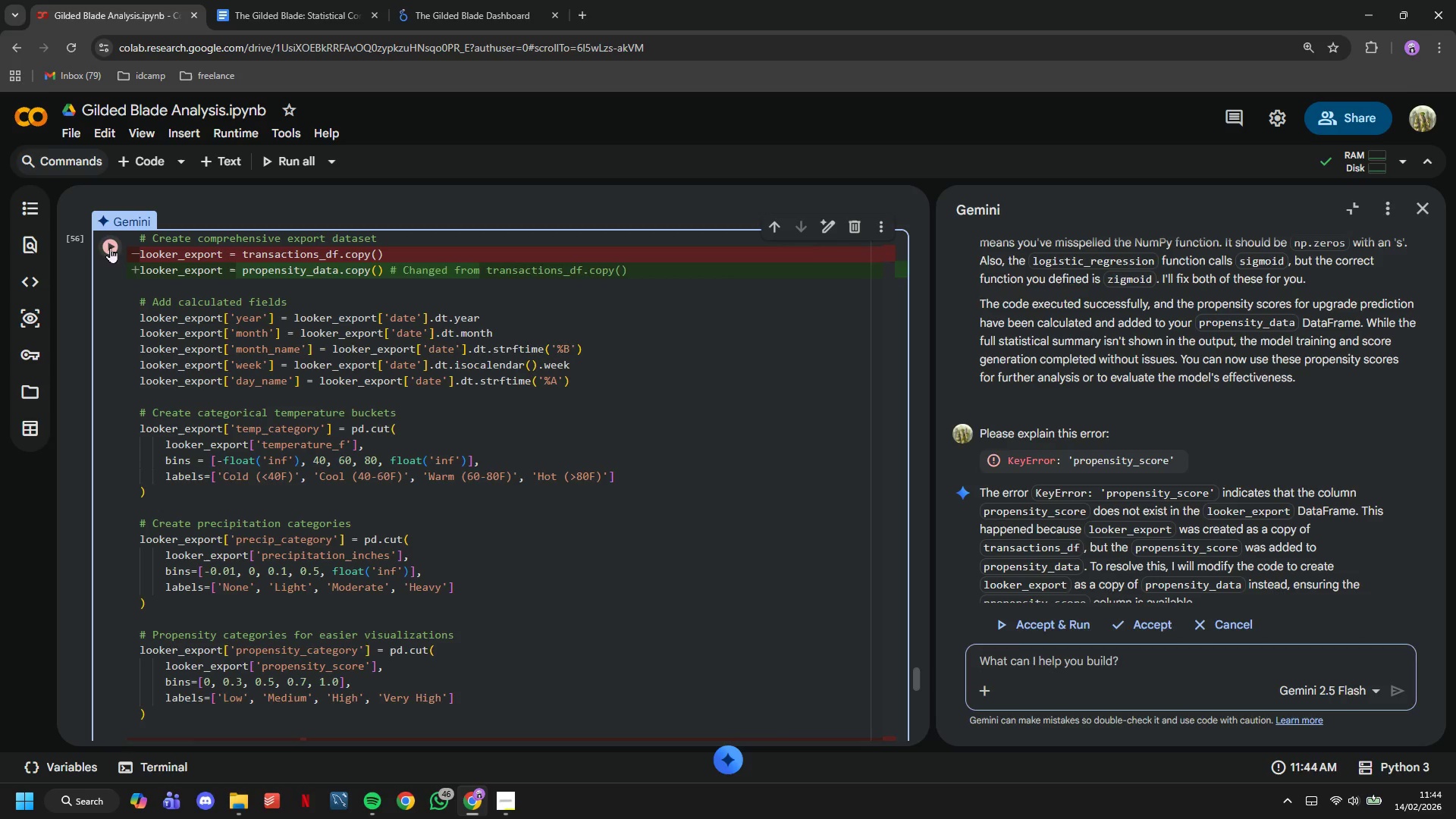 
mouse_move([118, 263])
 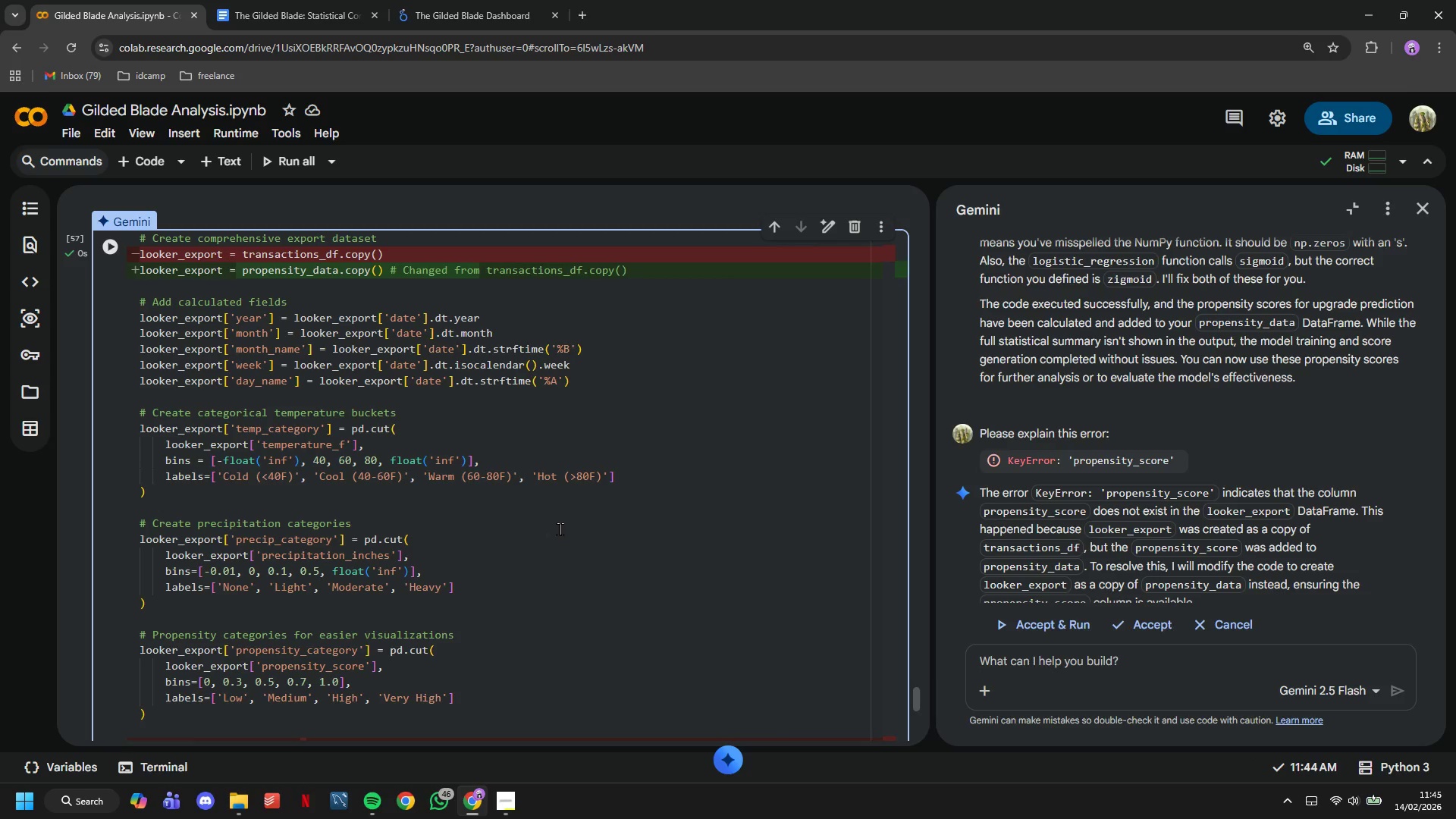 
wait(11.56)
 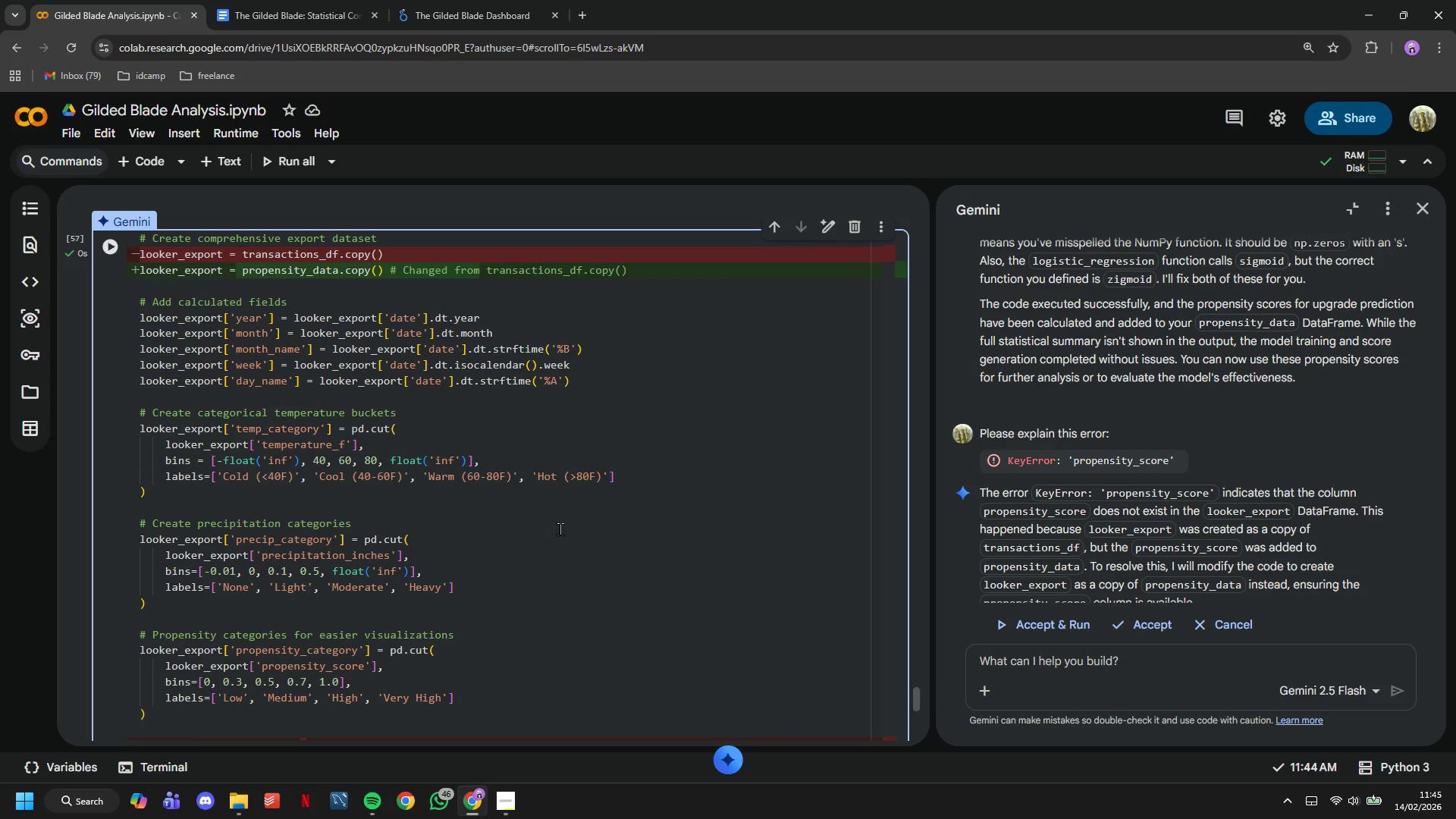 
left_click([1426, 210])
 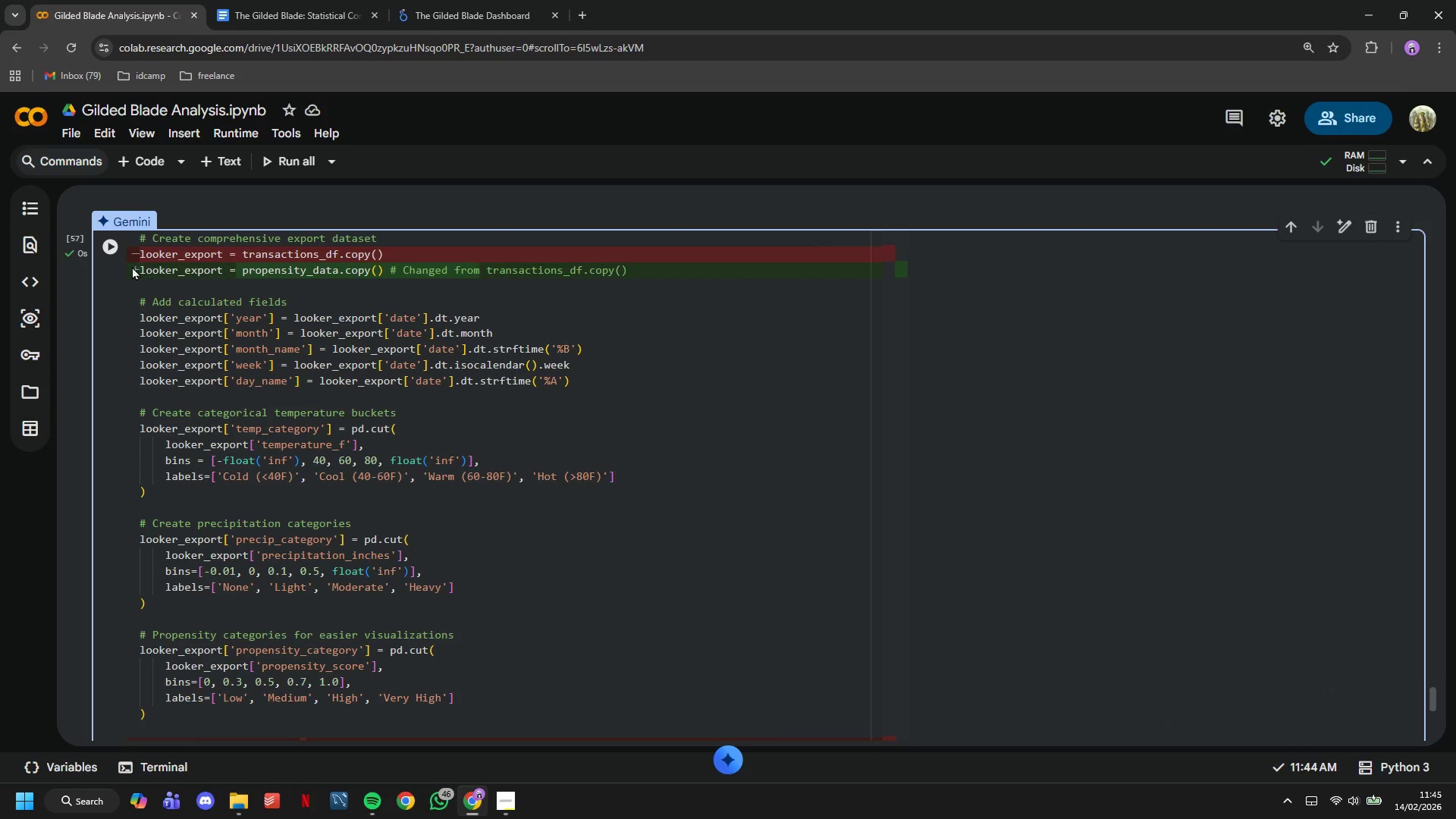 
left_click([113, 257])
 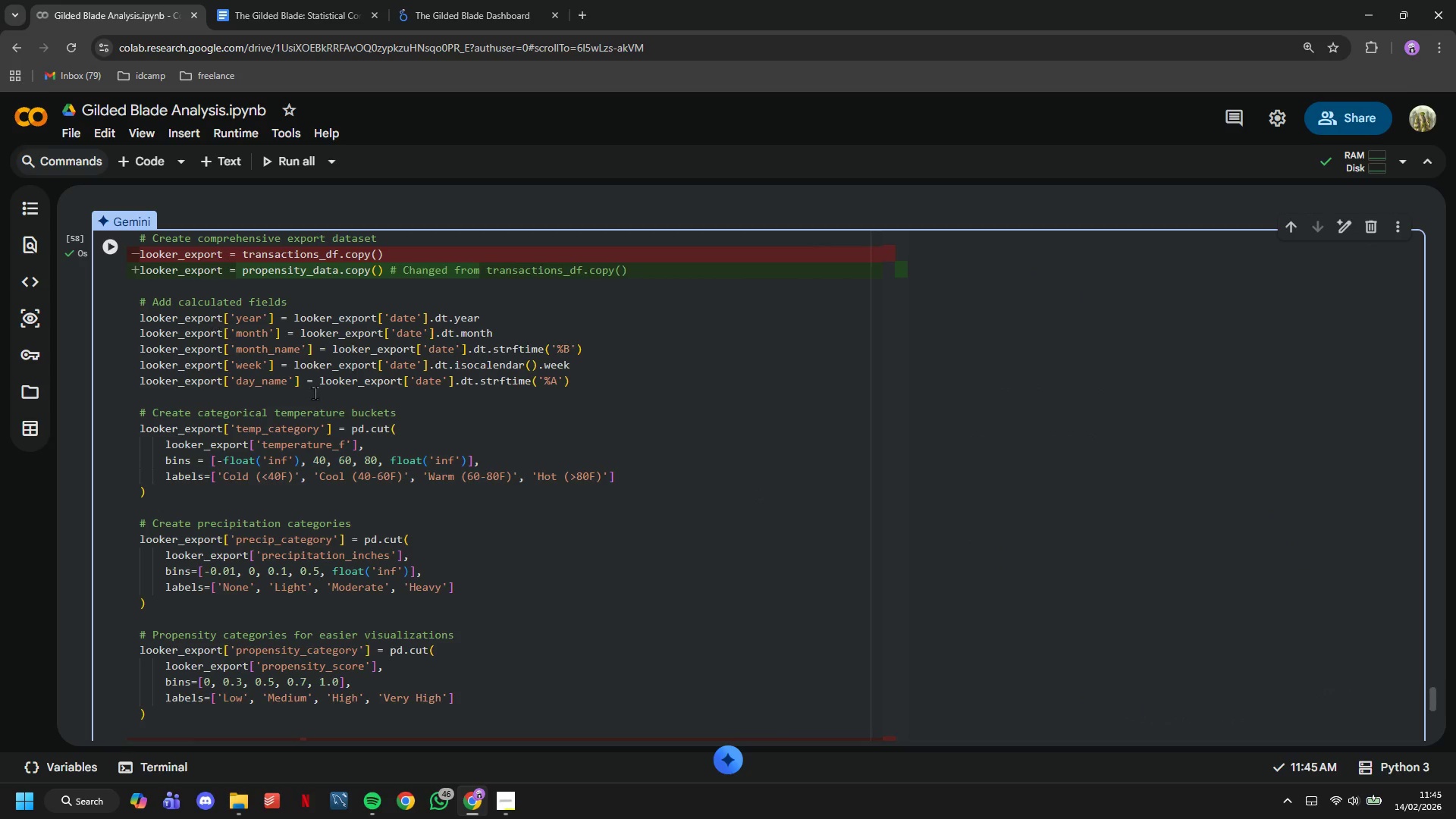 
scroll: coordinate [324, 411], scroll_direction: down, amount: 5.0
 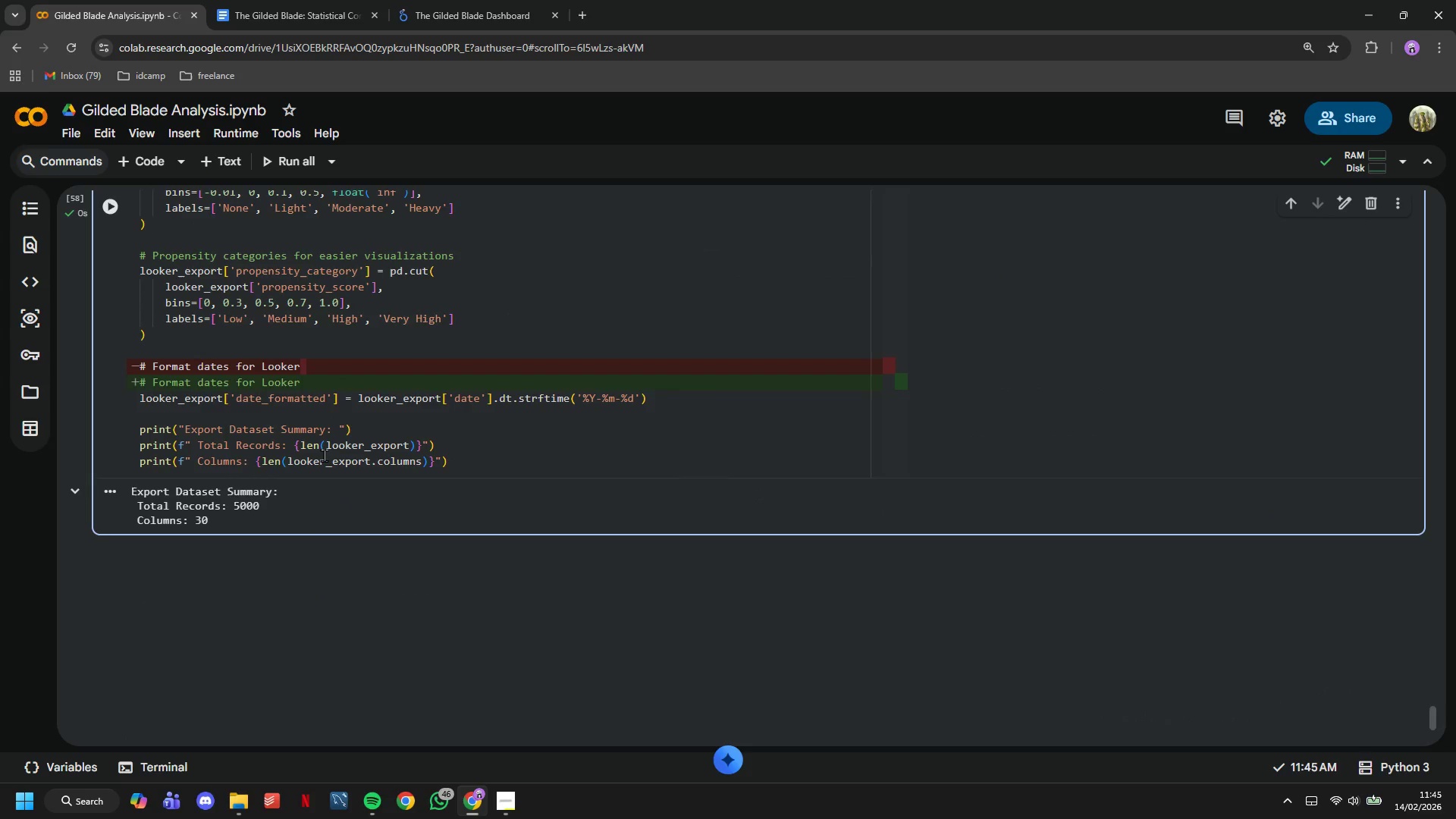 
left_click([324, 455])
 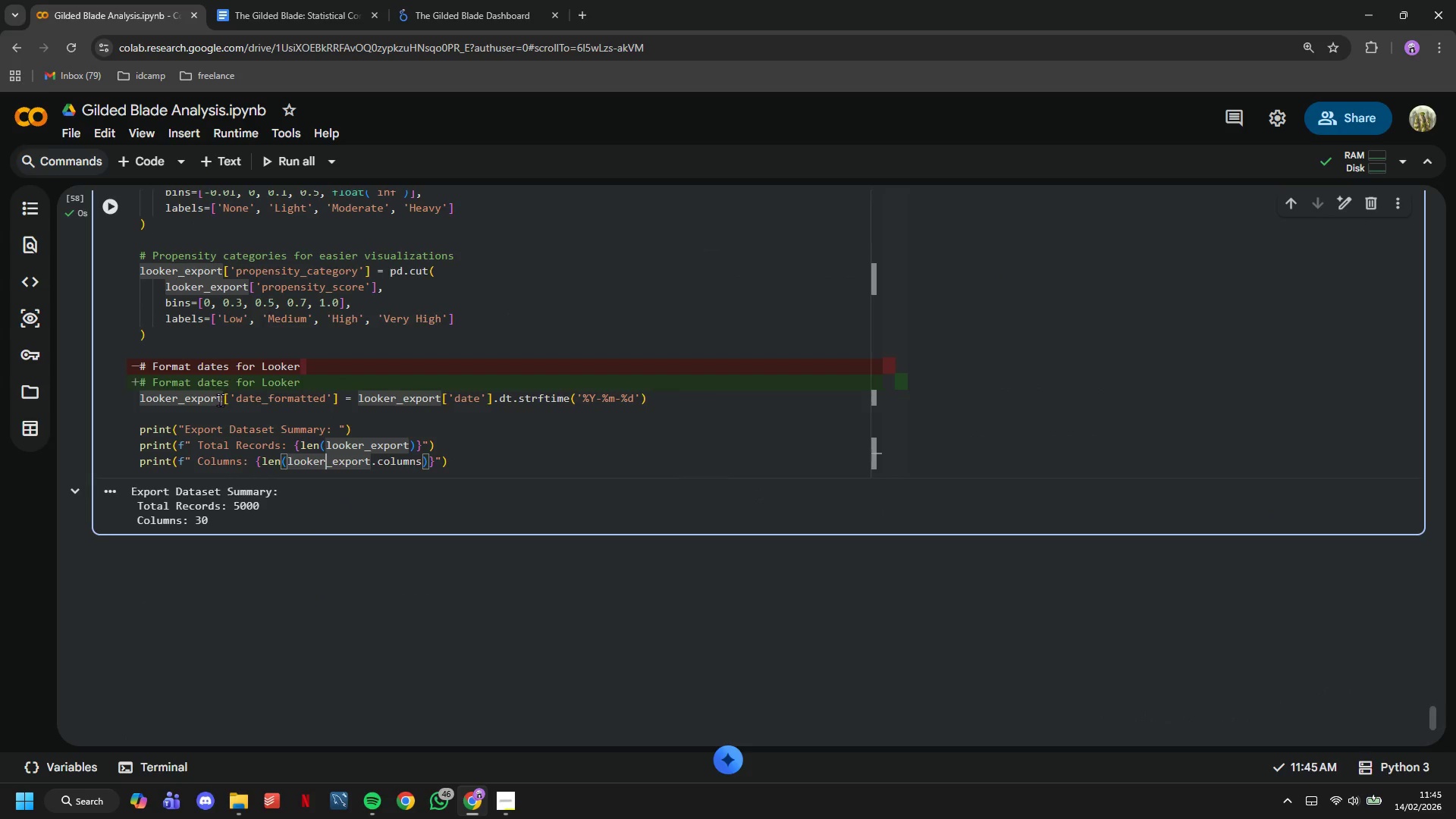 
left_click_drag(start_coordinate=[220, 400], to_coordinate=[131, 400])
 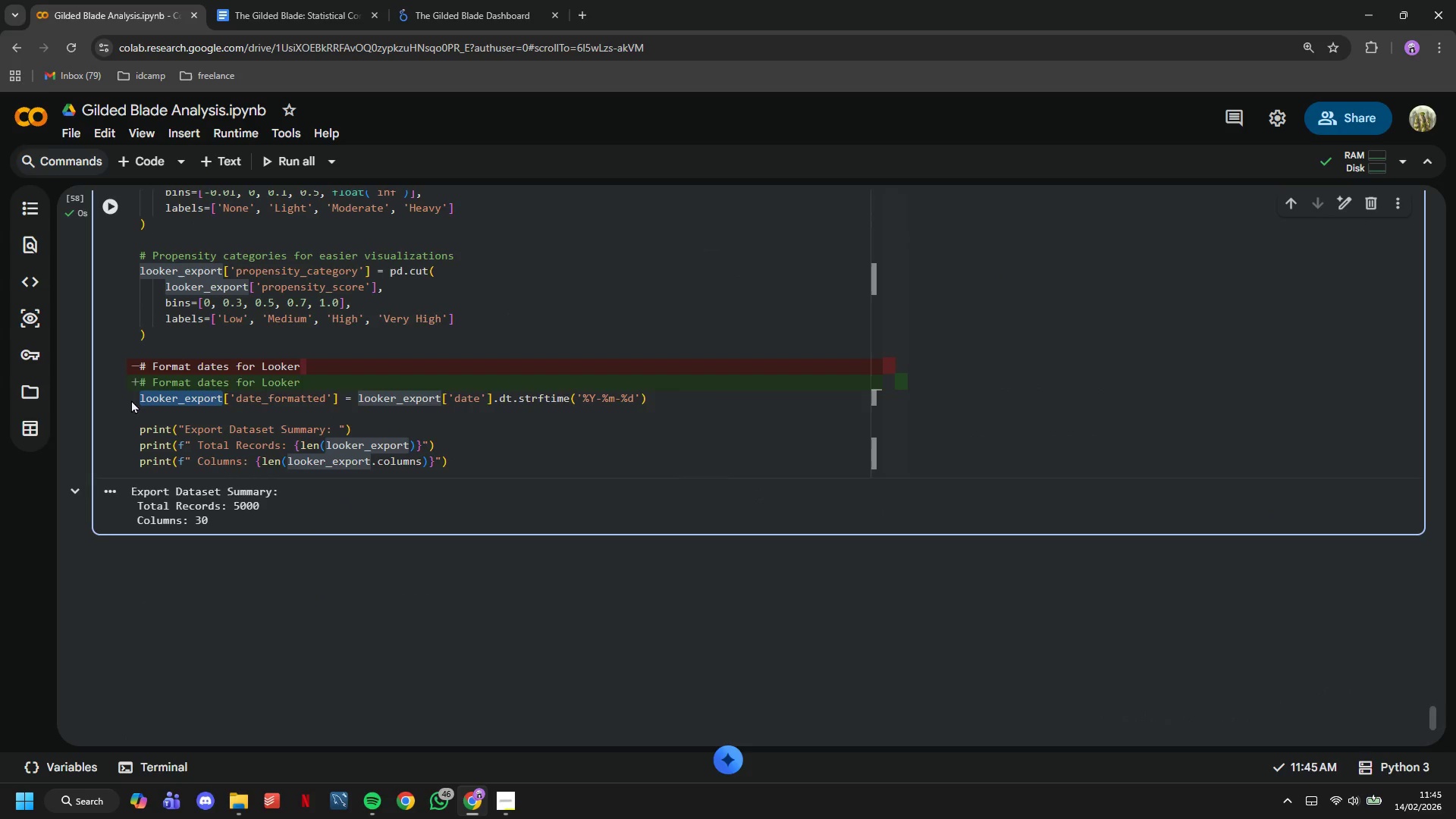 
key(Control+C)
 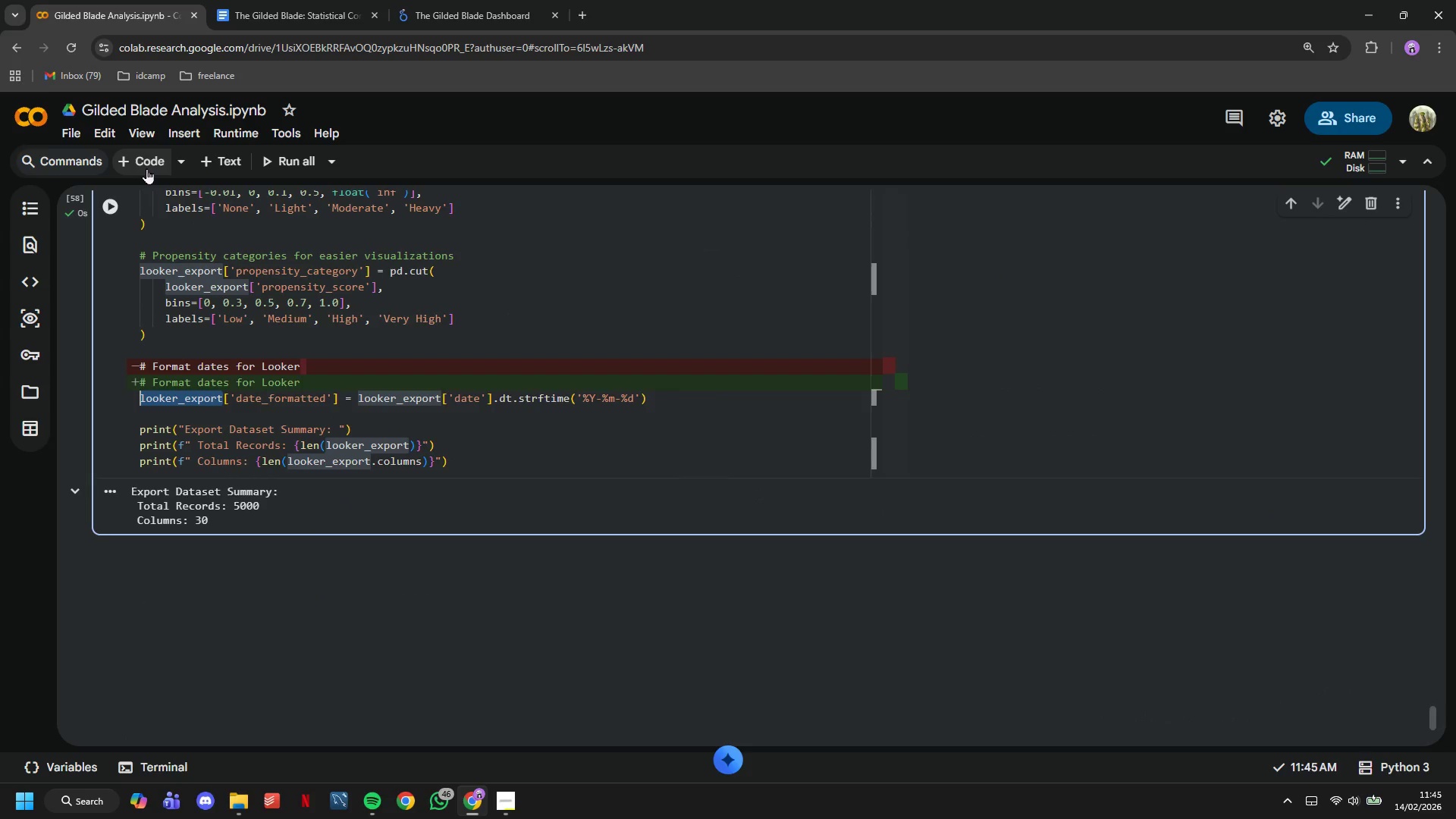 
hold_key(key=ControlLeft, duration=0.53)
 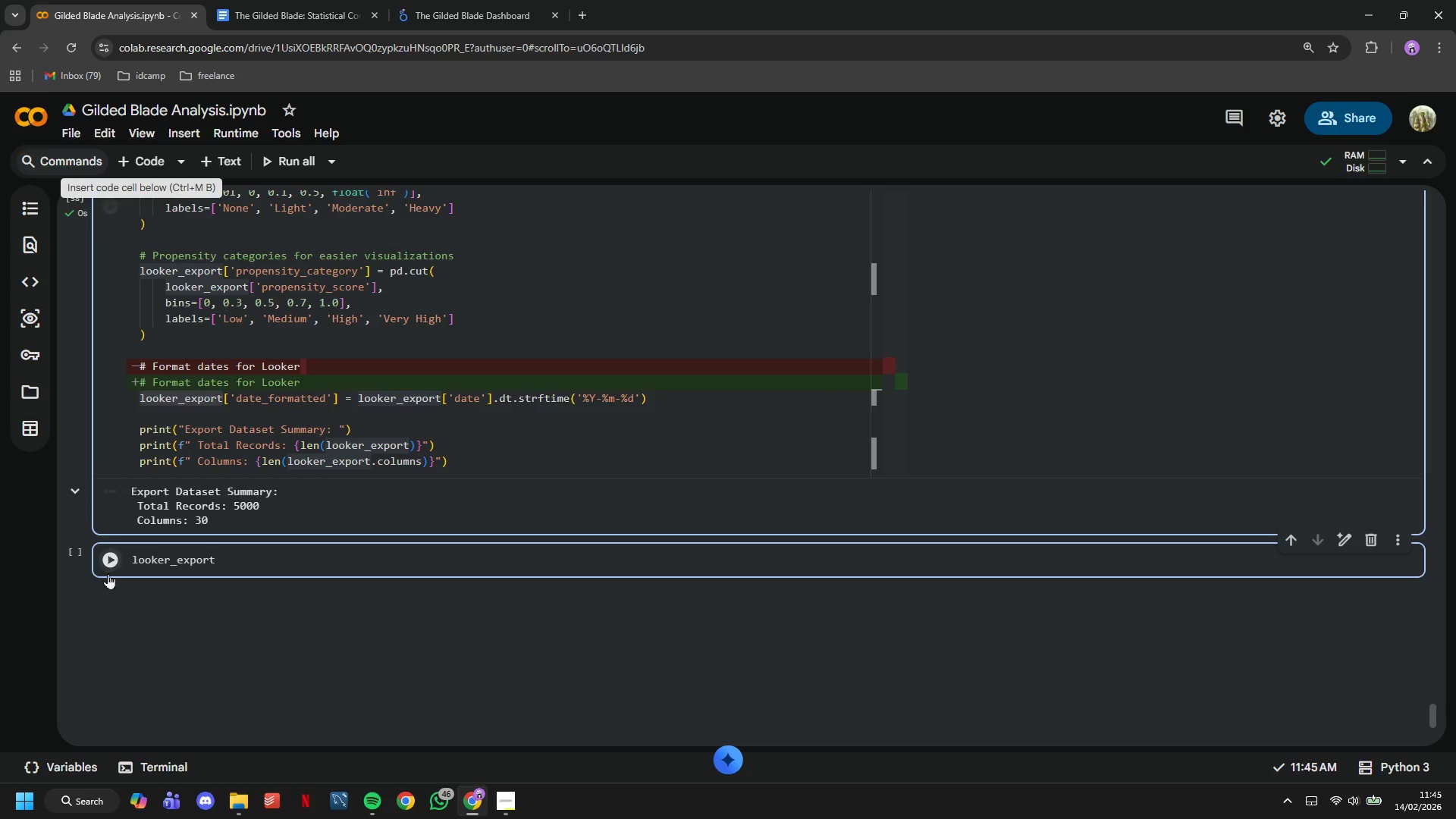 
key(V)
 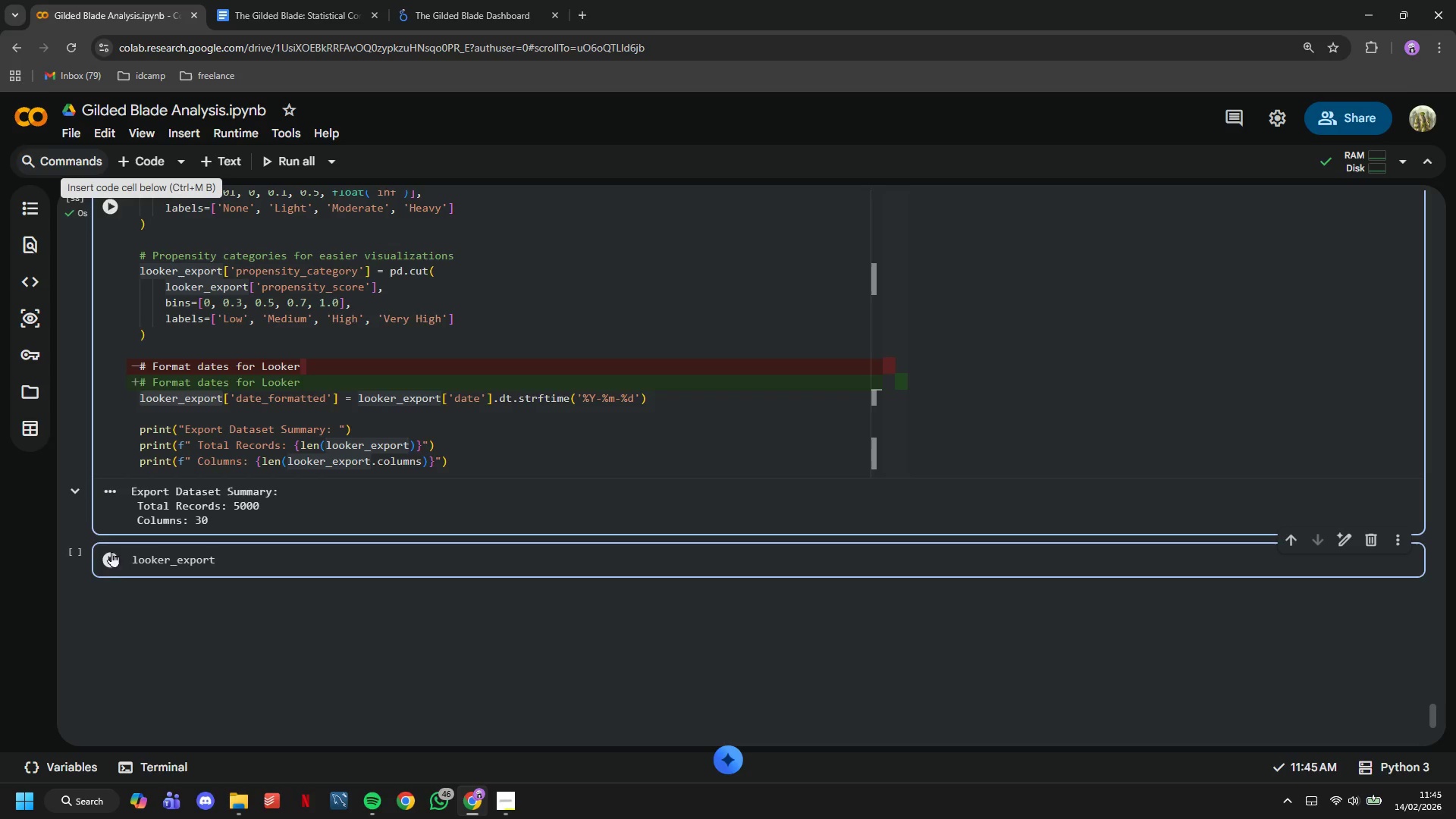 
left_click([108, 573])
 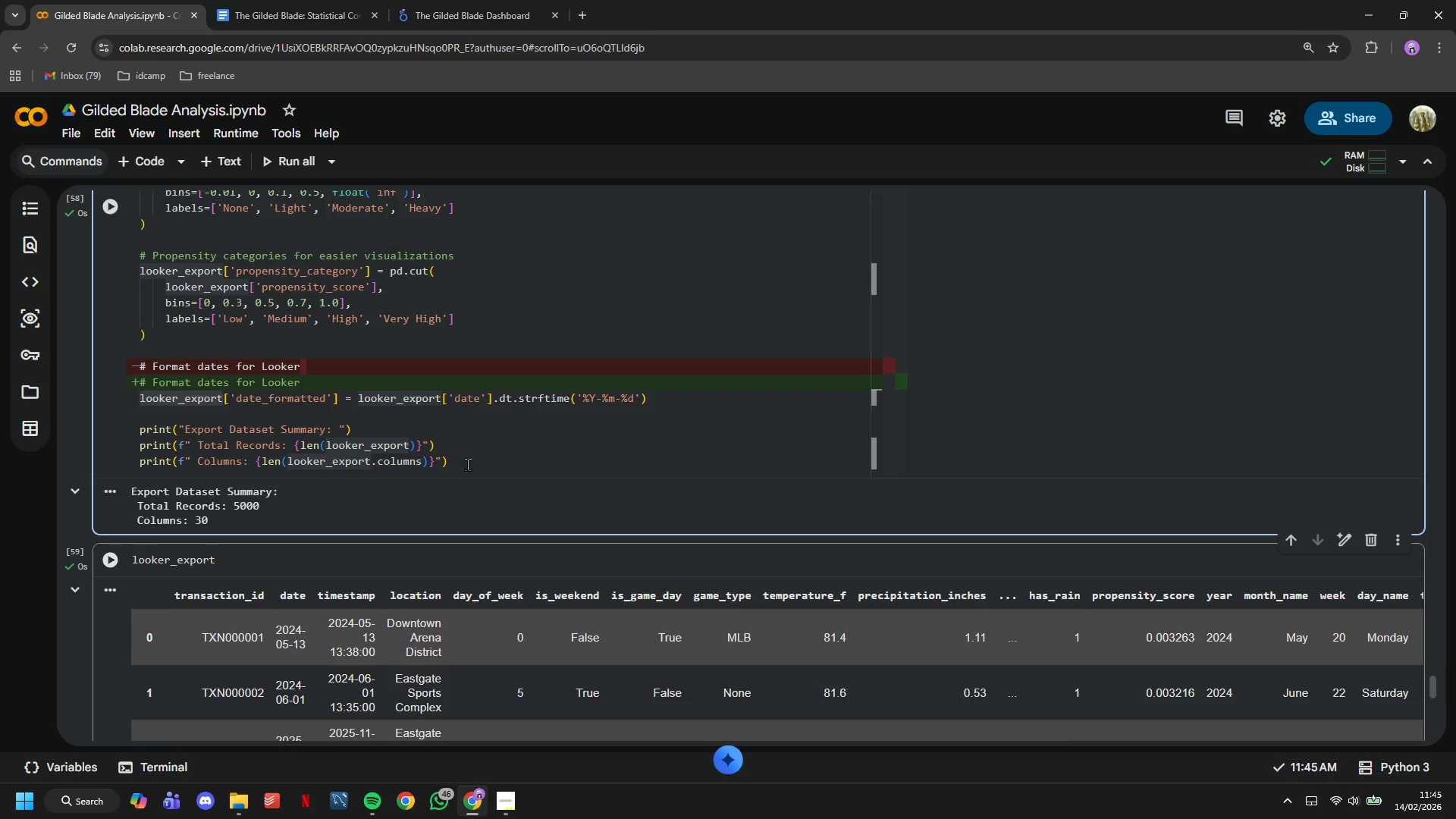 
scroll: coordinate [460, 454], scroll_direction: down, amount: 3.0
 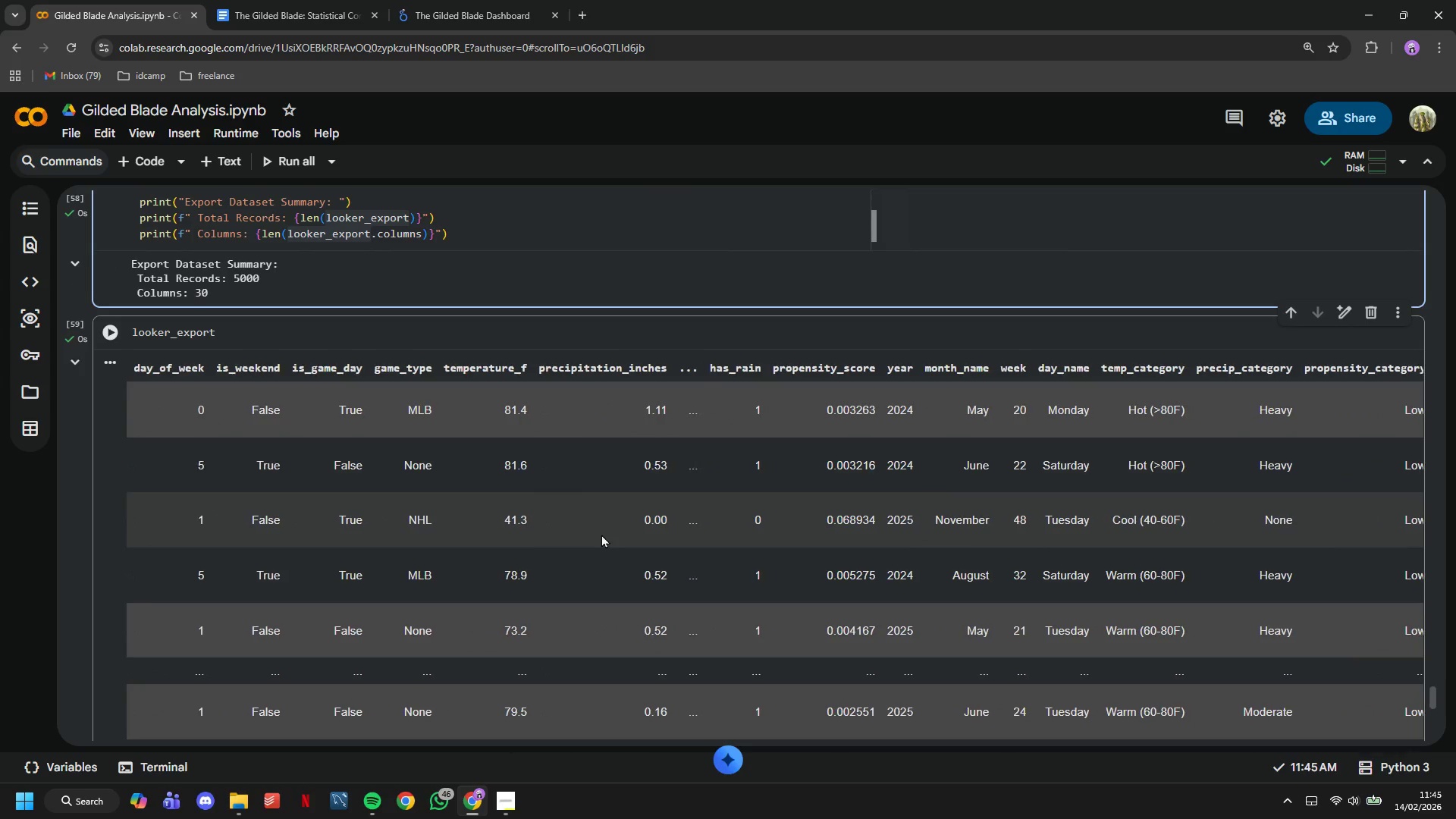 
left_click([387, 368])
 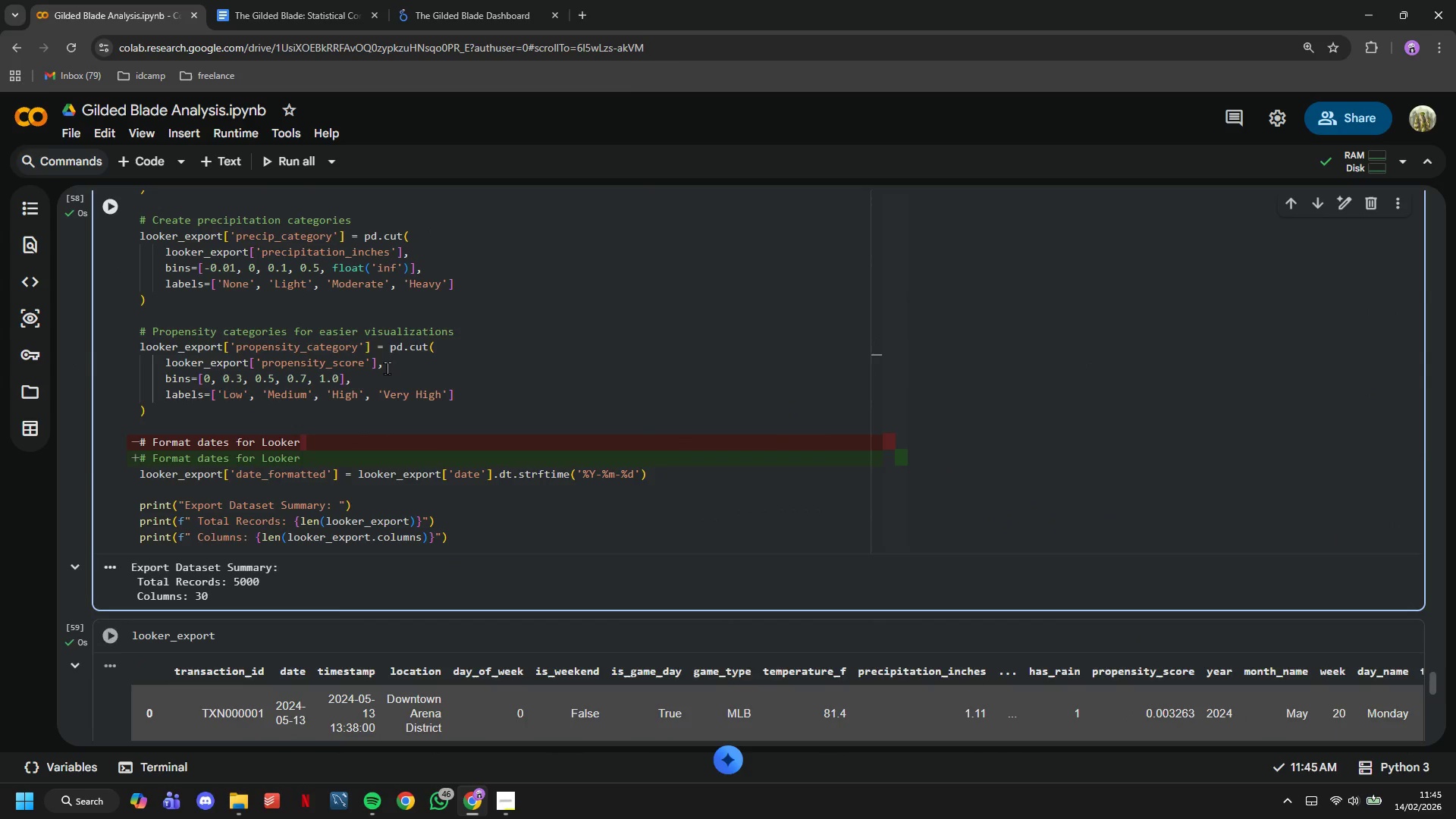 
scroll: coordinate [374, 403], scroll_direction: up, amount: 6.0
 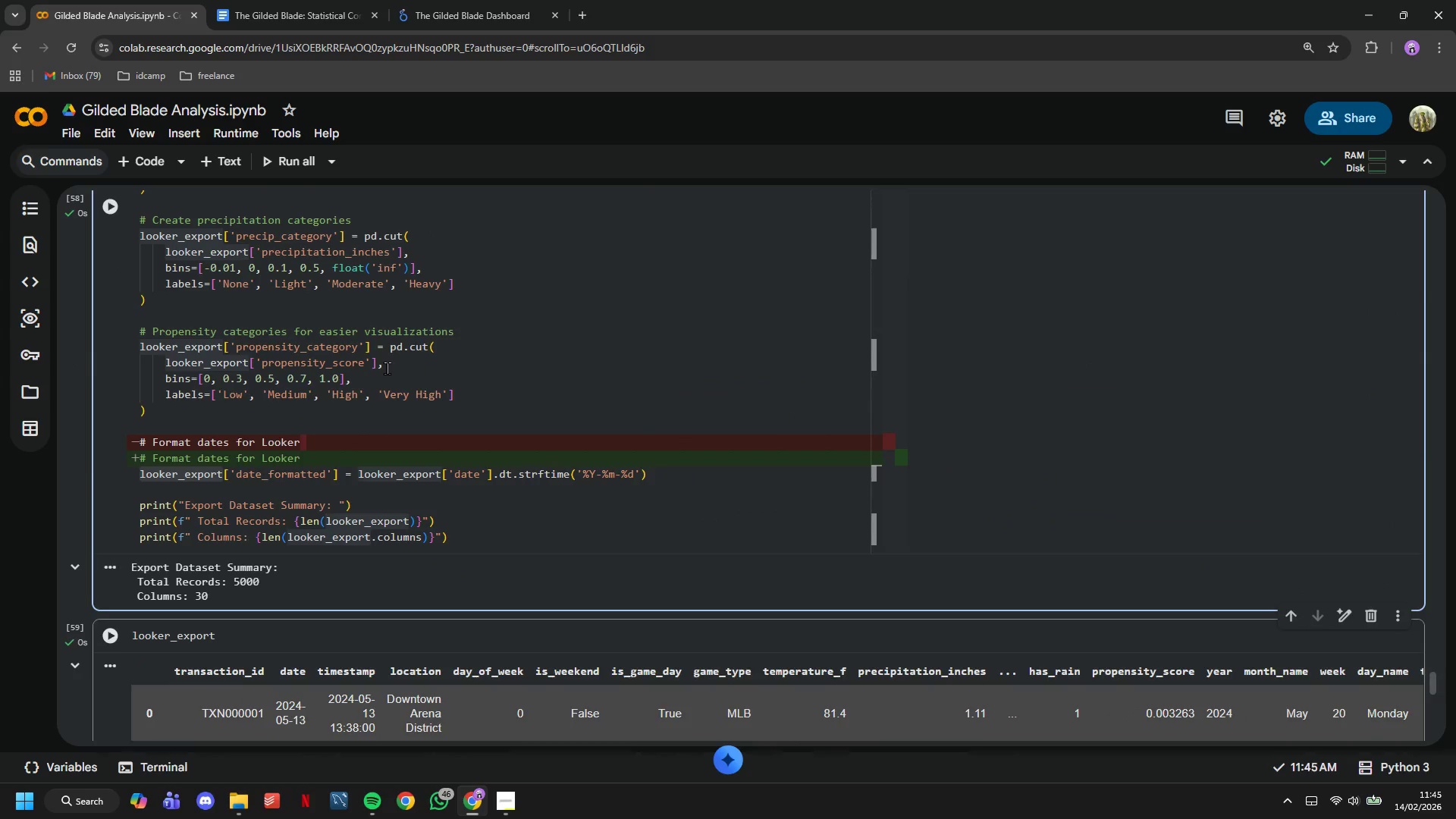 
key(Control+A)
 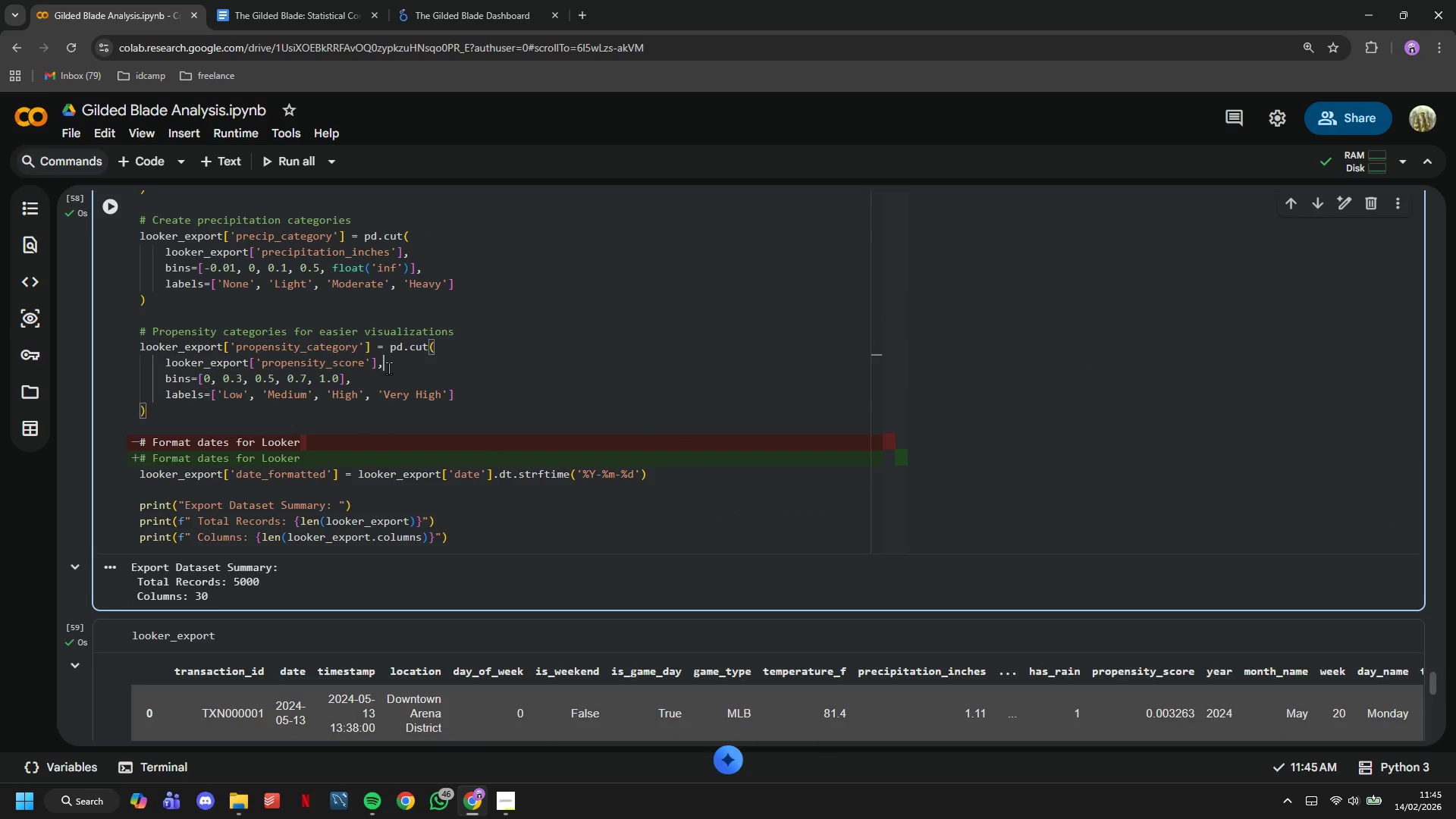 
key(Control+A)
 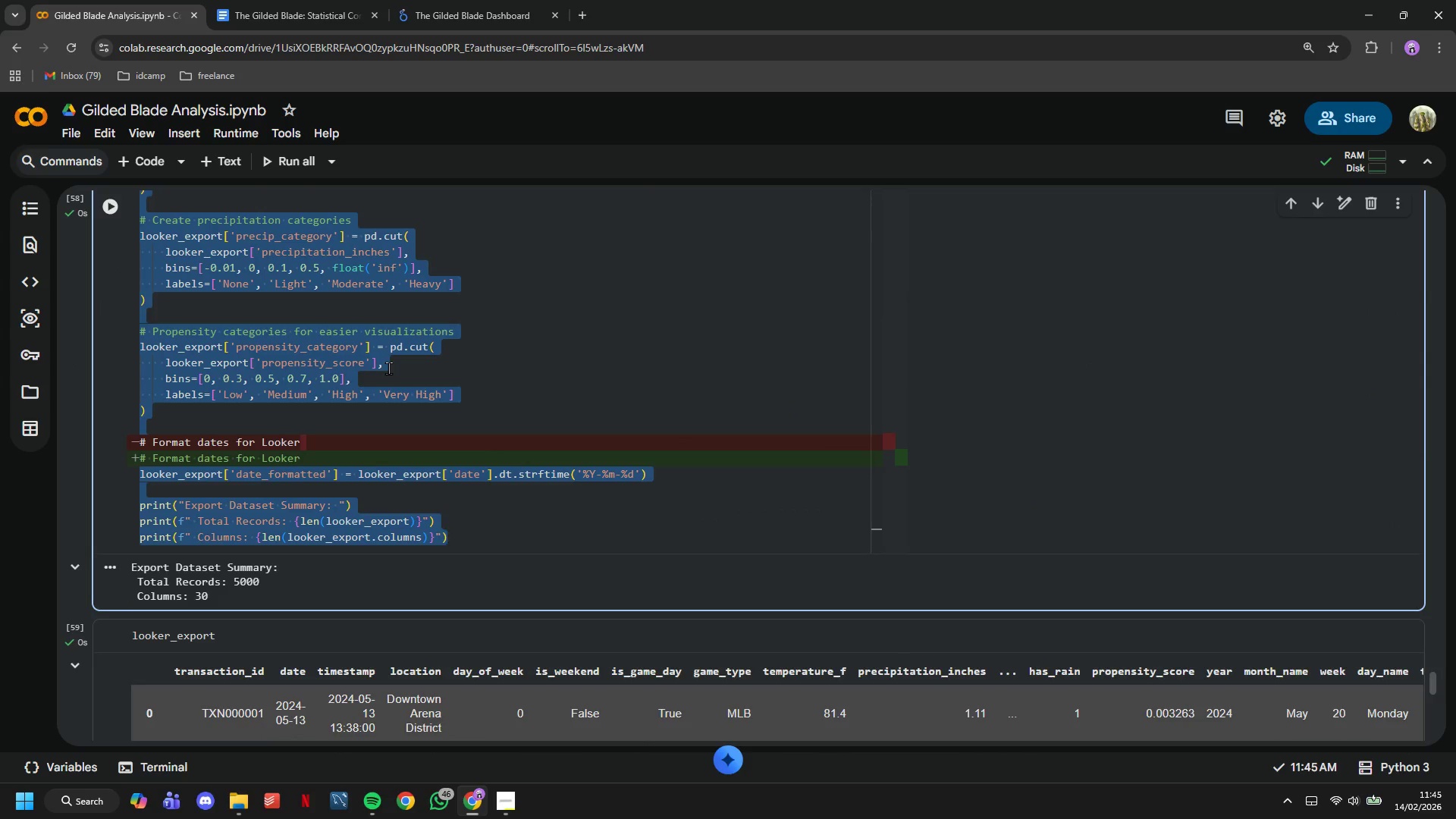 
key(Control+C)
 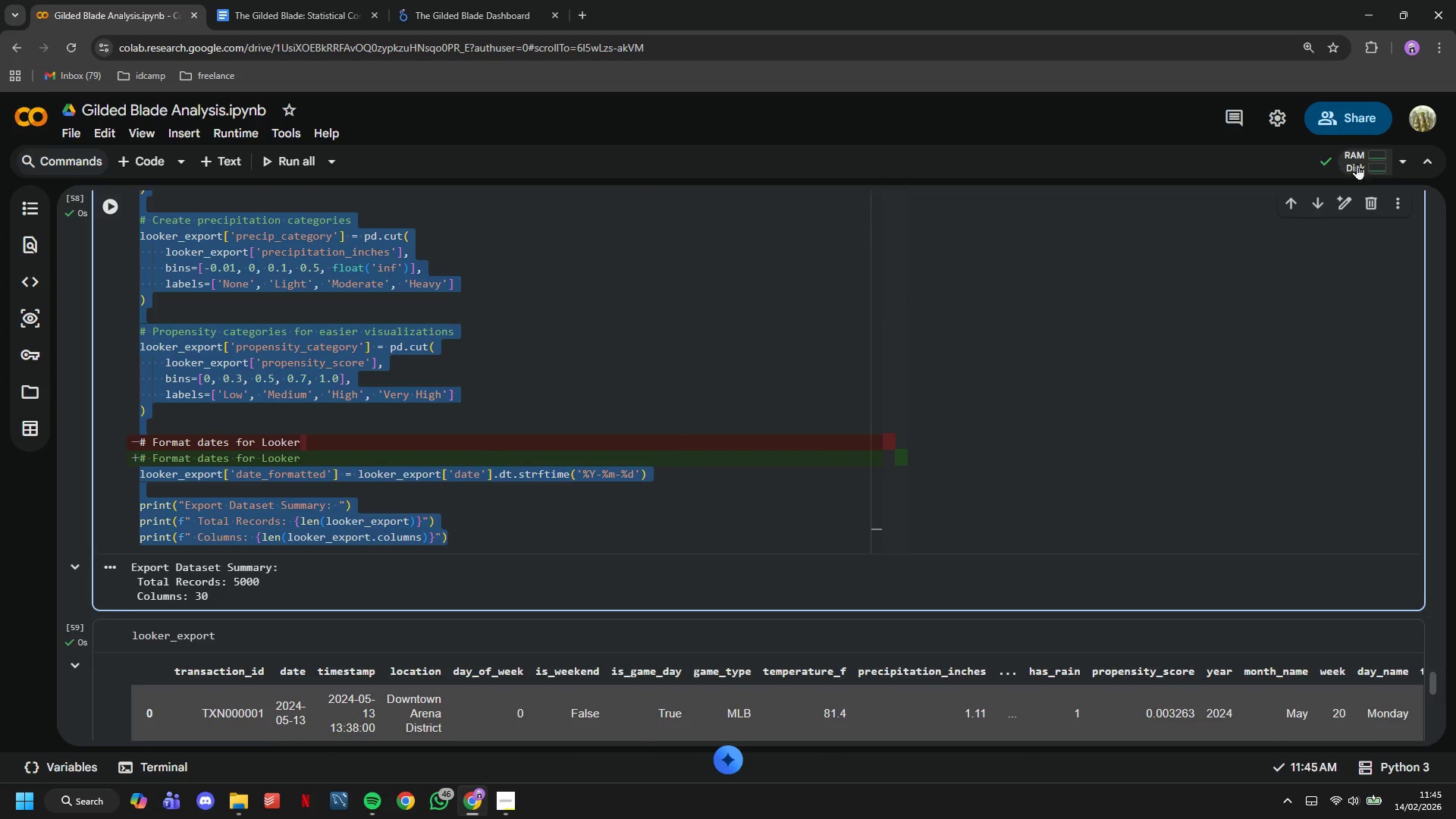 
left_click([1367, 199])
 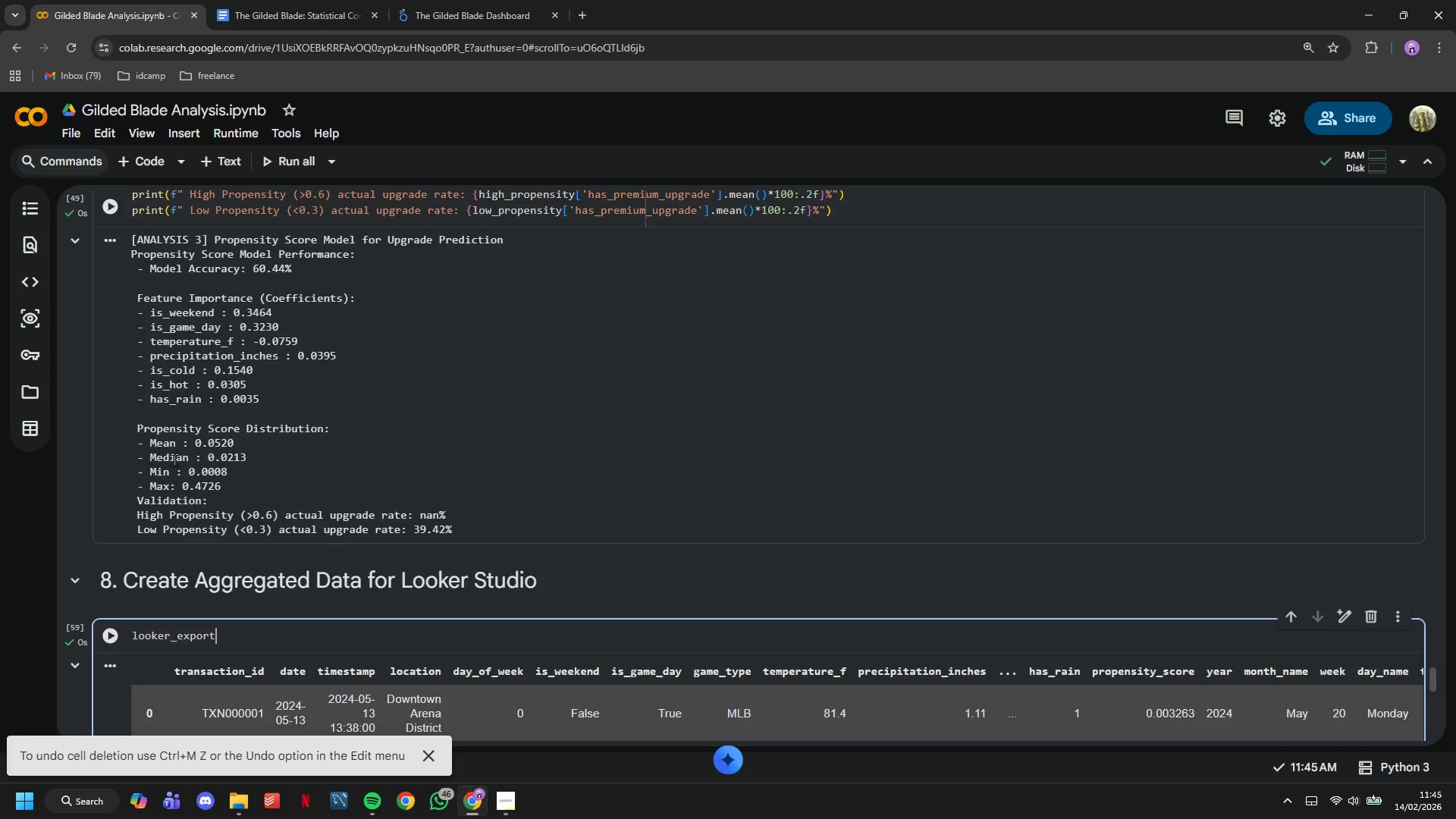 
scroll: coordinate [173, 460], scroll_direction: up, amount: 3.0
 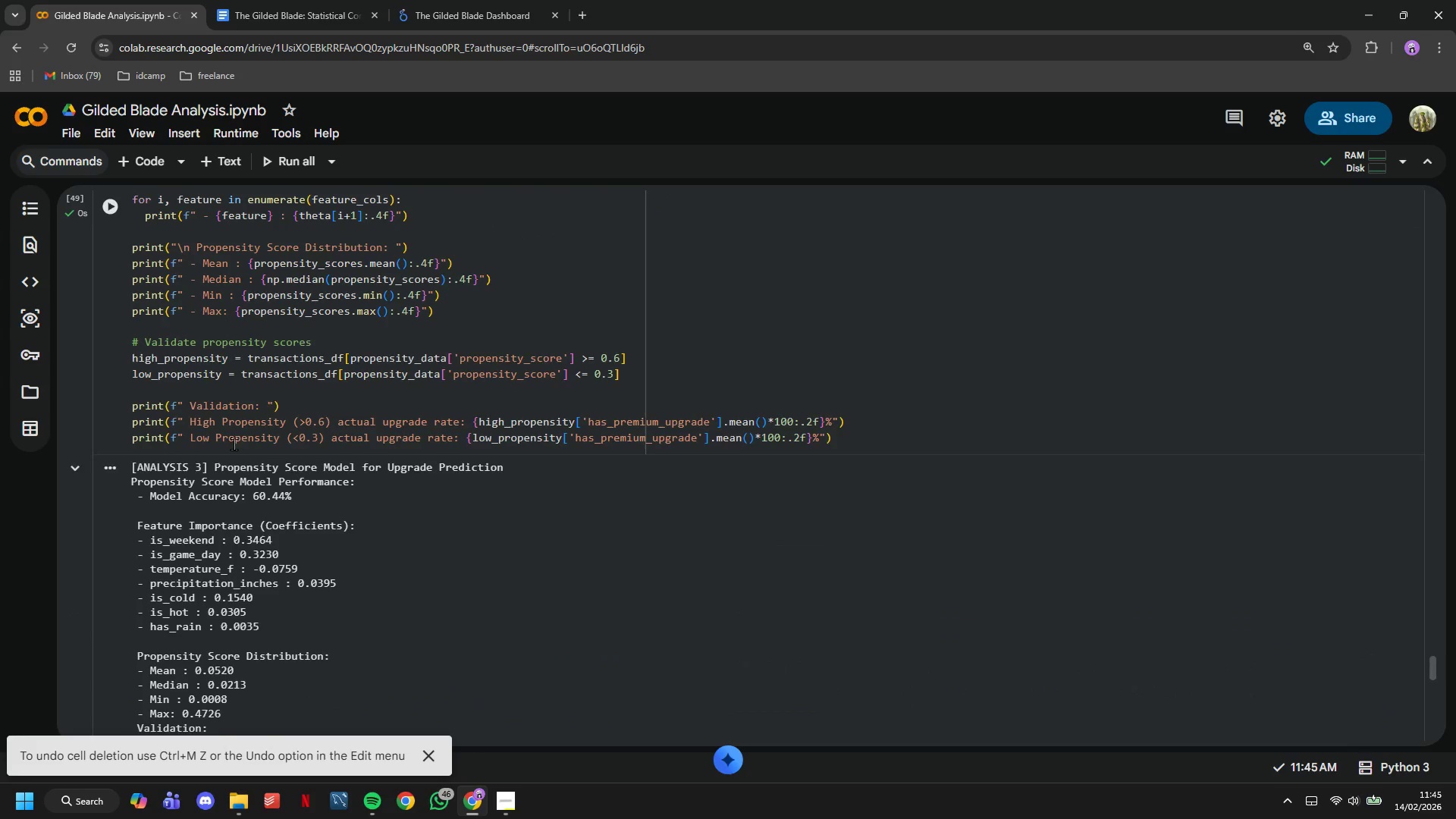 
scroll: coordinate [234, 444], scroll_direction: down, amount: 2.0
 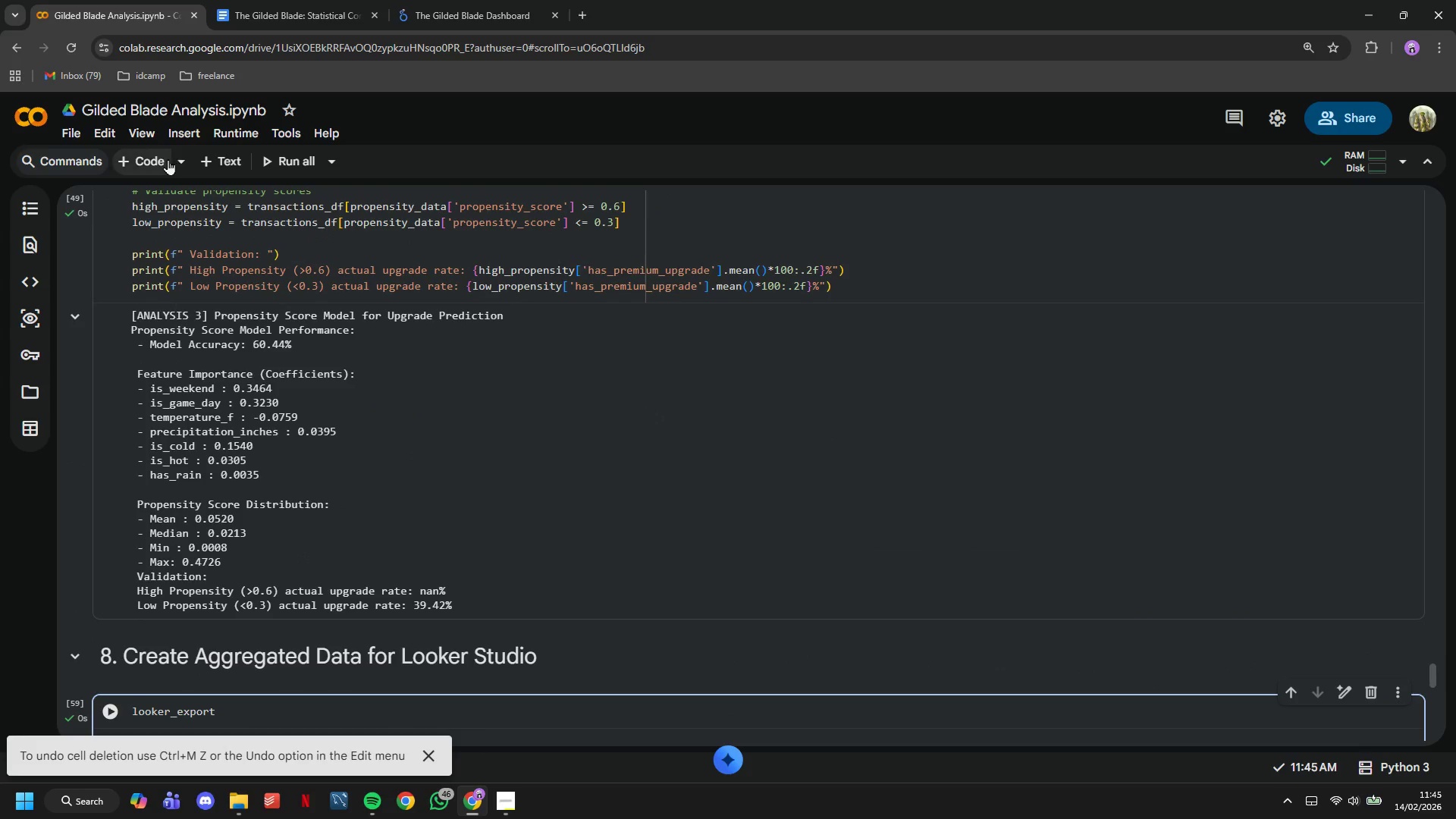 
left_click([168, 159])
 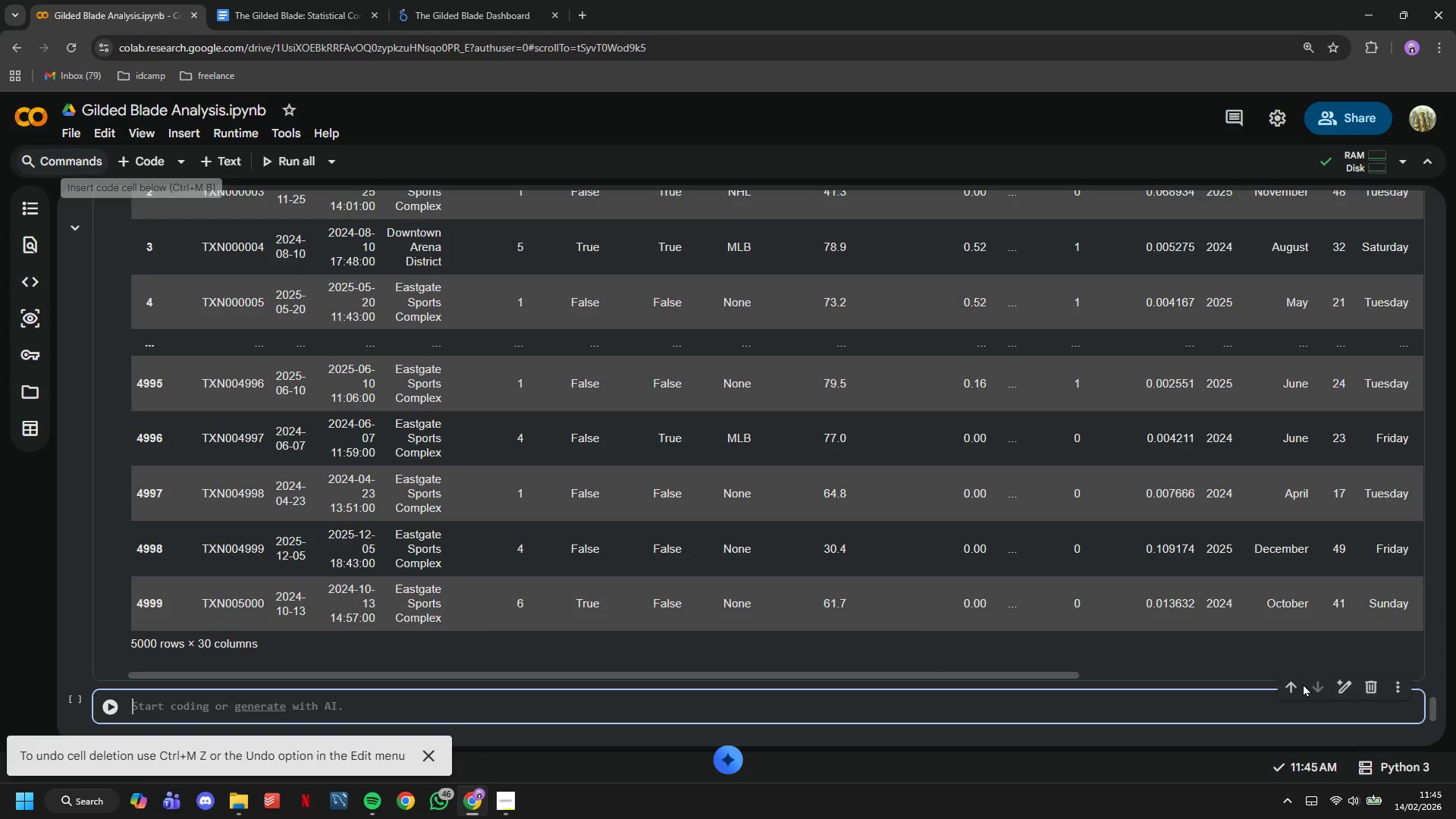 
double_click([1292, 685])
 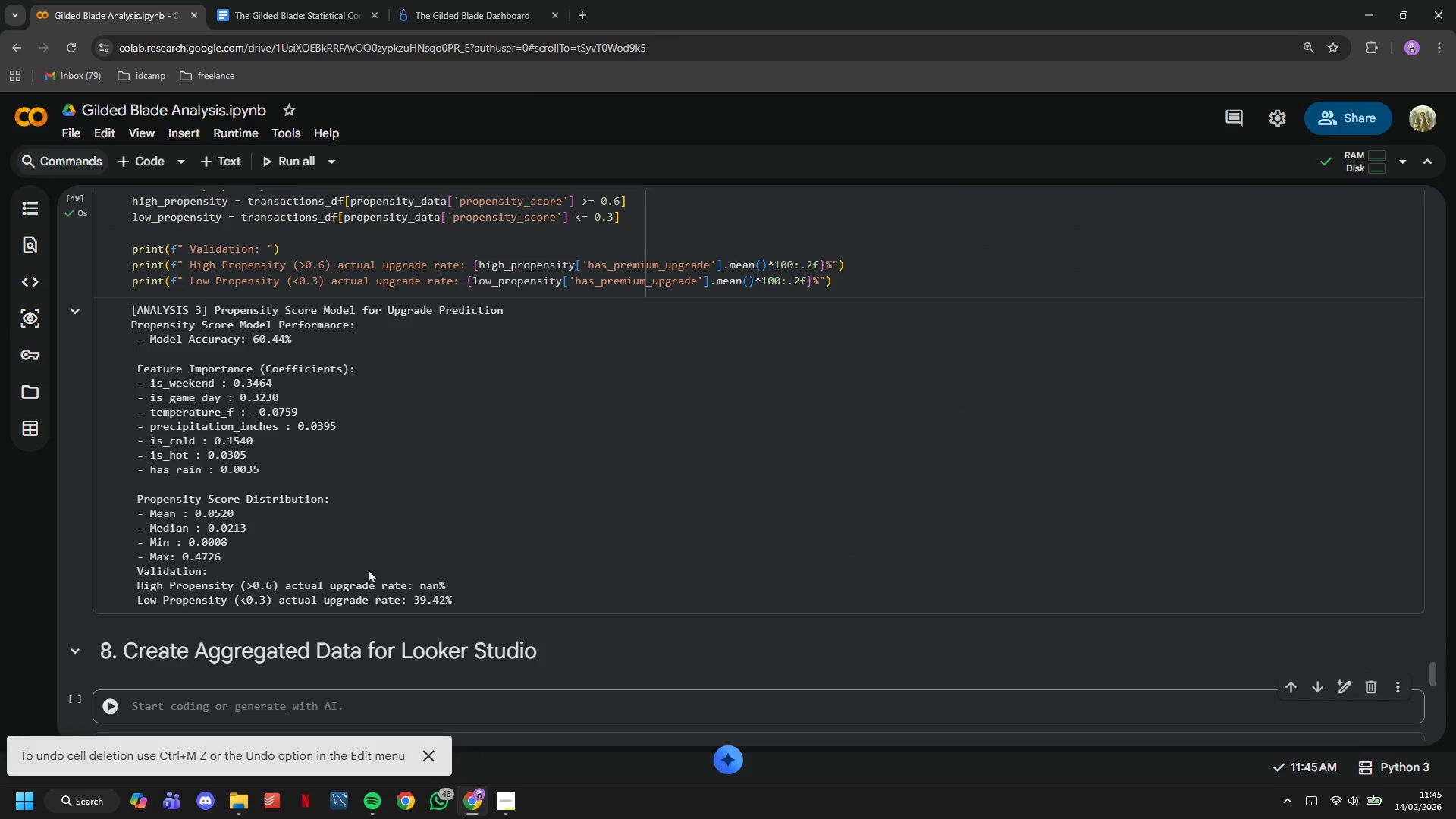 
scroll: coordinate [358, 367], scroll_direction: down, amount: 3.0
 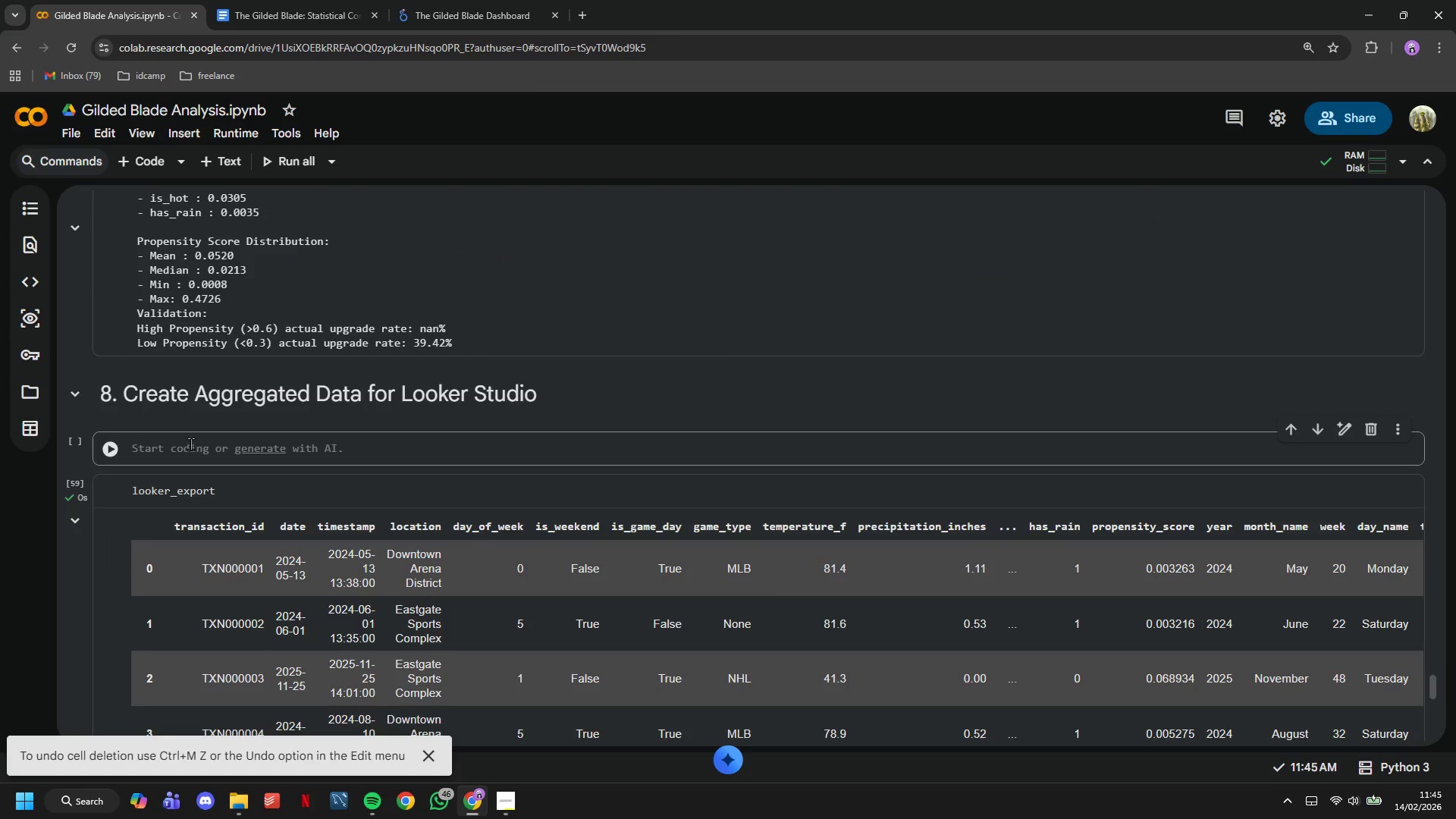 
left_click([185, 450])
 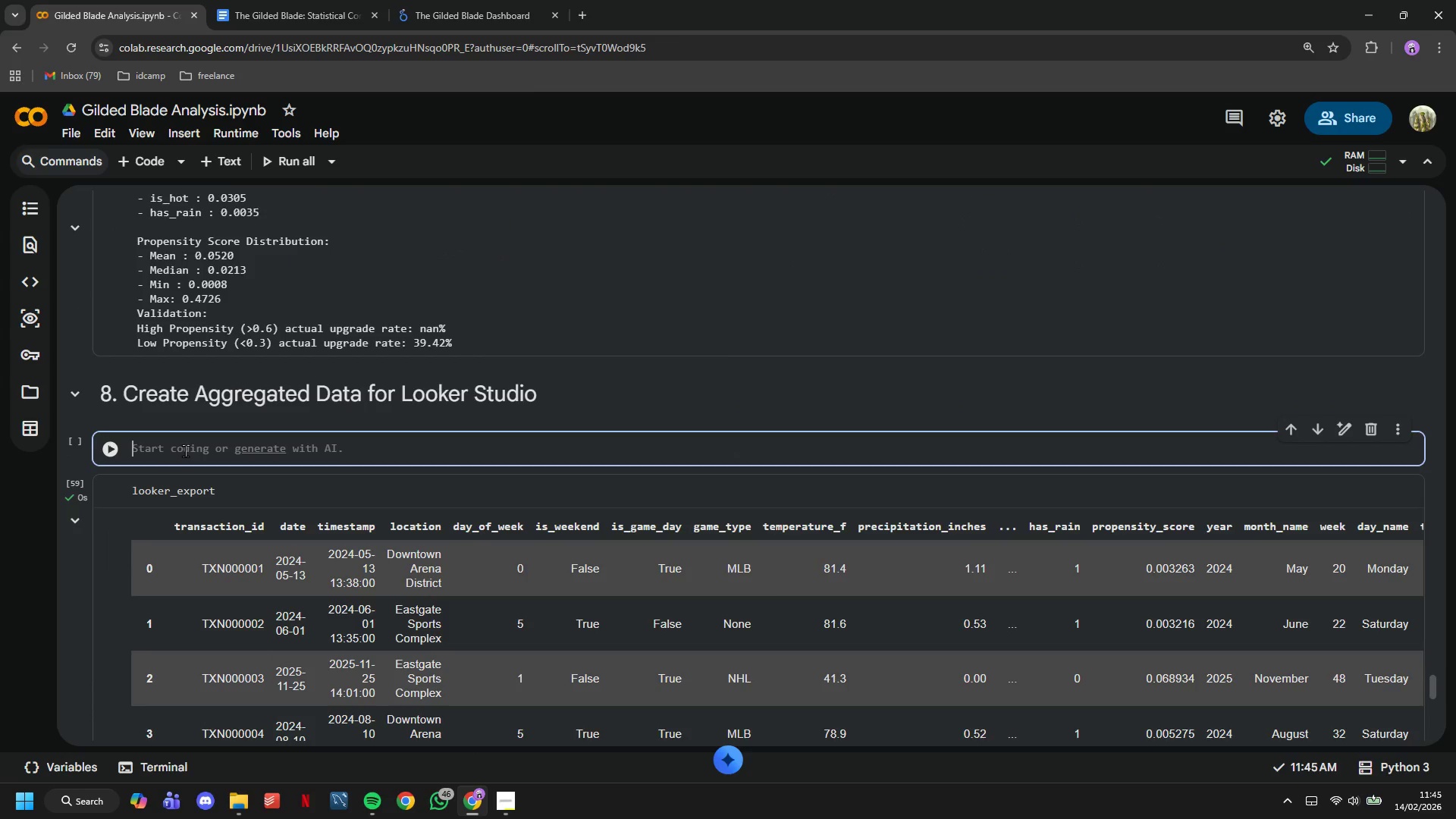 
key(Control+V)
 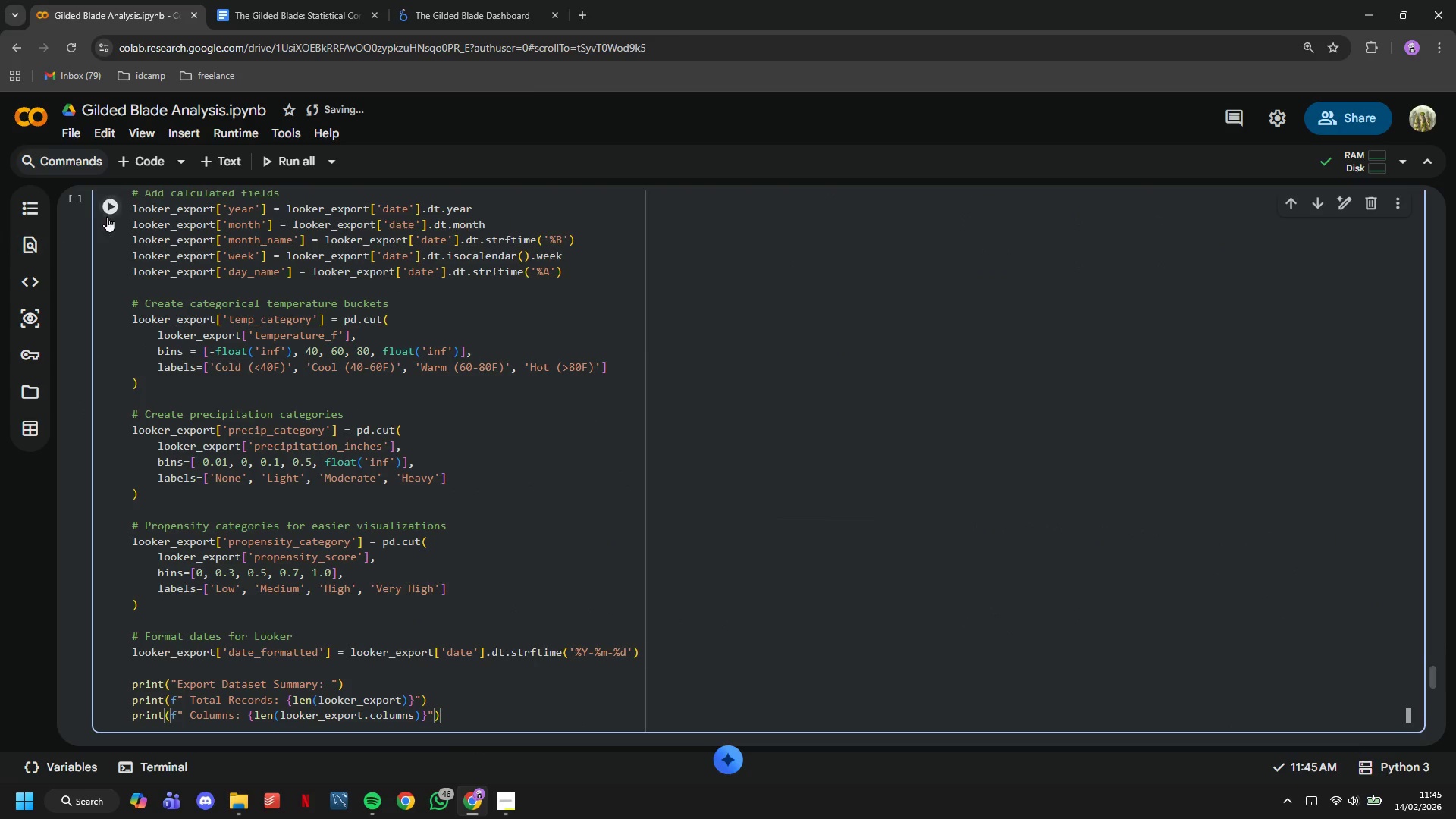 
left_click([111, 212])
 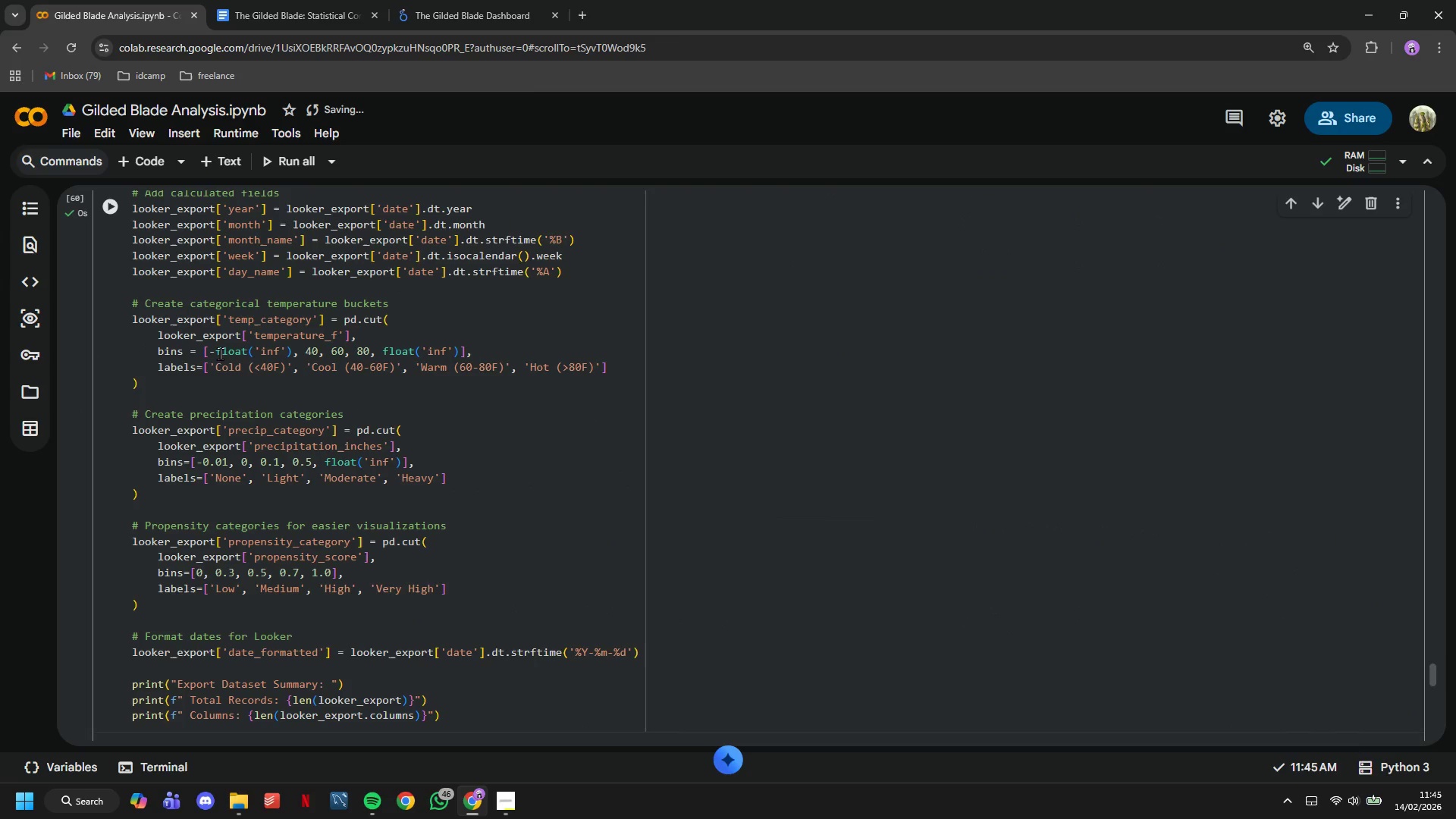 
scroll: coordinate [234, 357], scroll_direction: down, amount: 11.0
 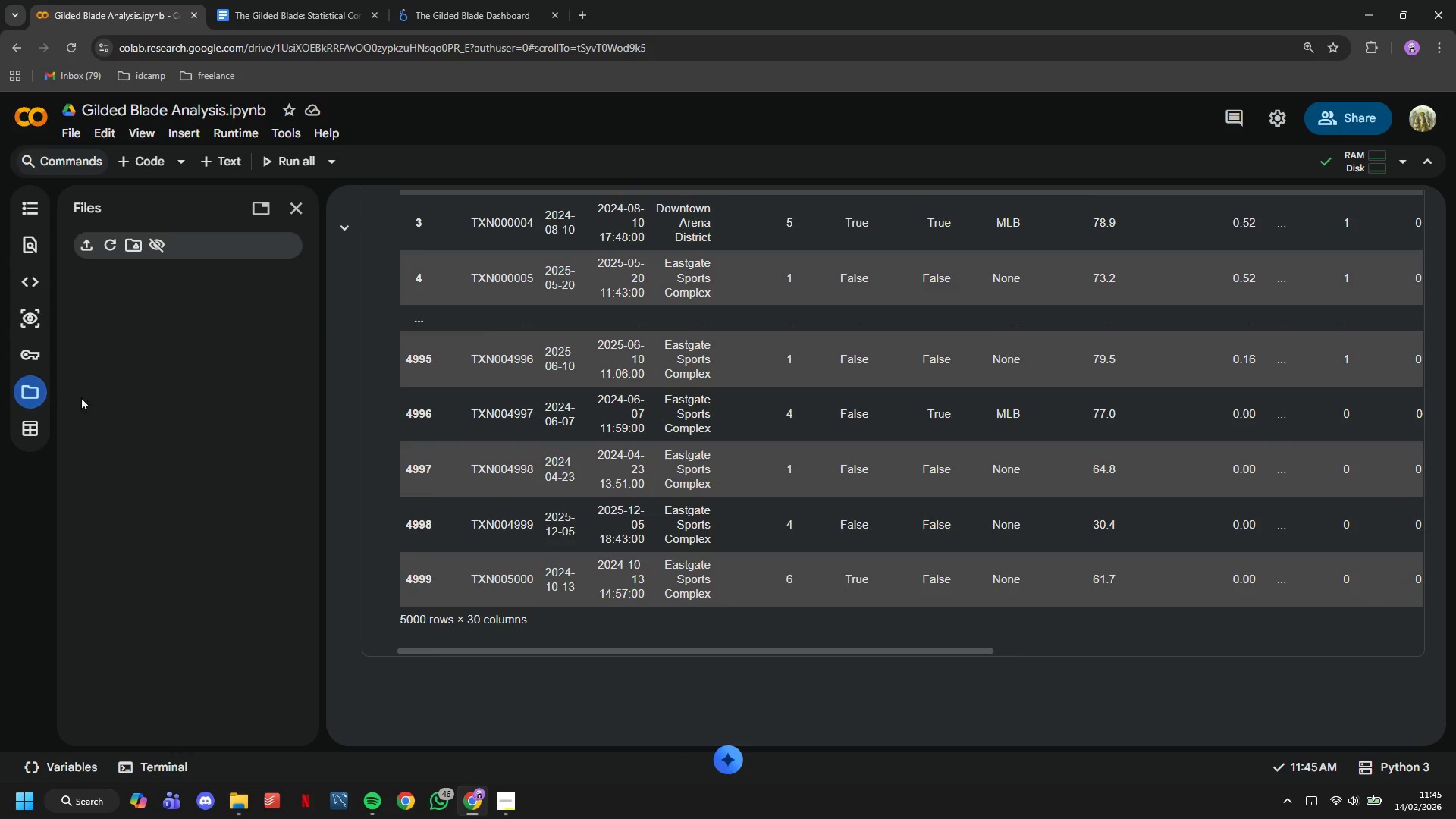 
mouse_move([294, 423])
 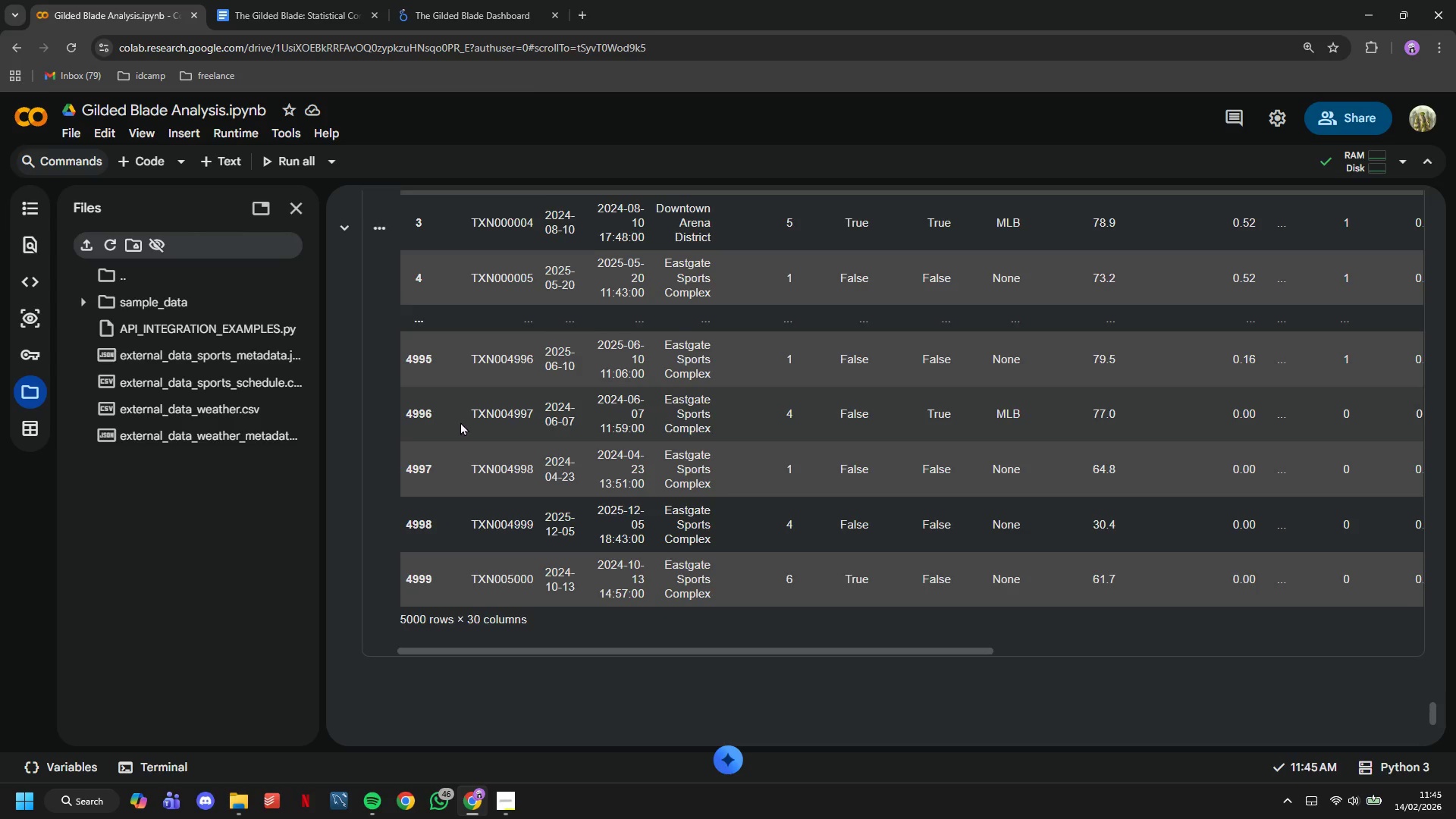 
scroll: coordinate [460, 422], scroll_direction: down, amount: 1.0
 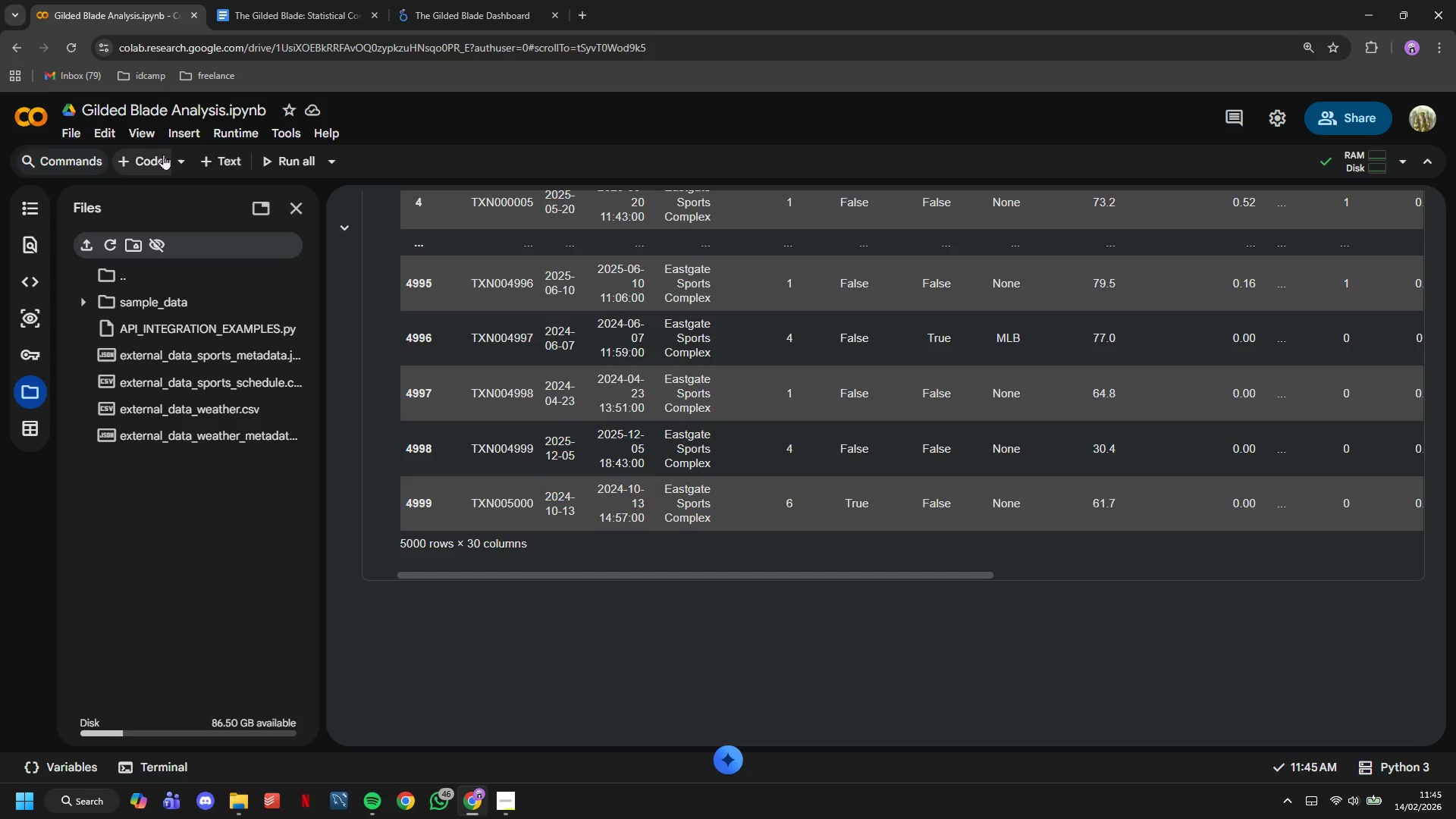 
left_click([155, 154])
 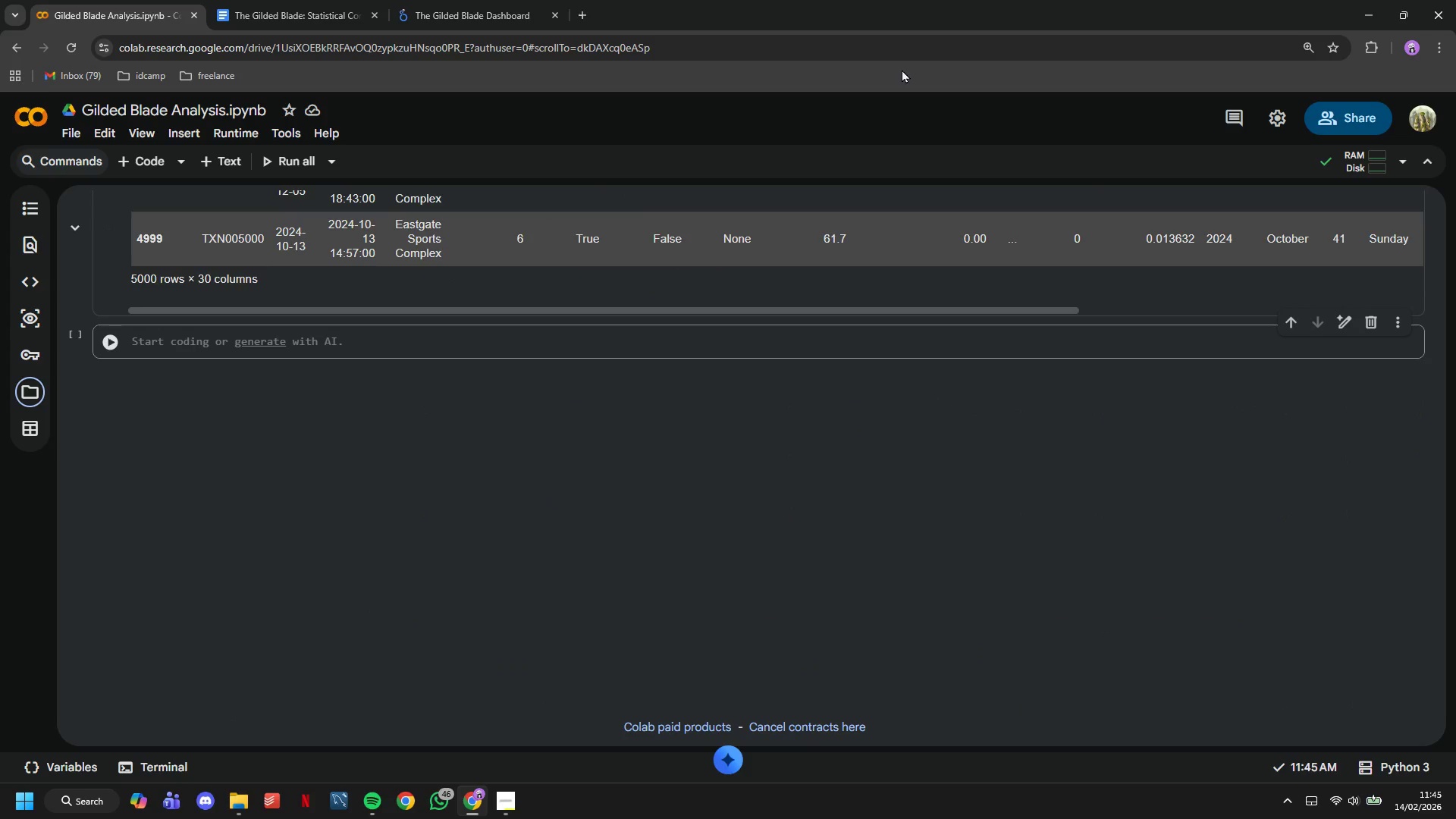 
wait(13.7)
 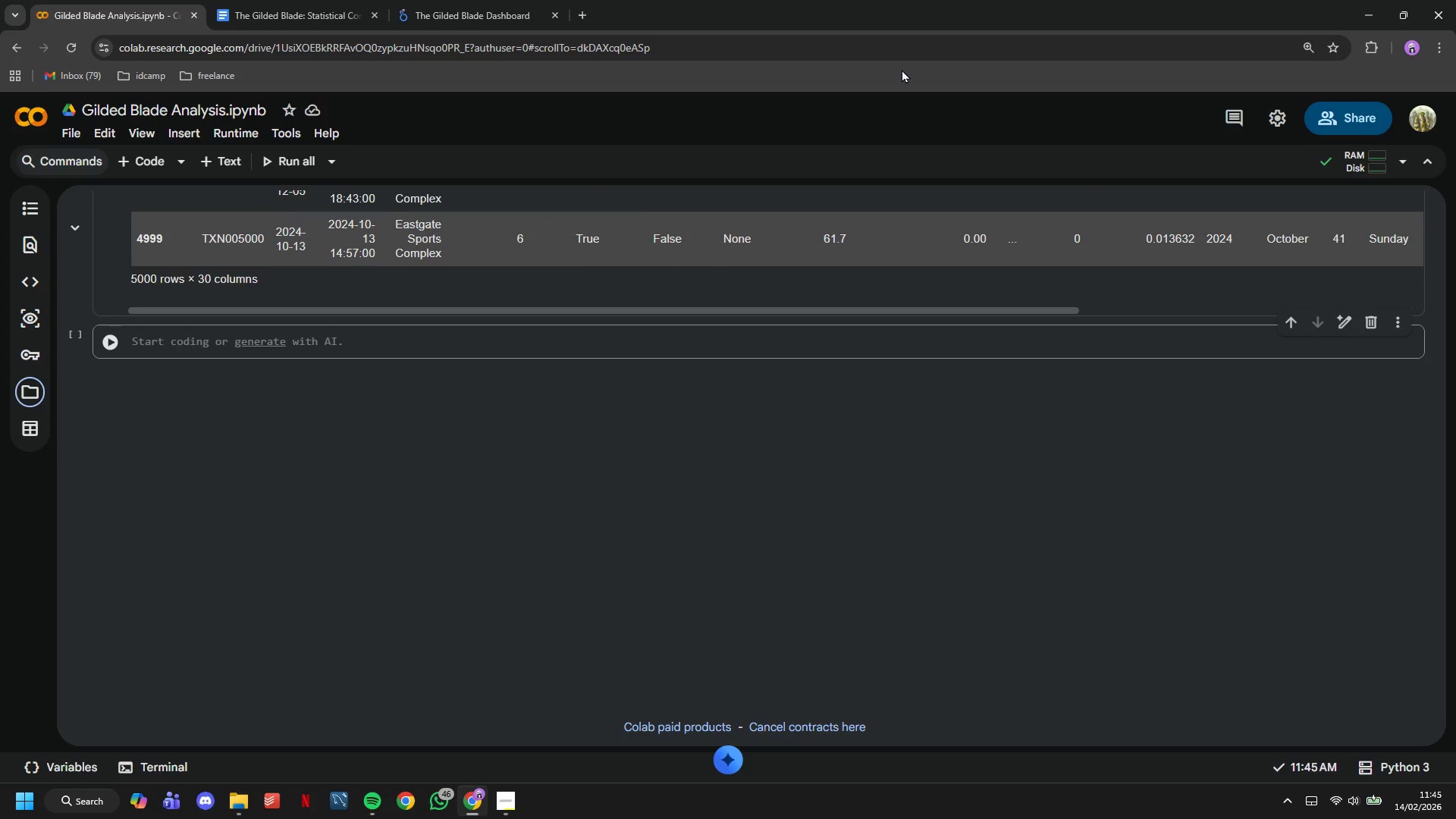 
left_click([465, 340])
 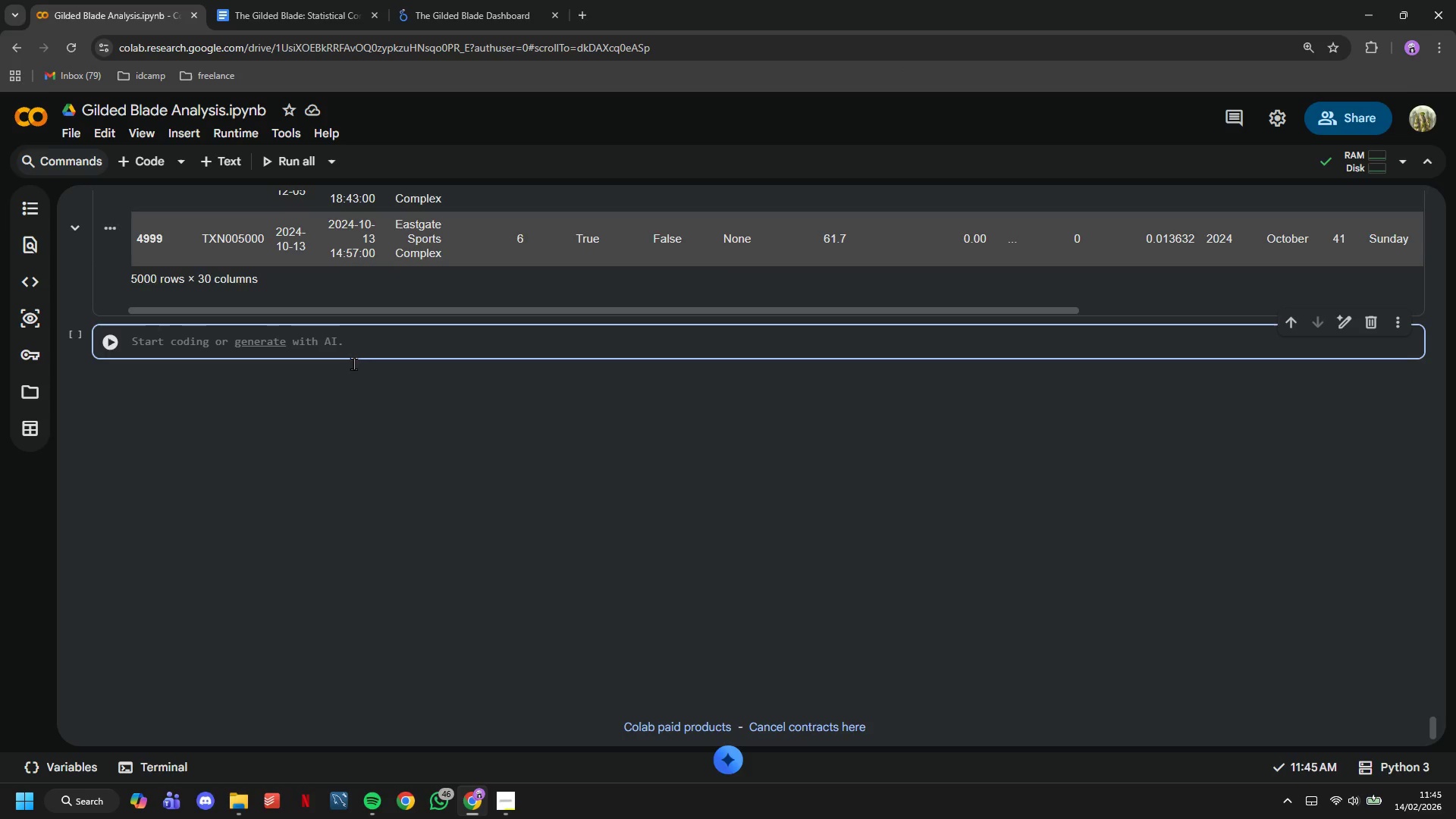 
type(# Export to CSC)
key(Backspace)
type(V)
 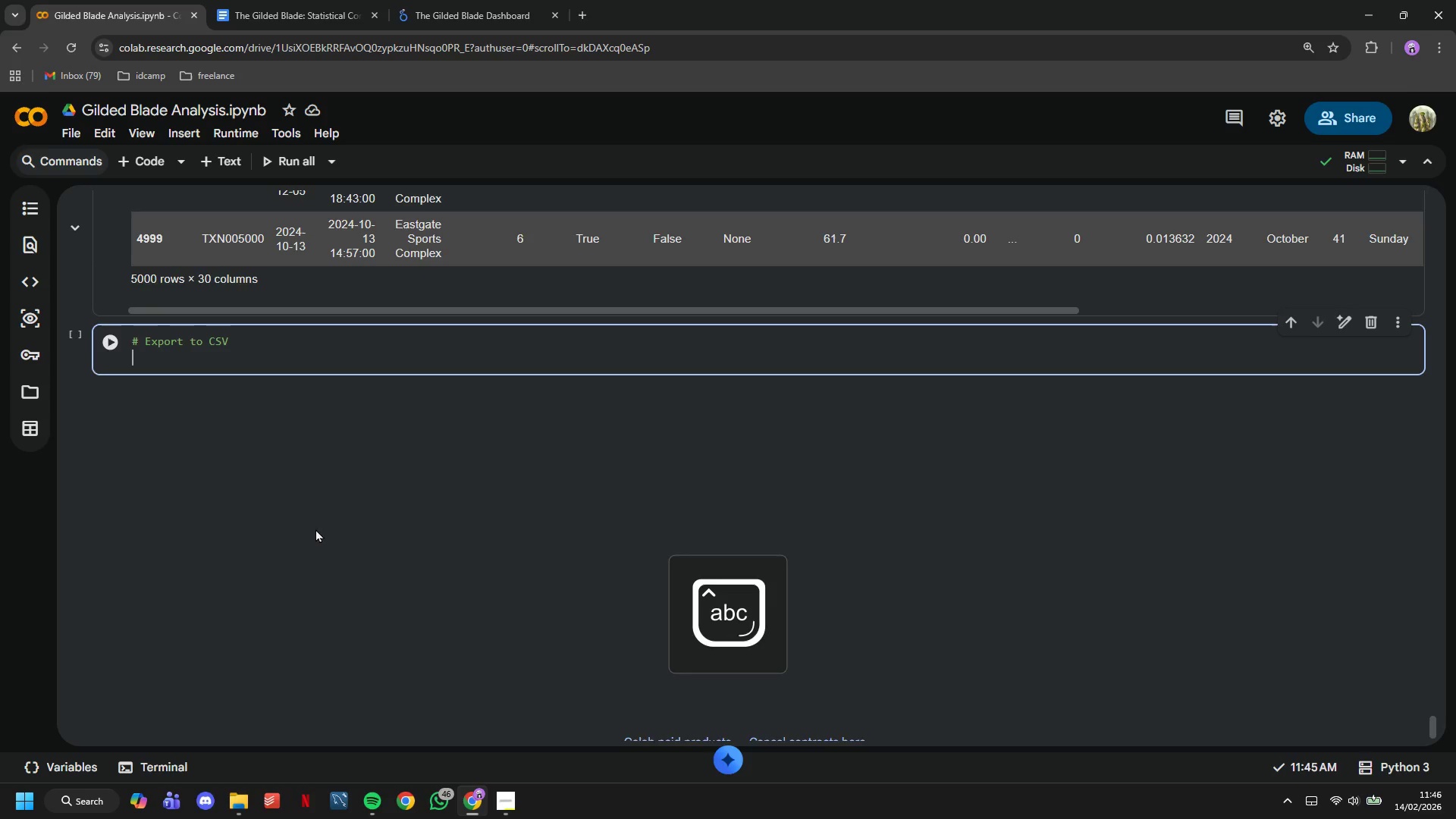 
key(Enter)
 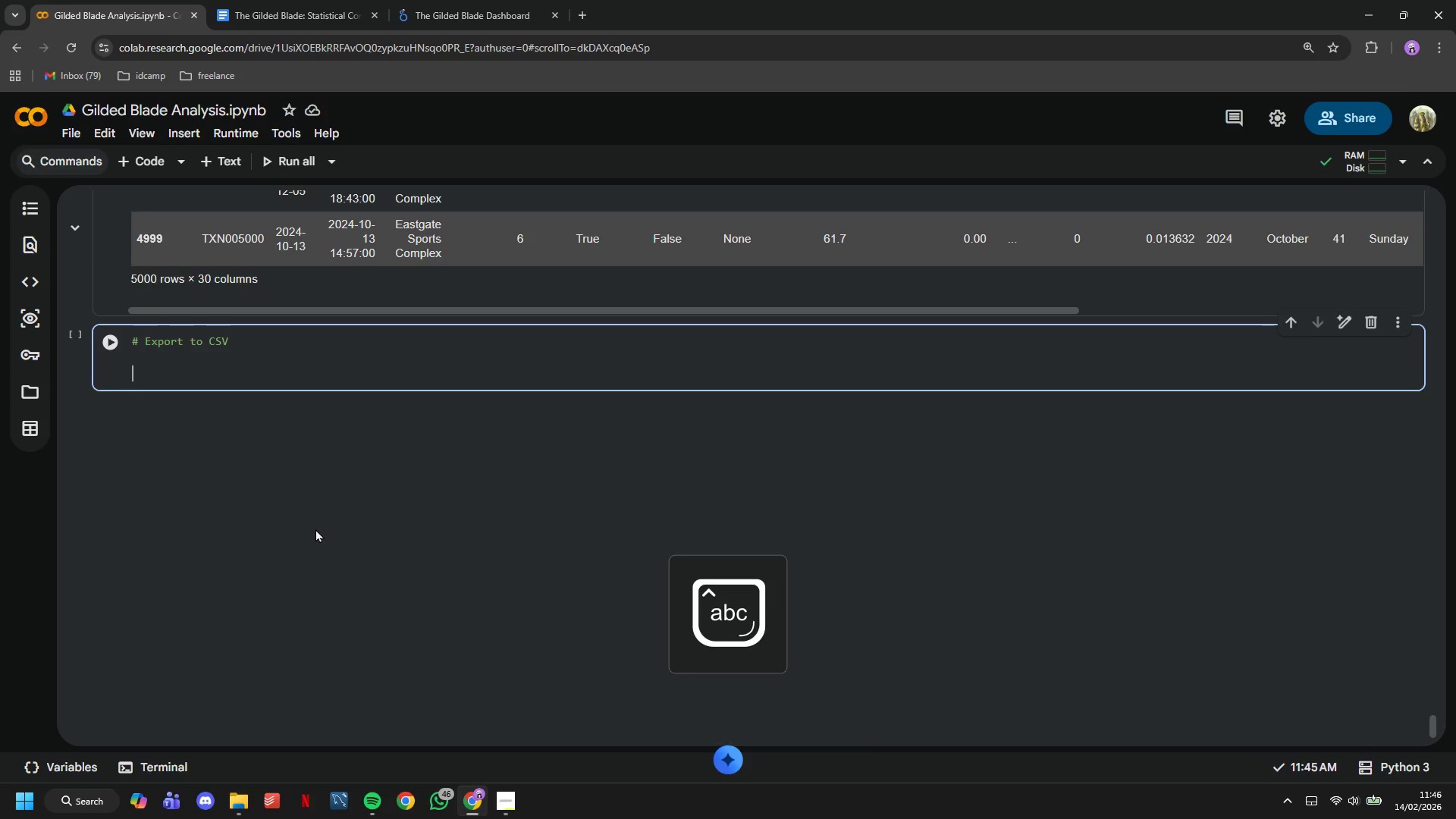 
key(Enter)
 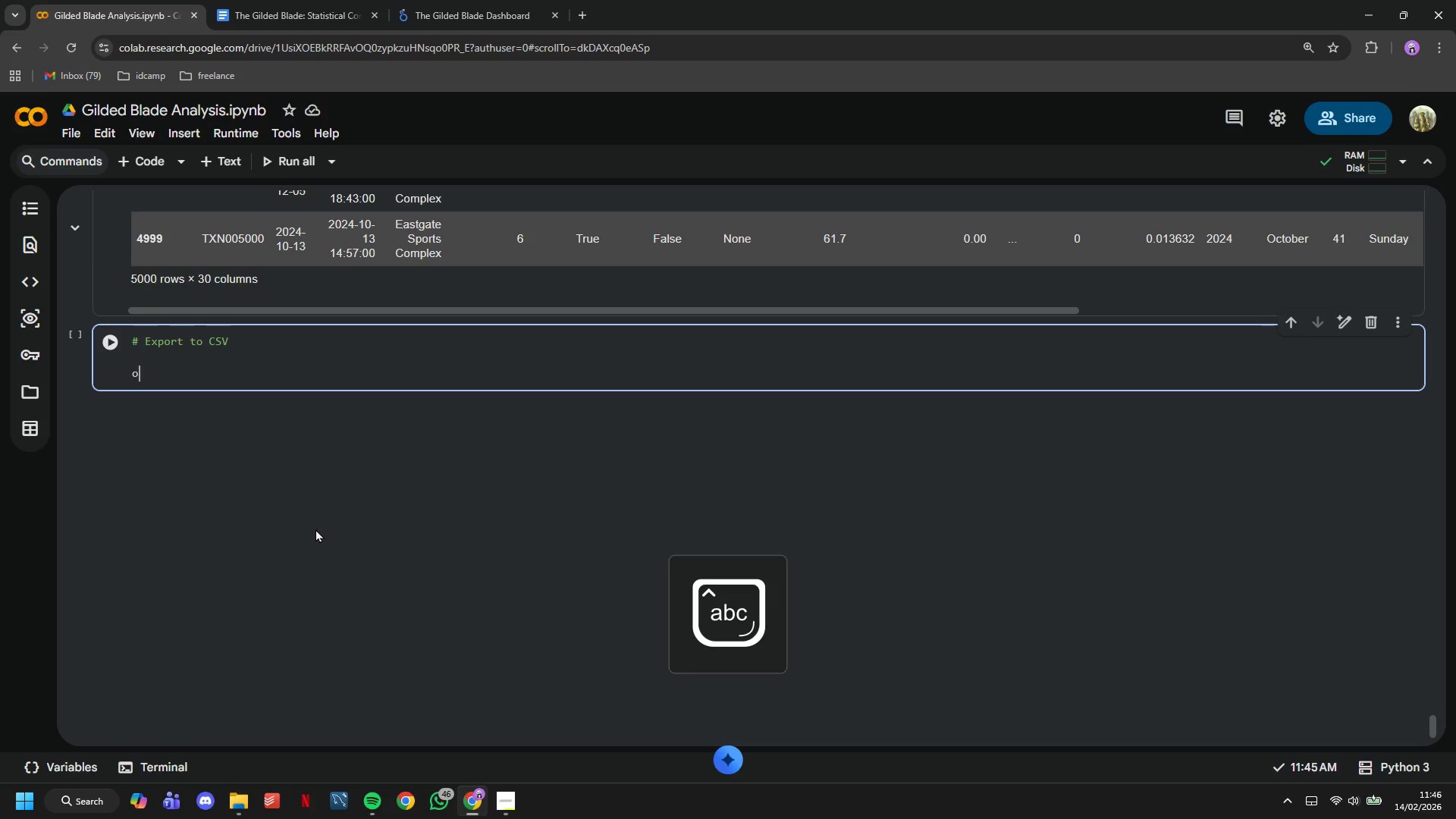 
type(outpit)
key(Backspace)
key(Backspace)
type(ut)
key(Backspace)
key(Backspace)
key(Backspace)
key(Backspace)
key(Backspace)
key(Backspace)
type(looker_export.to_csv(output )
key(Backspace)
key(Backspace)
key(Backspace)
key(Backspace)
key(Backspace)
key(Backspace)
key(Backspace)
key(Tab)
 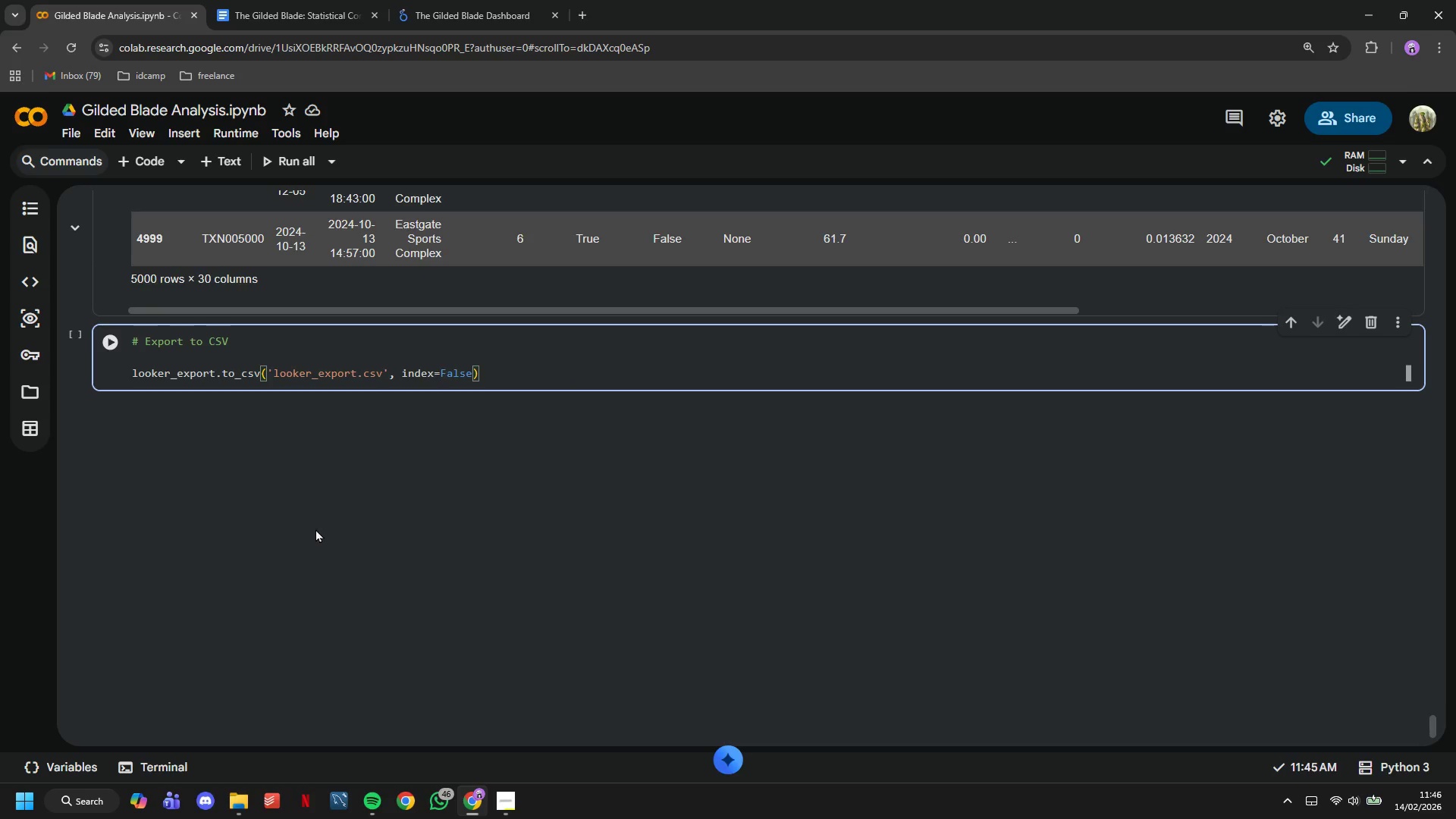 
key(ArrowRight)
 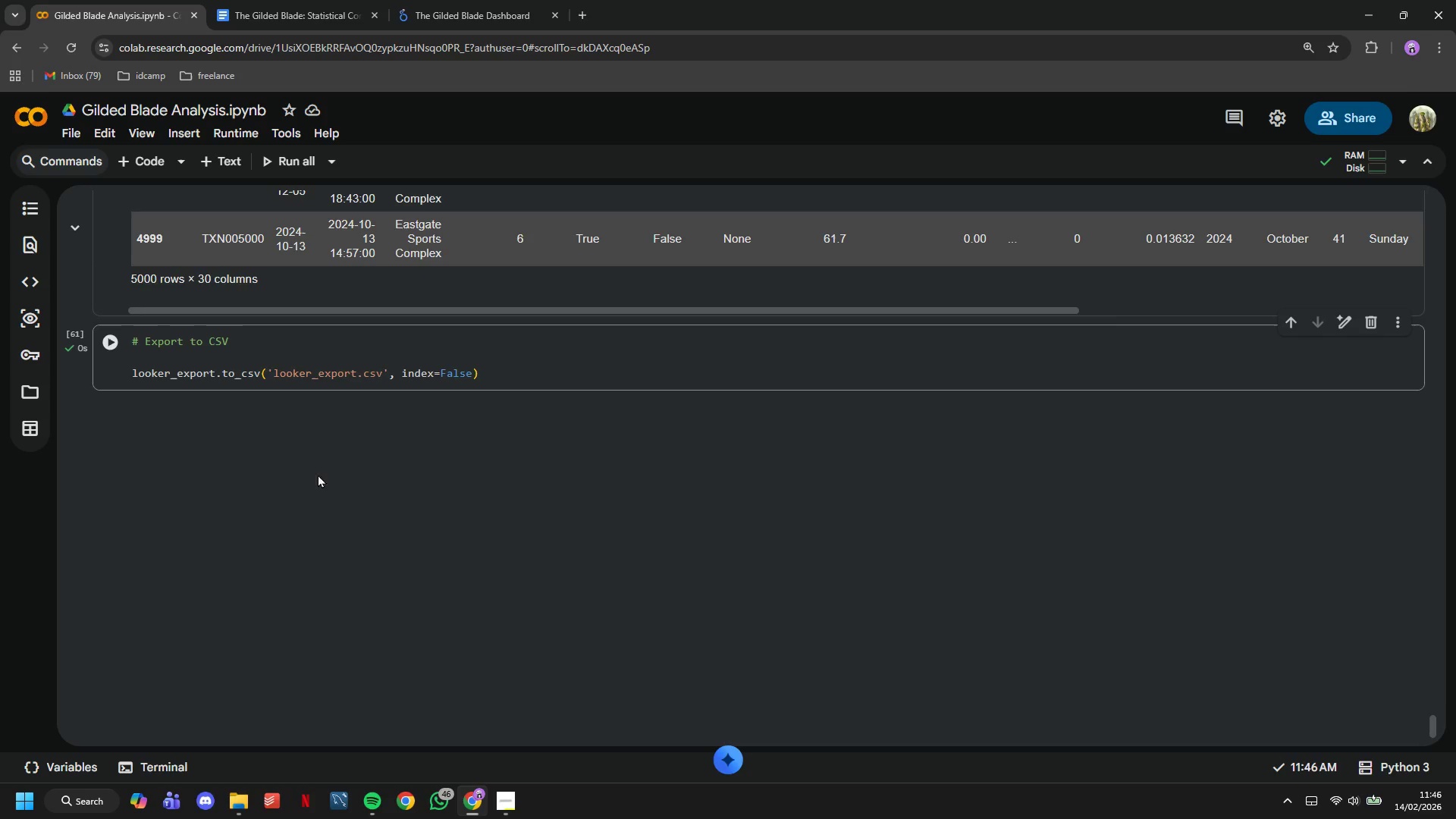 
left_click([39, 391])
 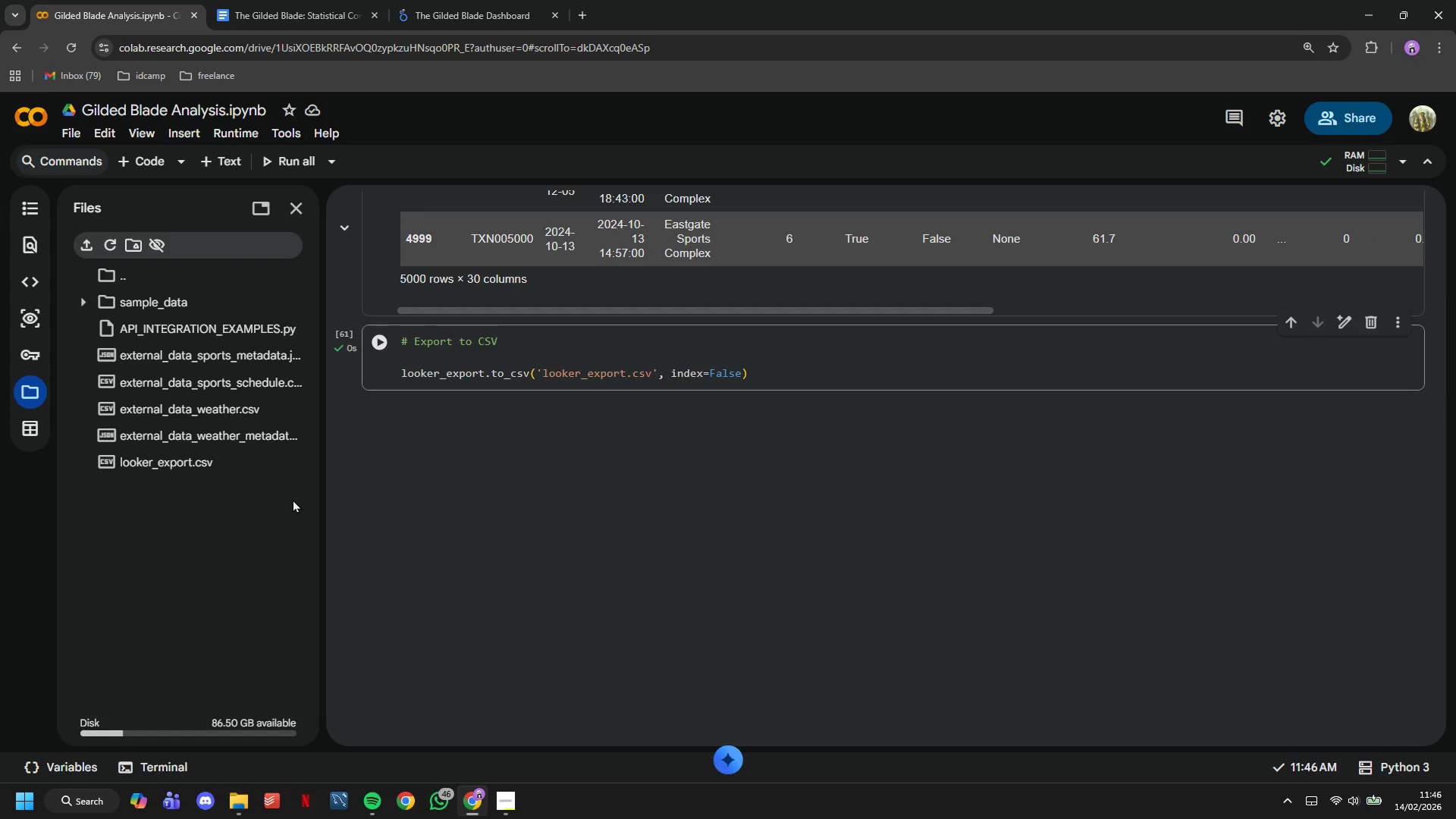 
left_click([291, 469])
 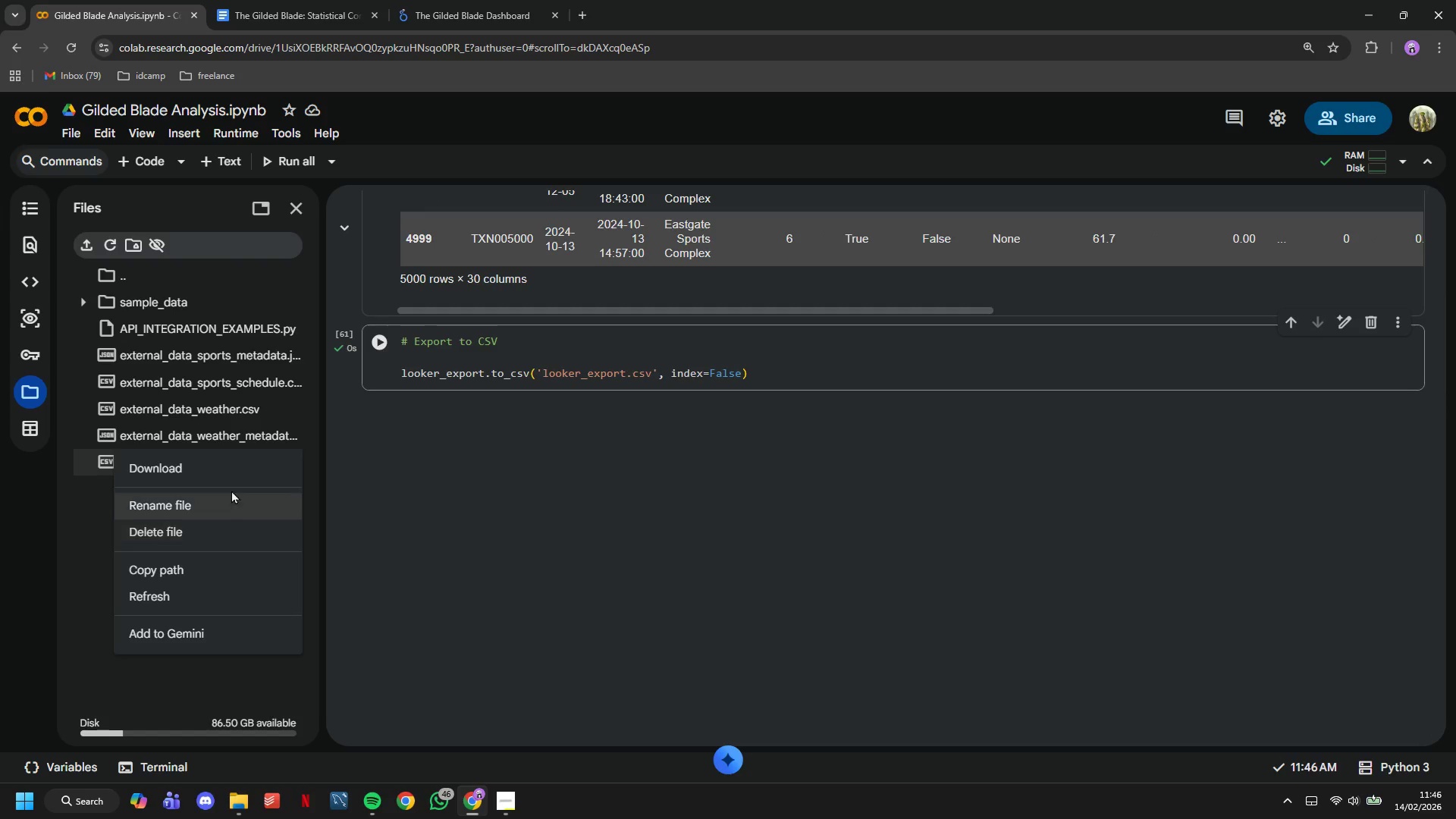 
left_click([225, 475])
 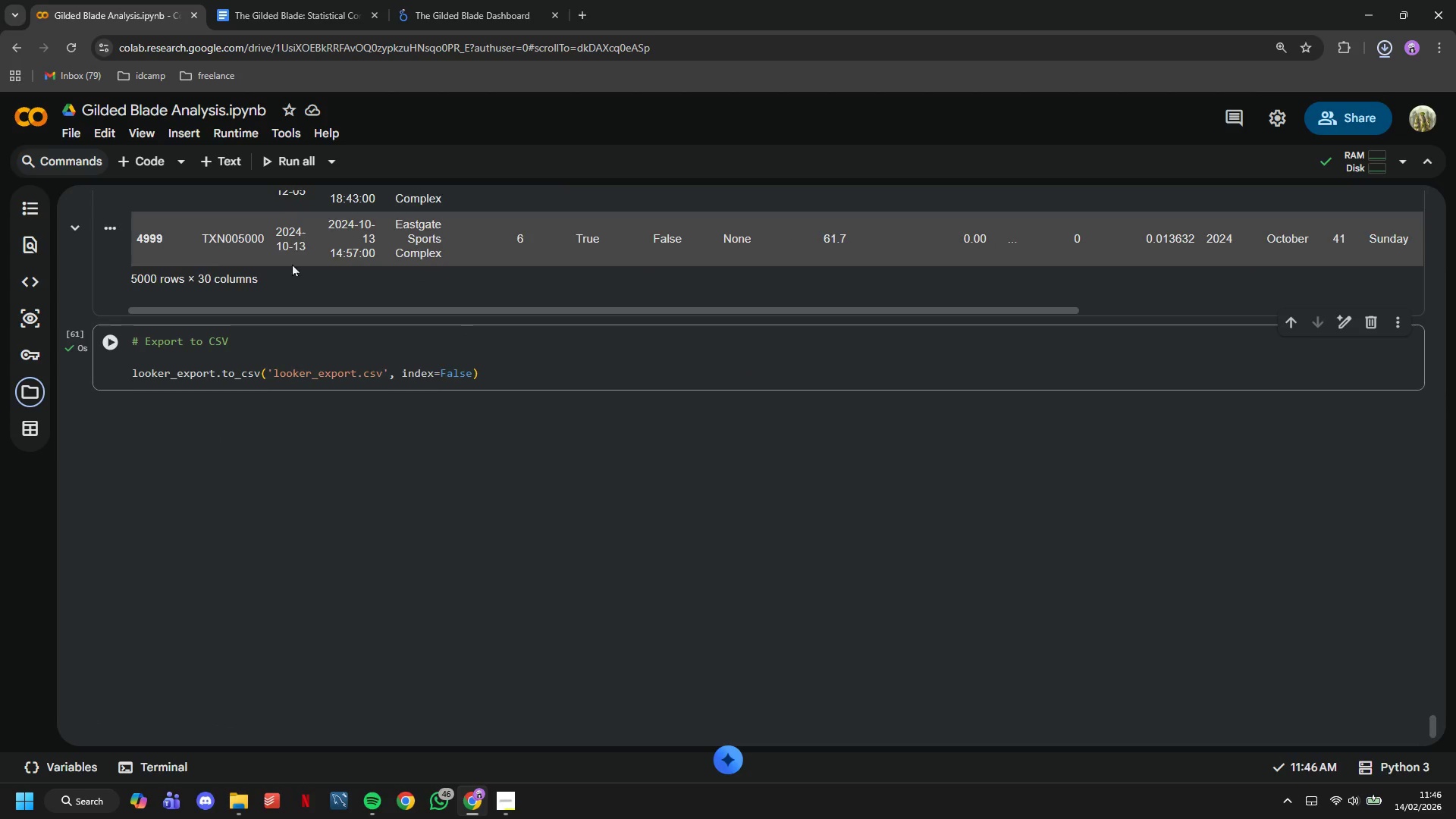 
left_click([580, 10])
 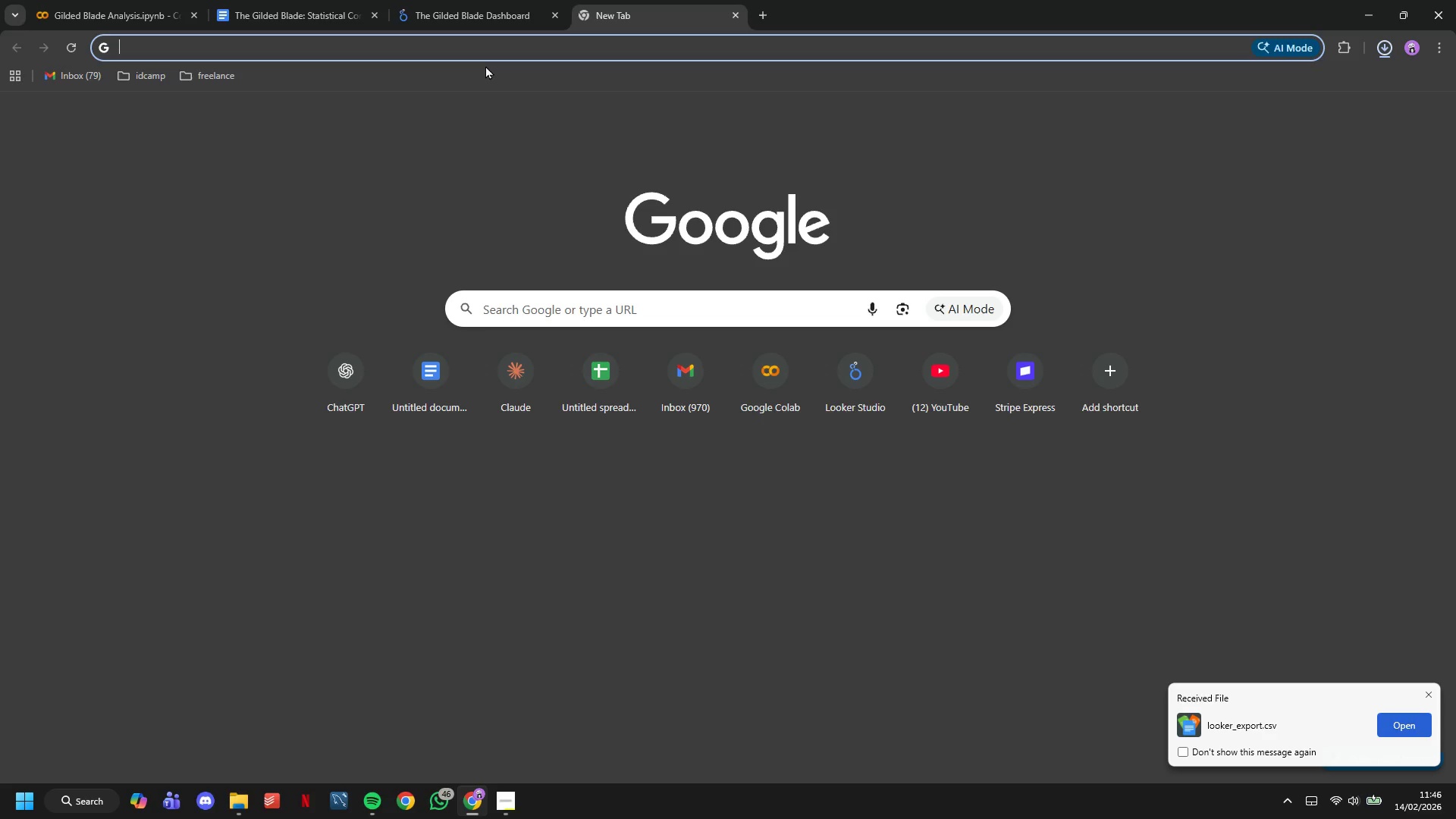 
type(sp)
 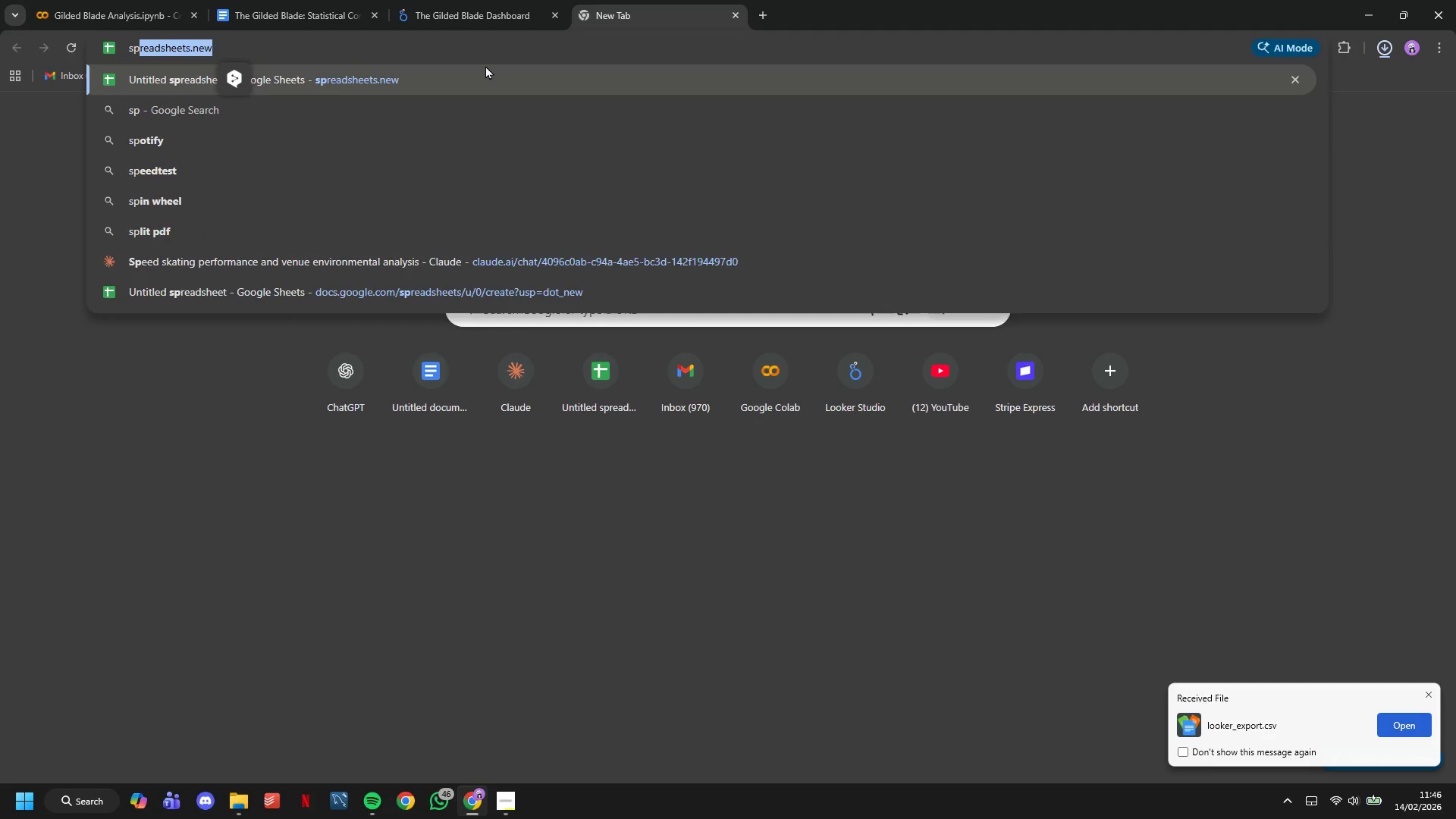 
key(Enter)
 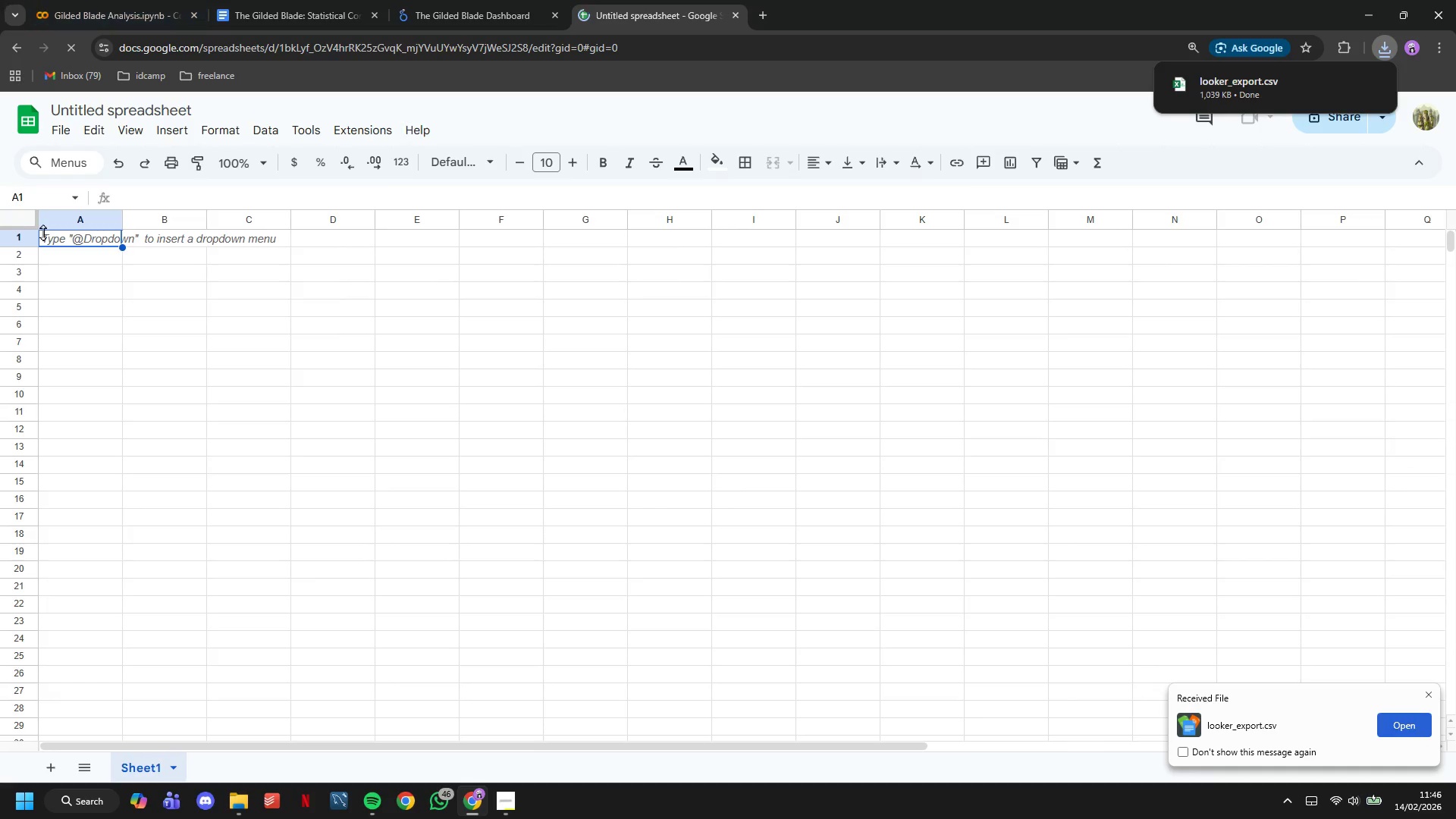 
wait(6.09)
 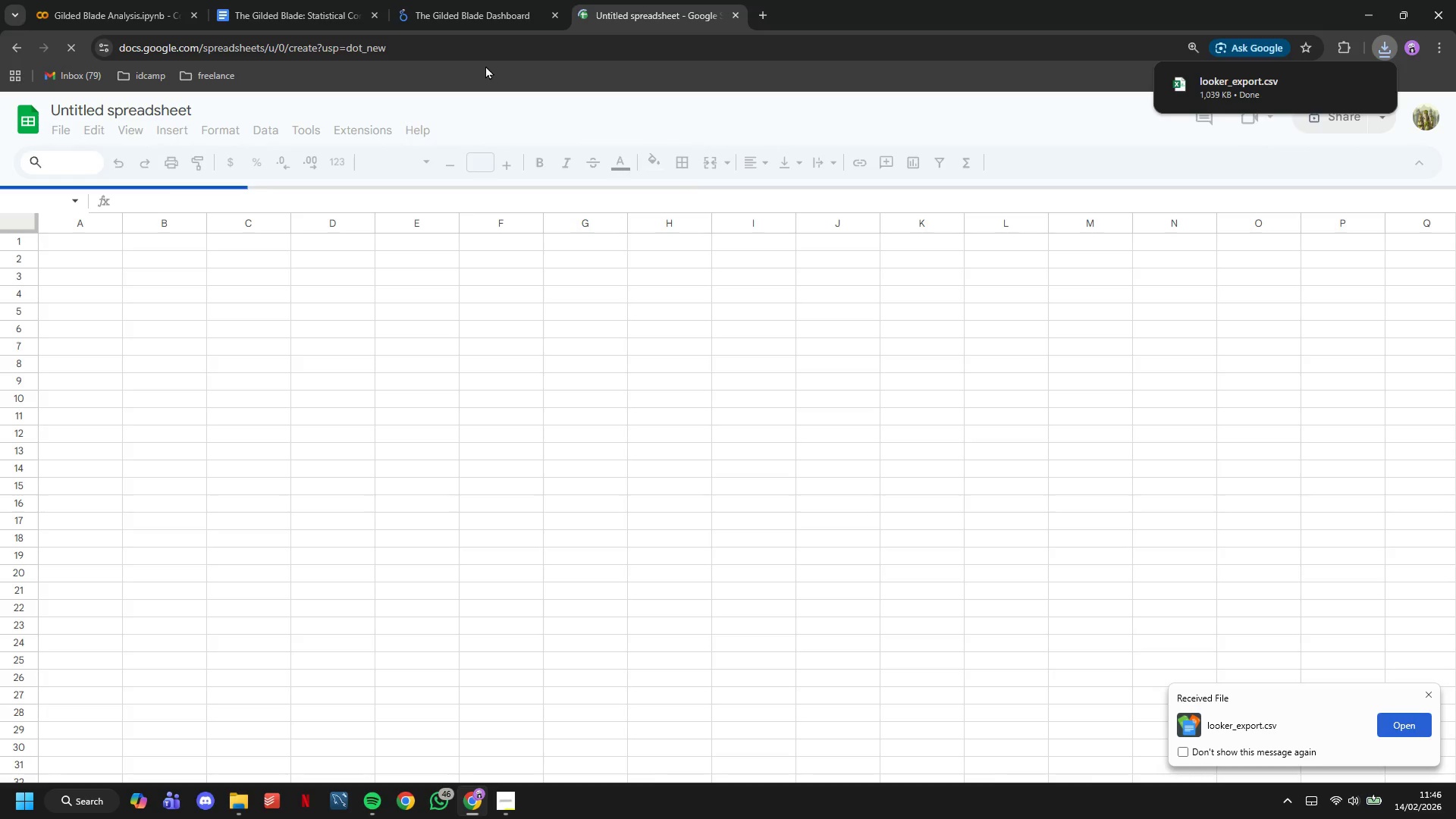 
double_click([61, 132])
 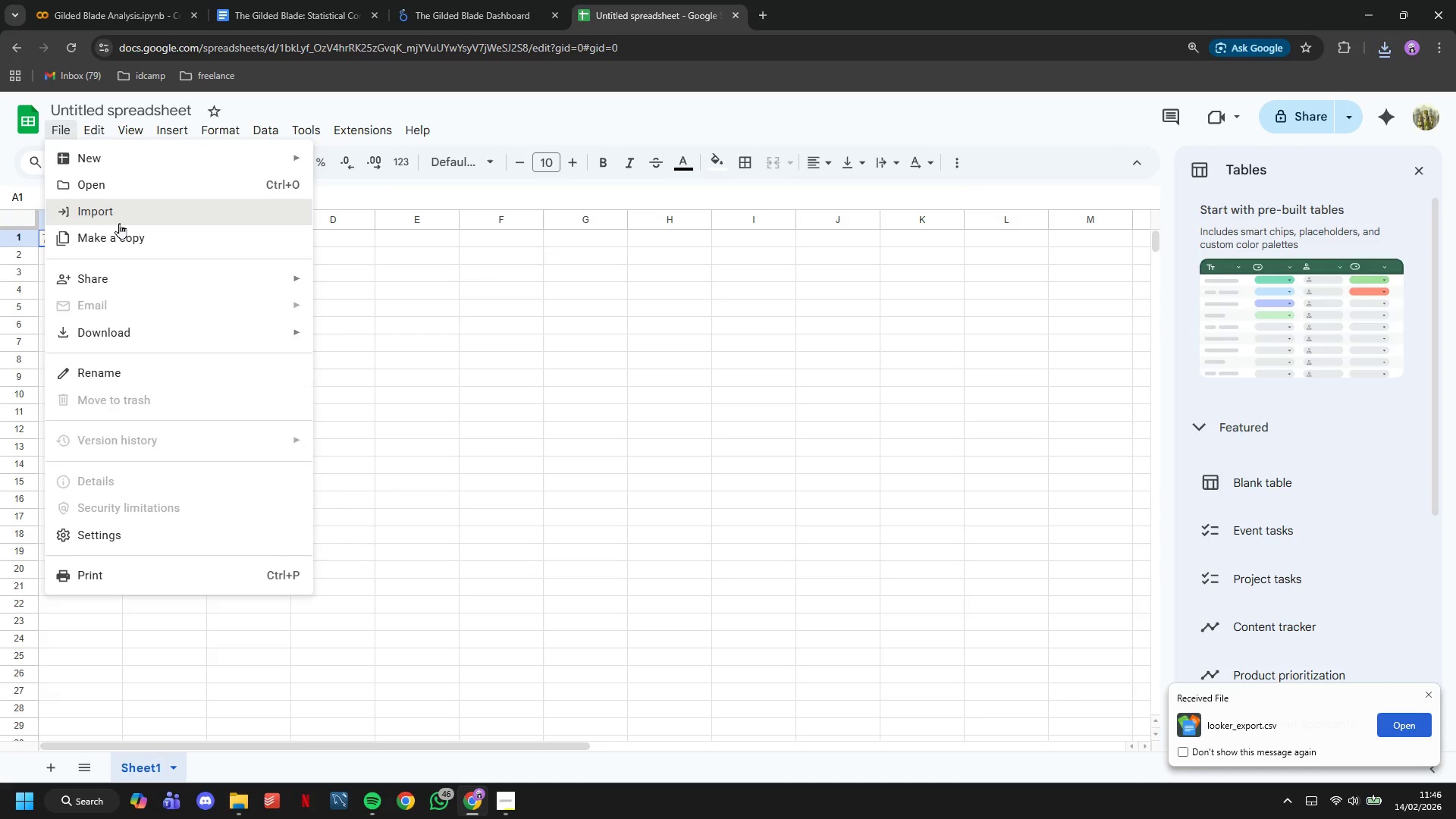 
left_click([119, 223])
 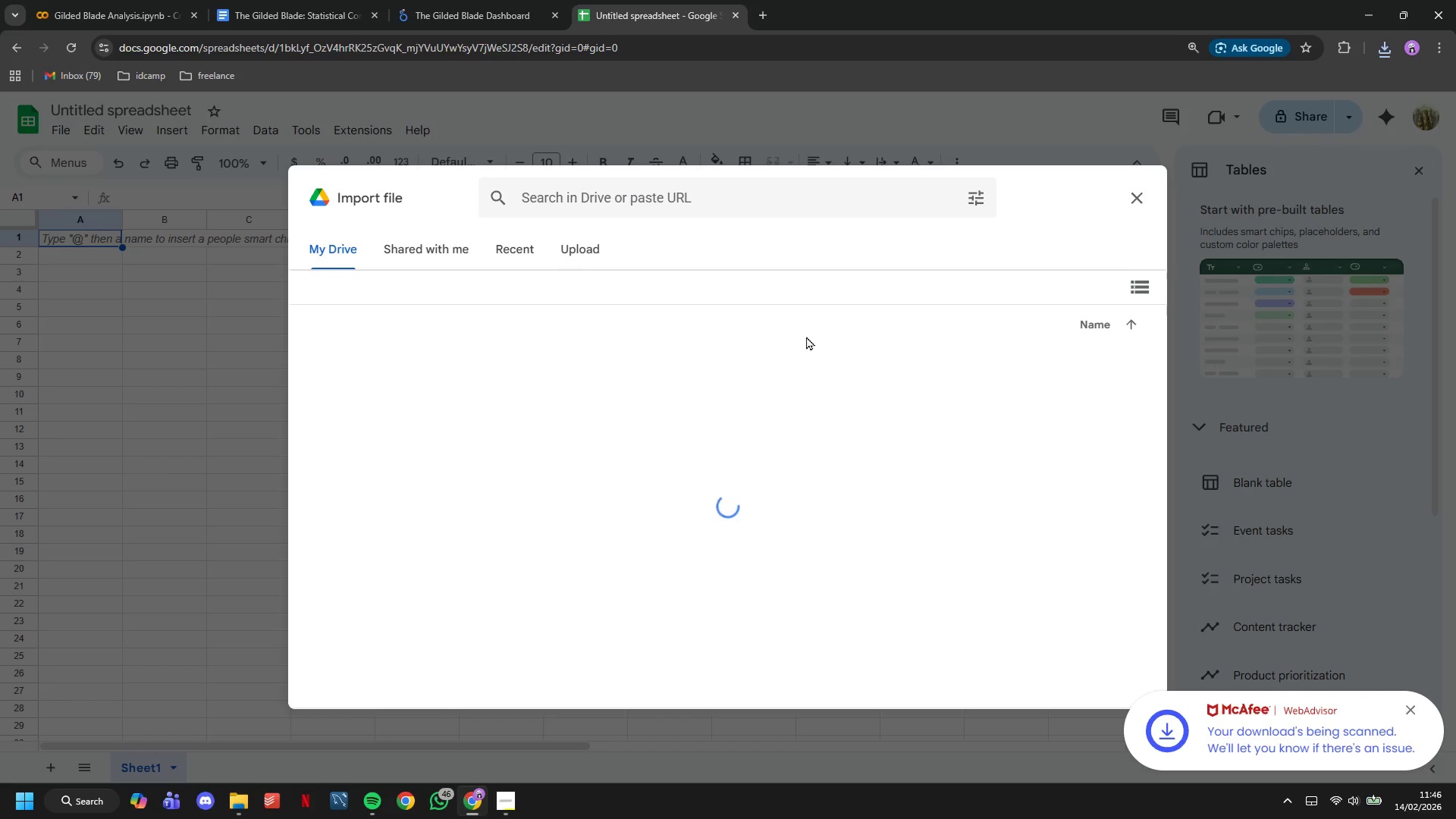 
left_click([584, 246])
 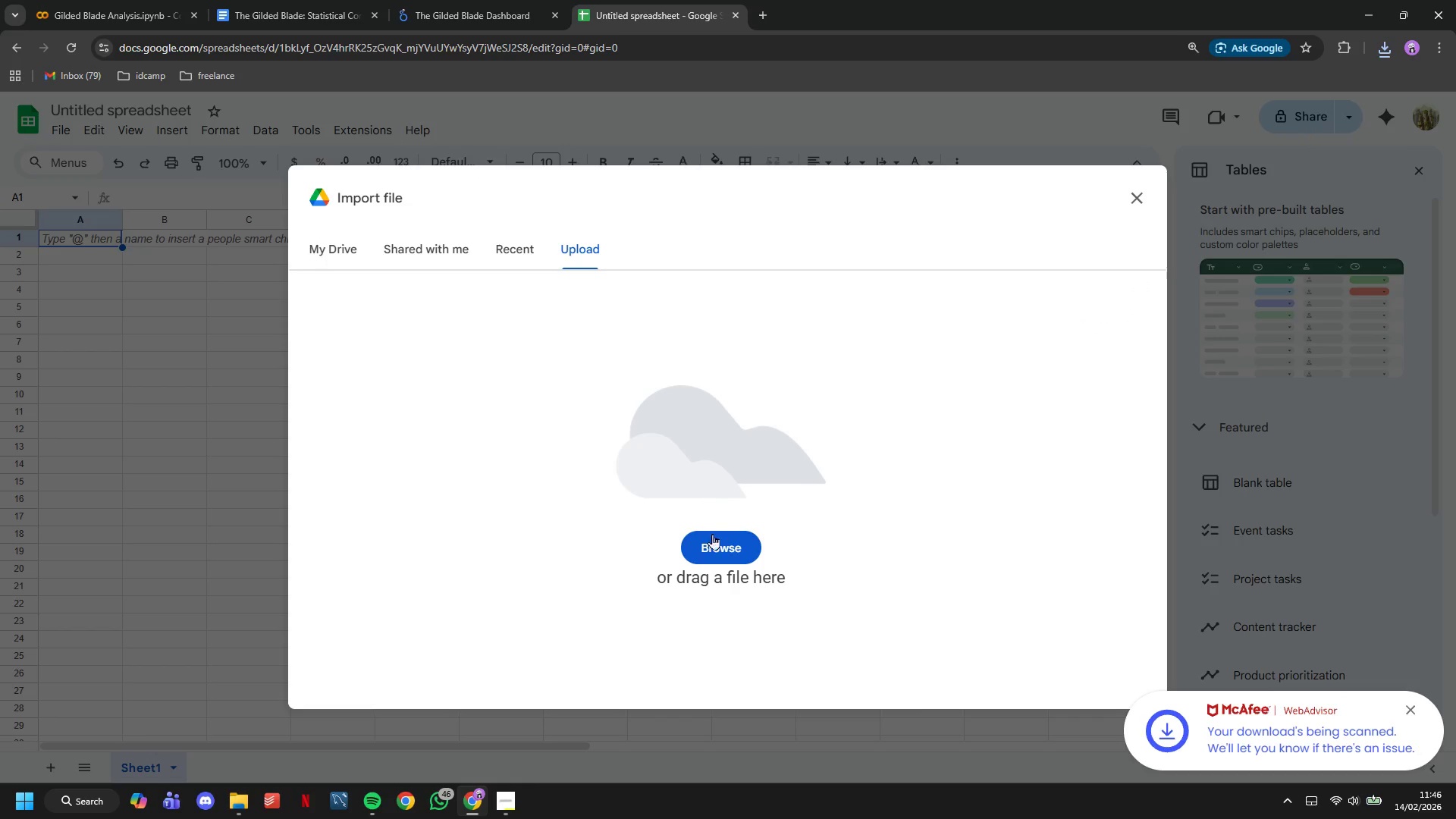 
left_click([717, 554])
 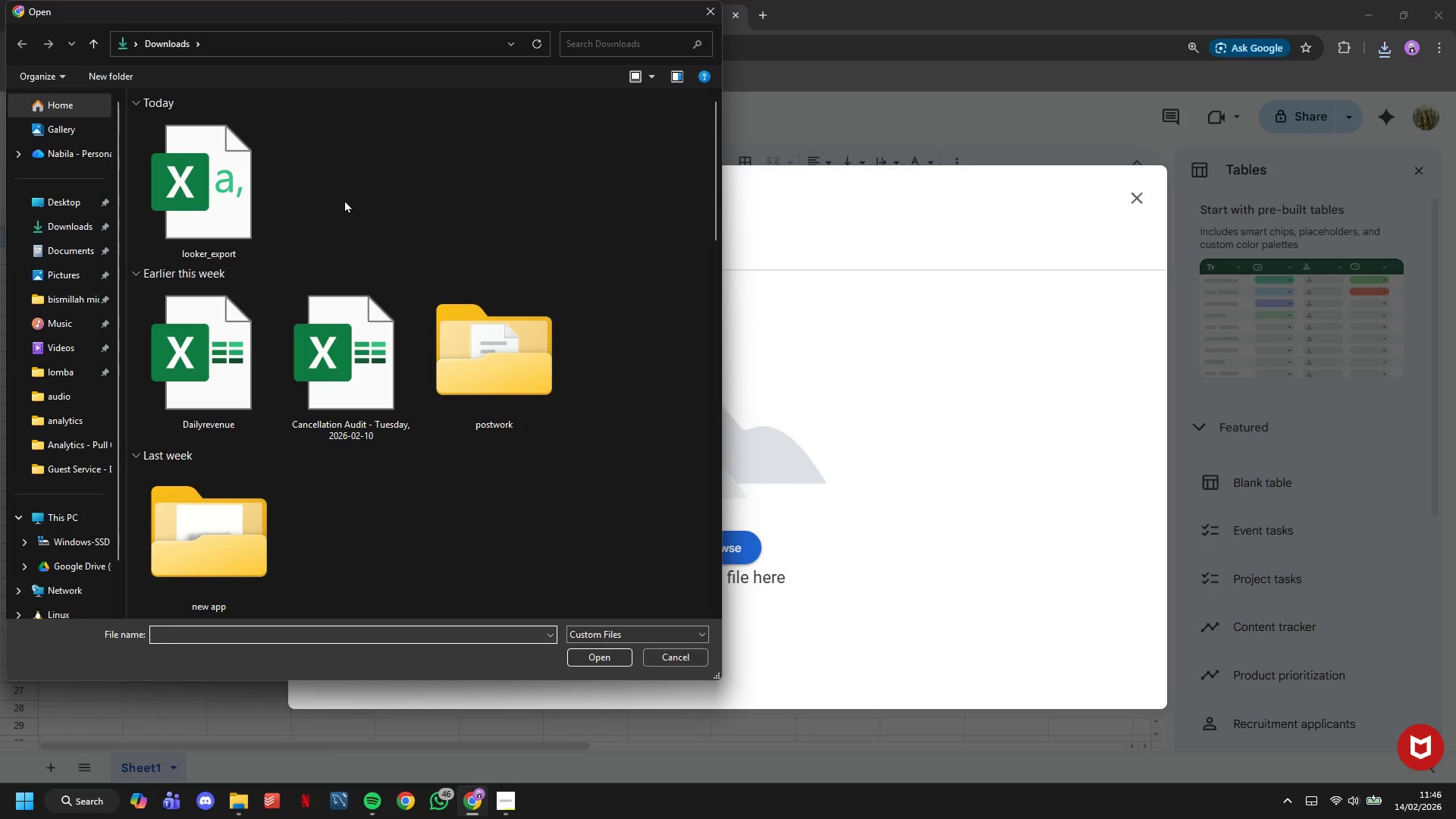 
double_click([222, 190])
 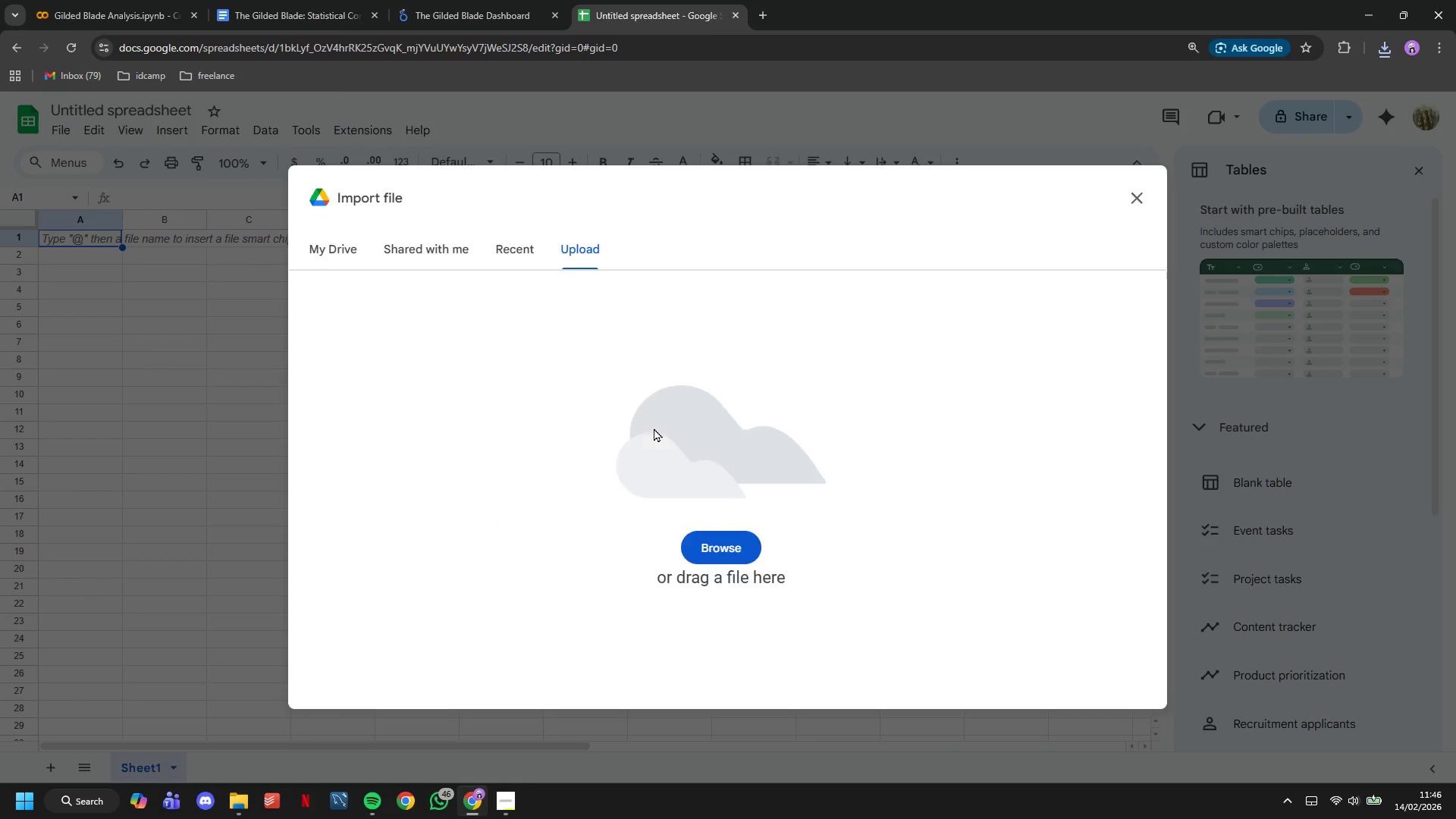 
left_click([645, 451])
 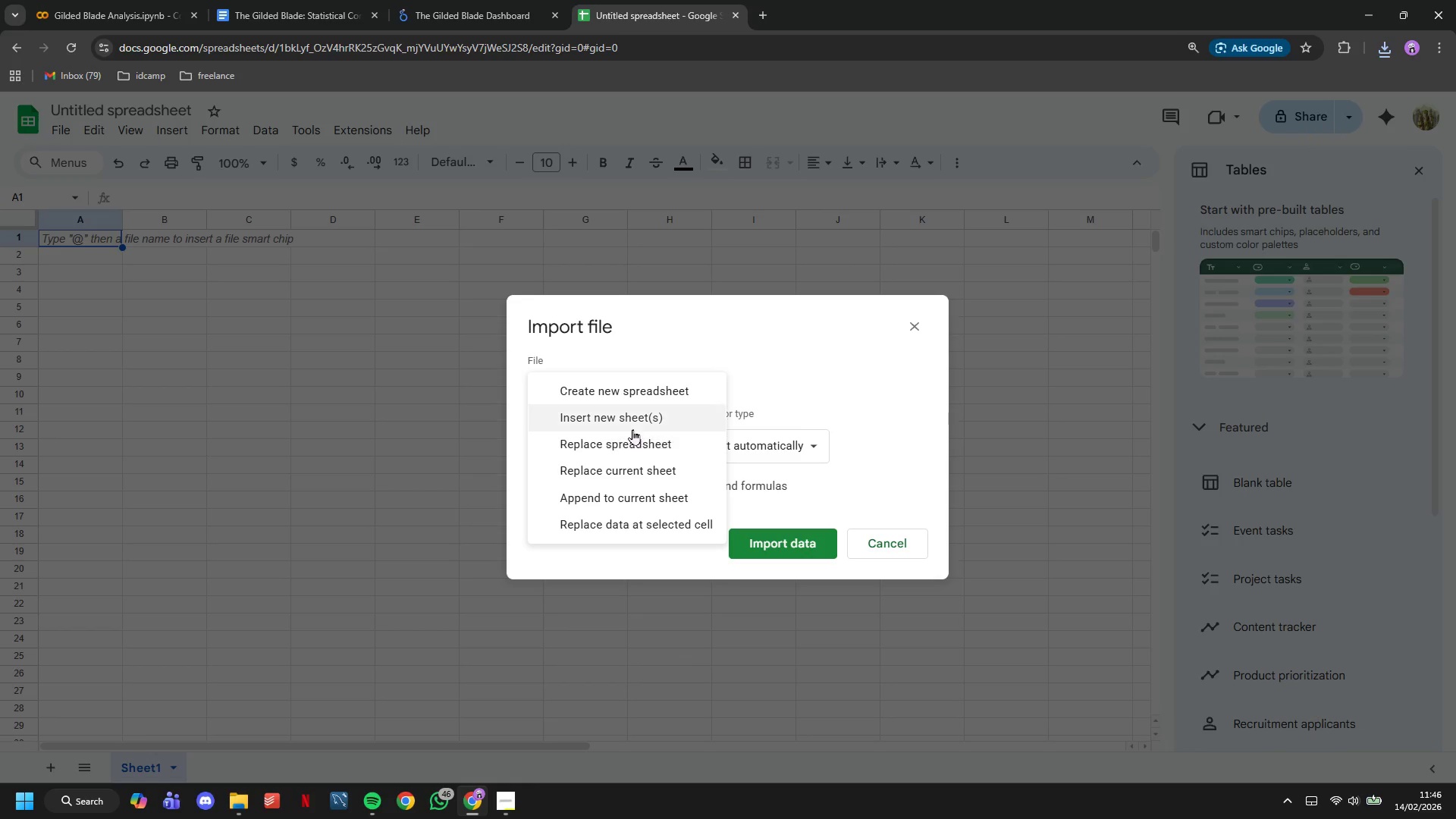 
left_click([632, 425])
 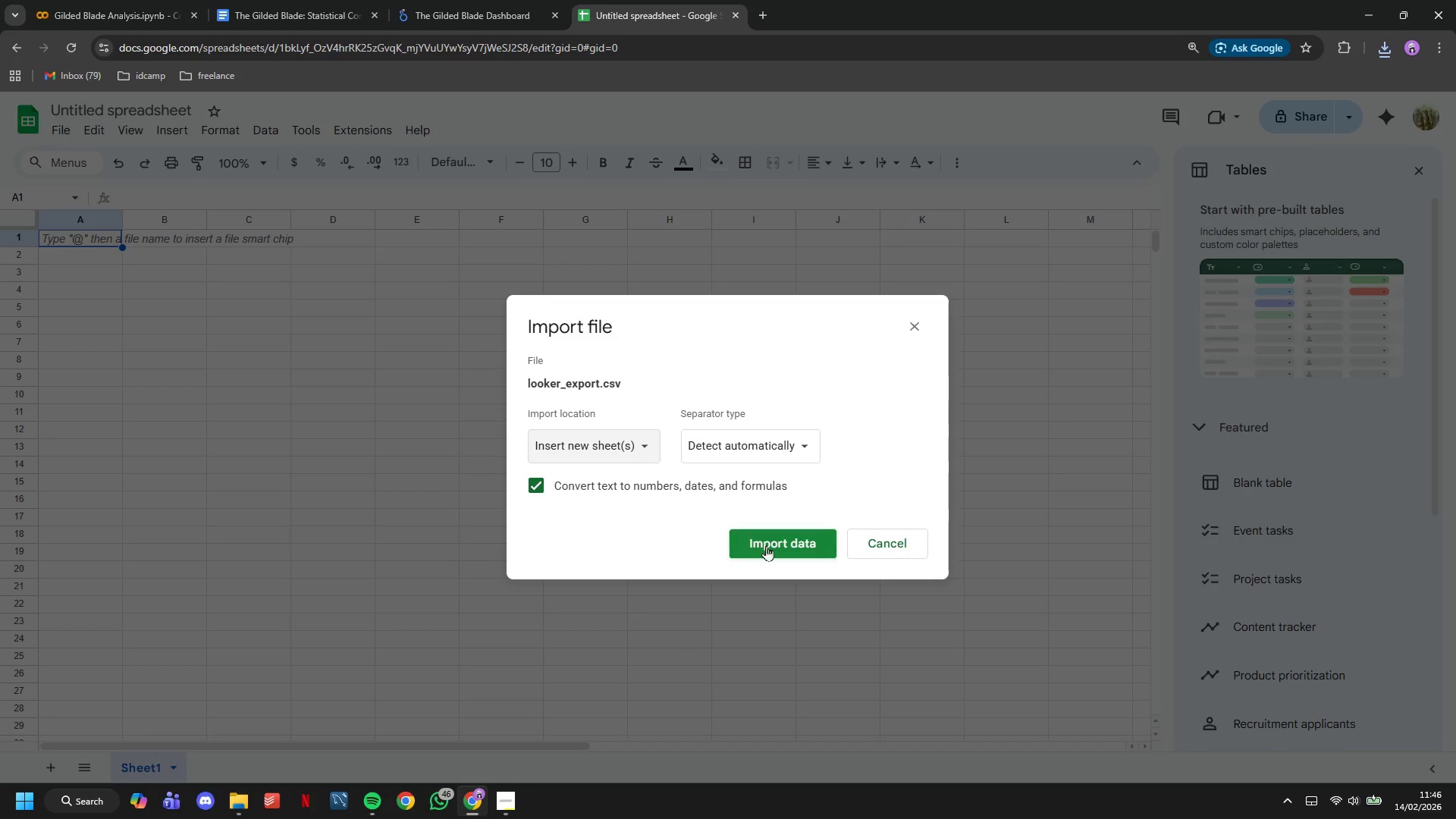 
left_click([767, 547])
 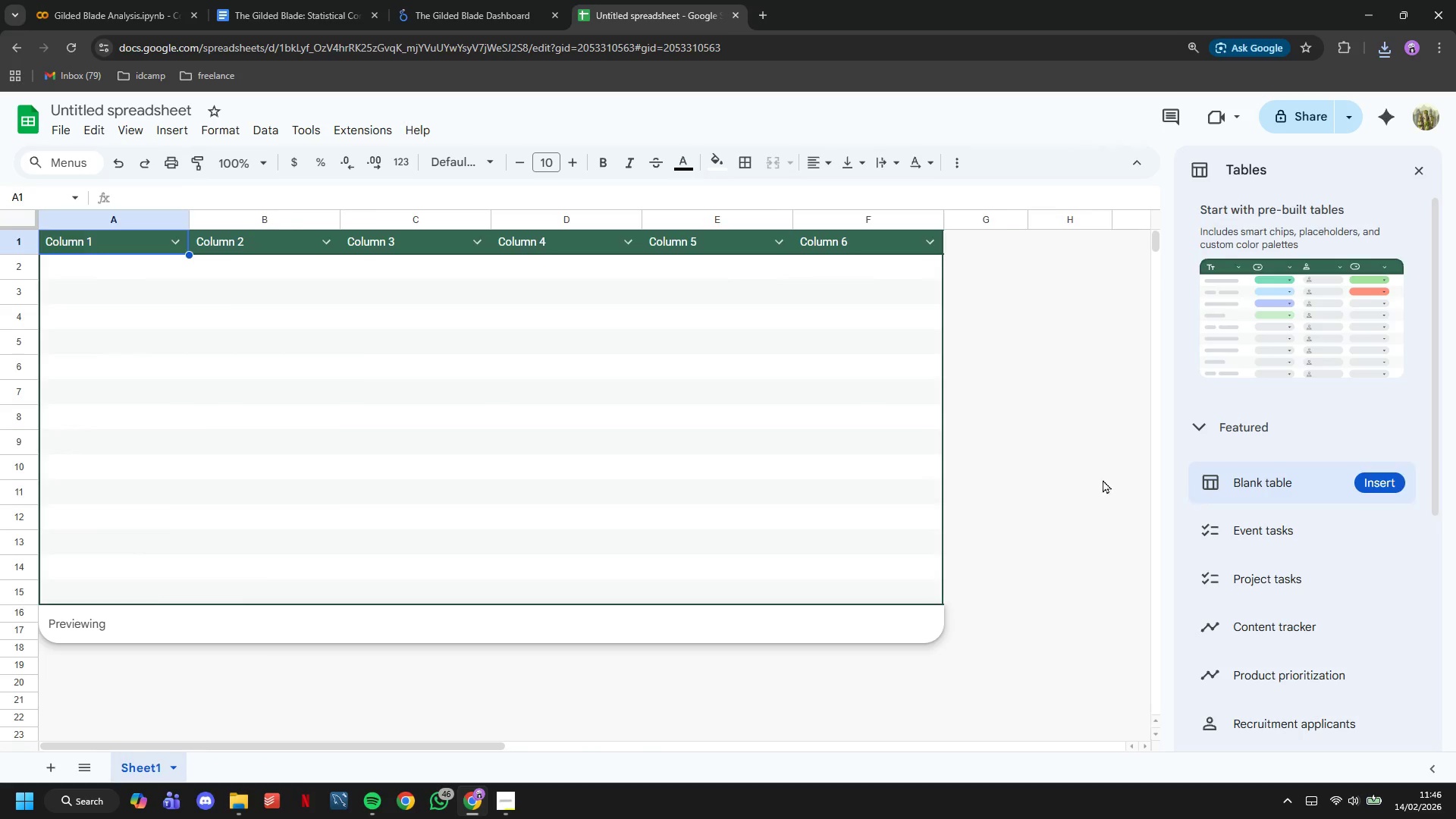 
wait(6.86)
 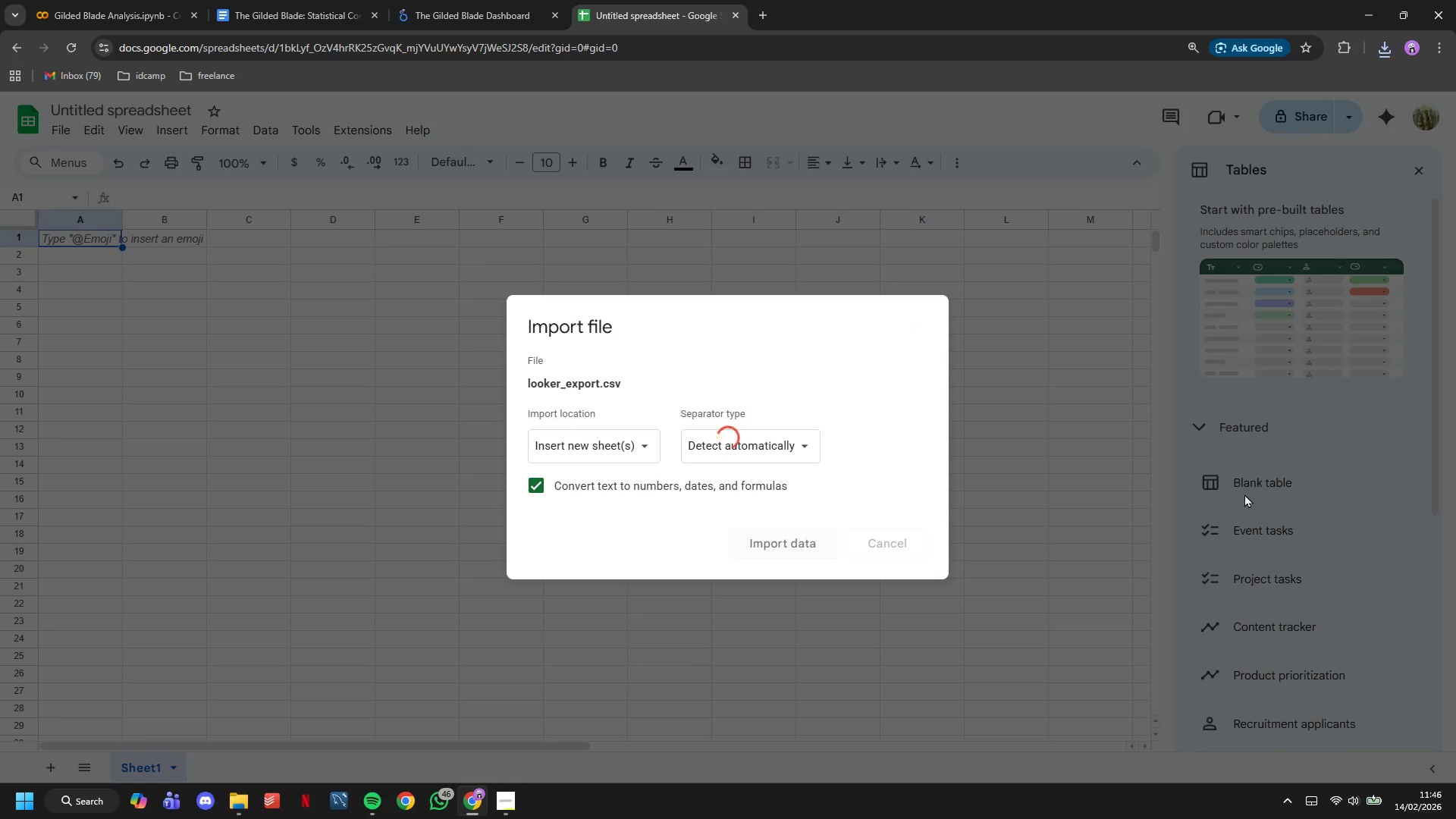 
right_click([132, 776])
 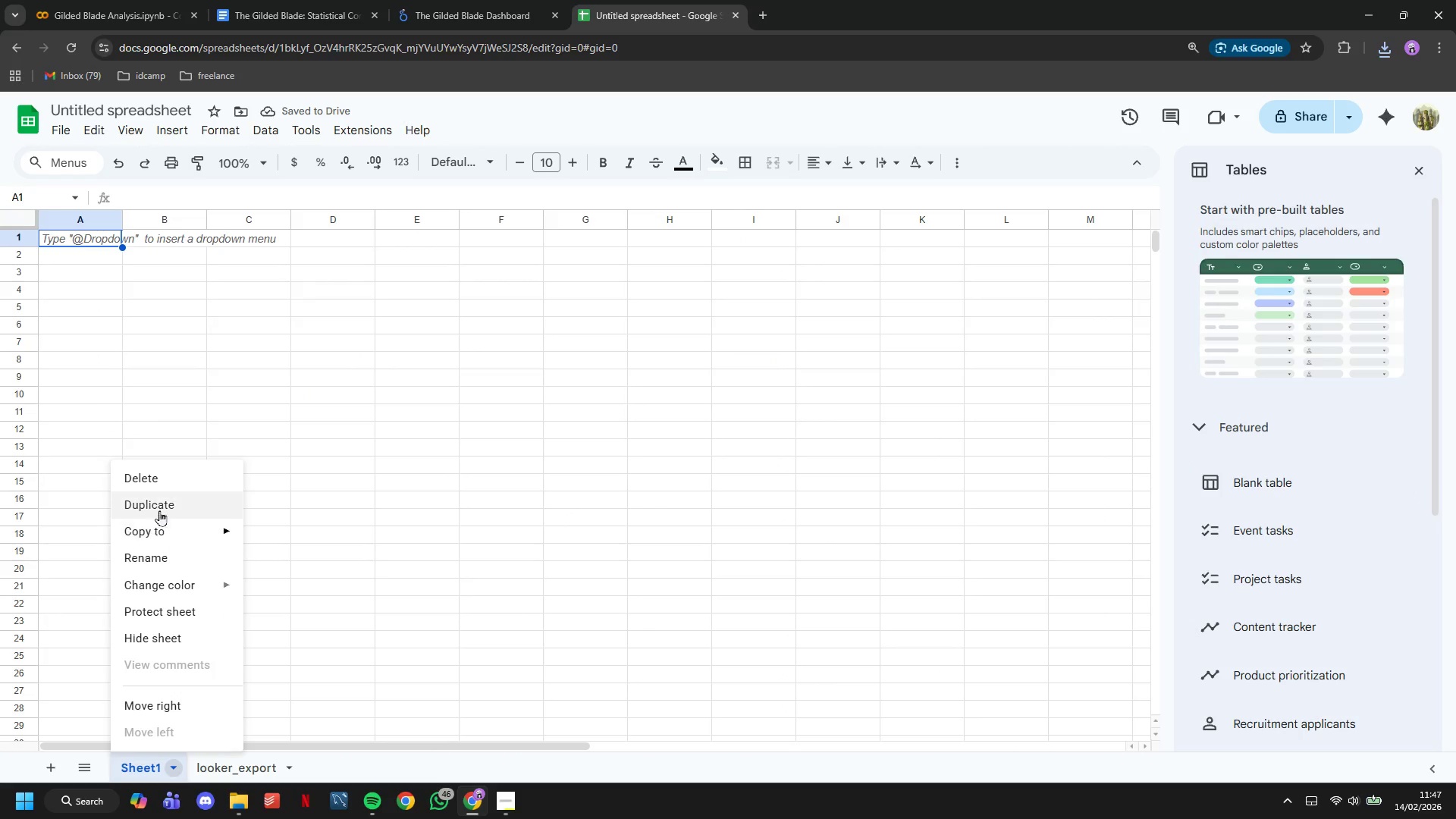 
left_click([158, 486])
 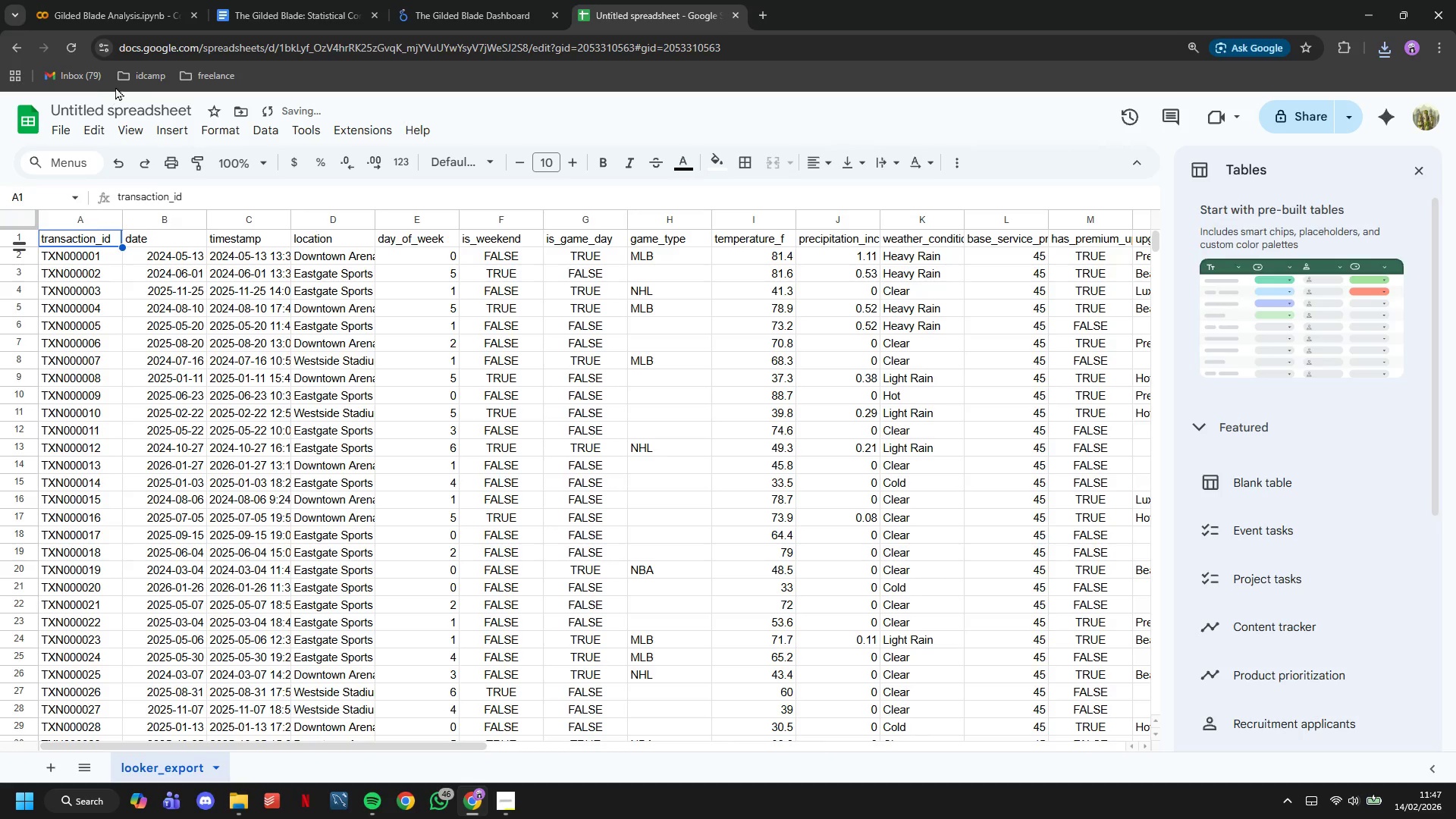 
triple_click([121, 111])
 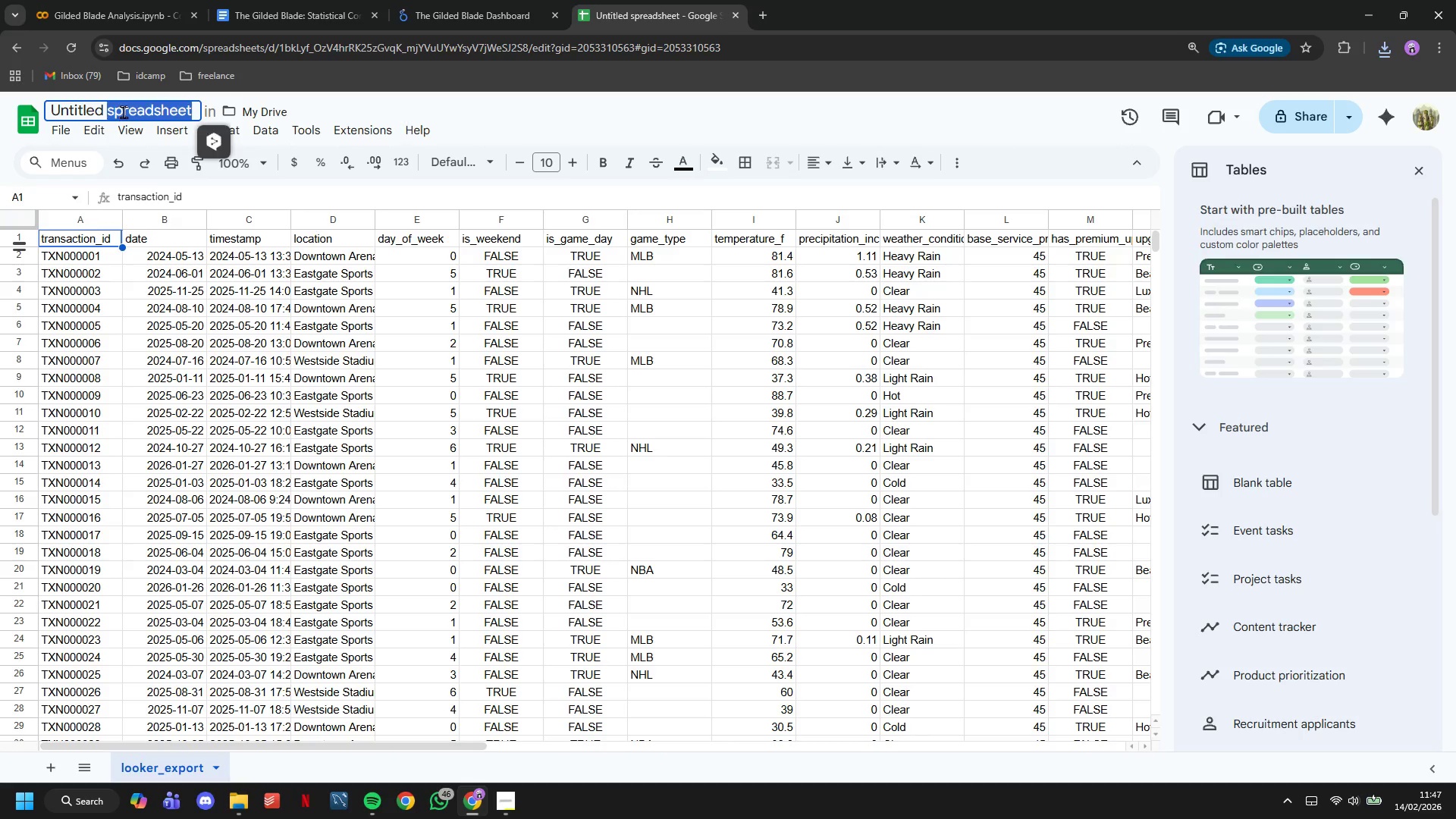 
triple_click([124, 111])
 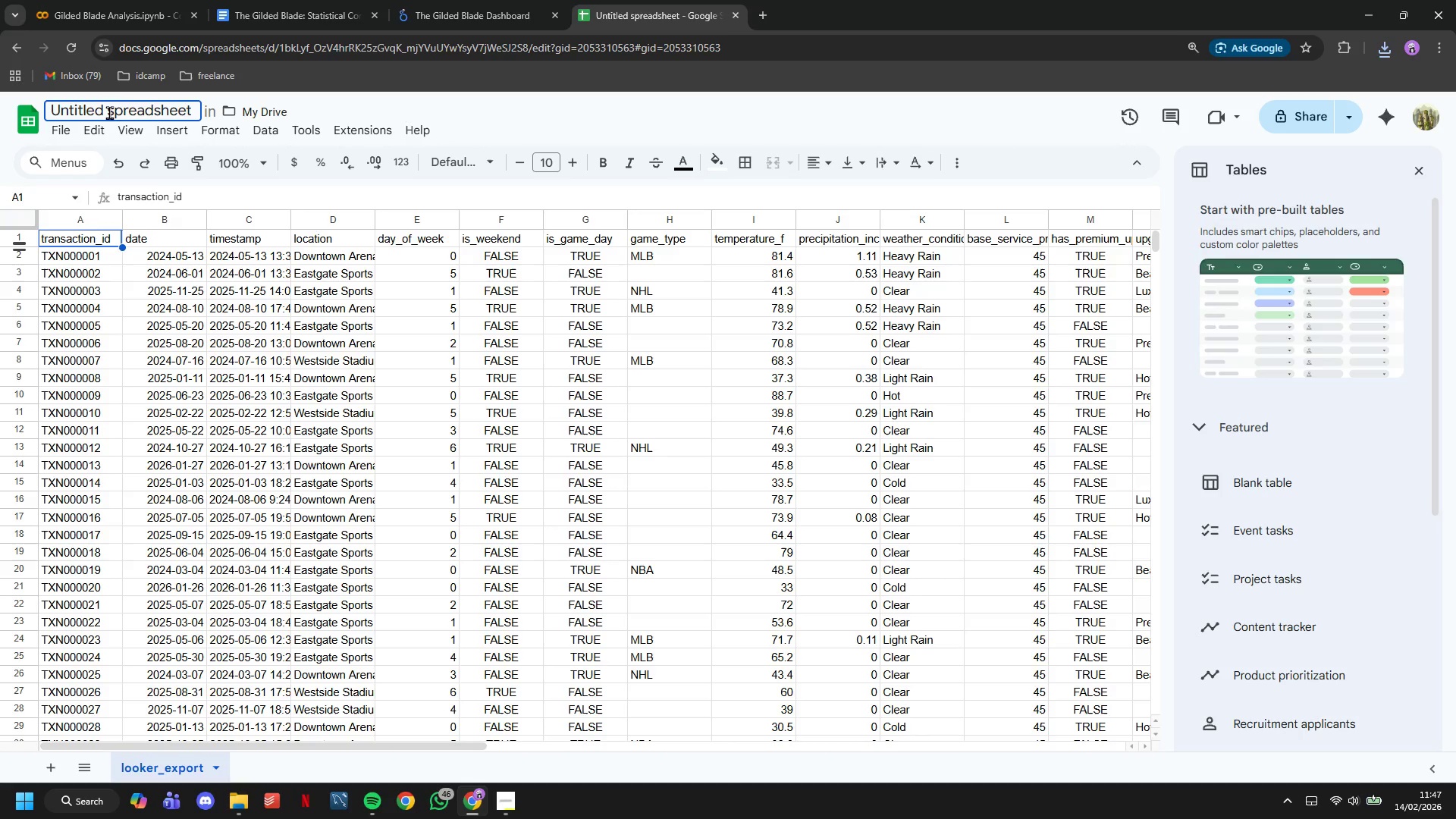 
key(Control+A)
 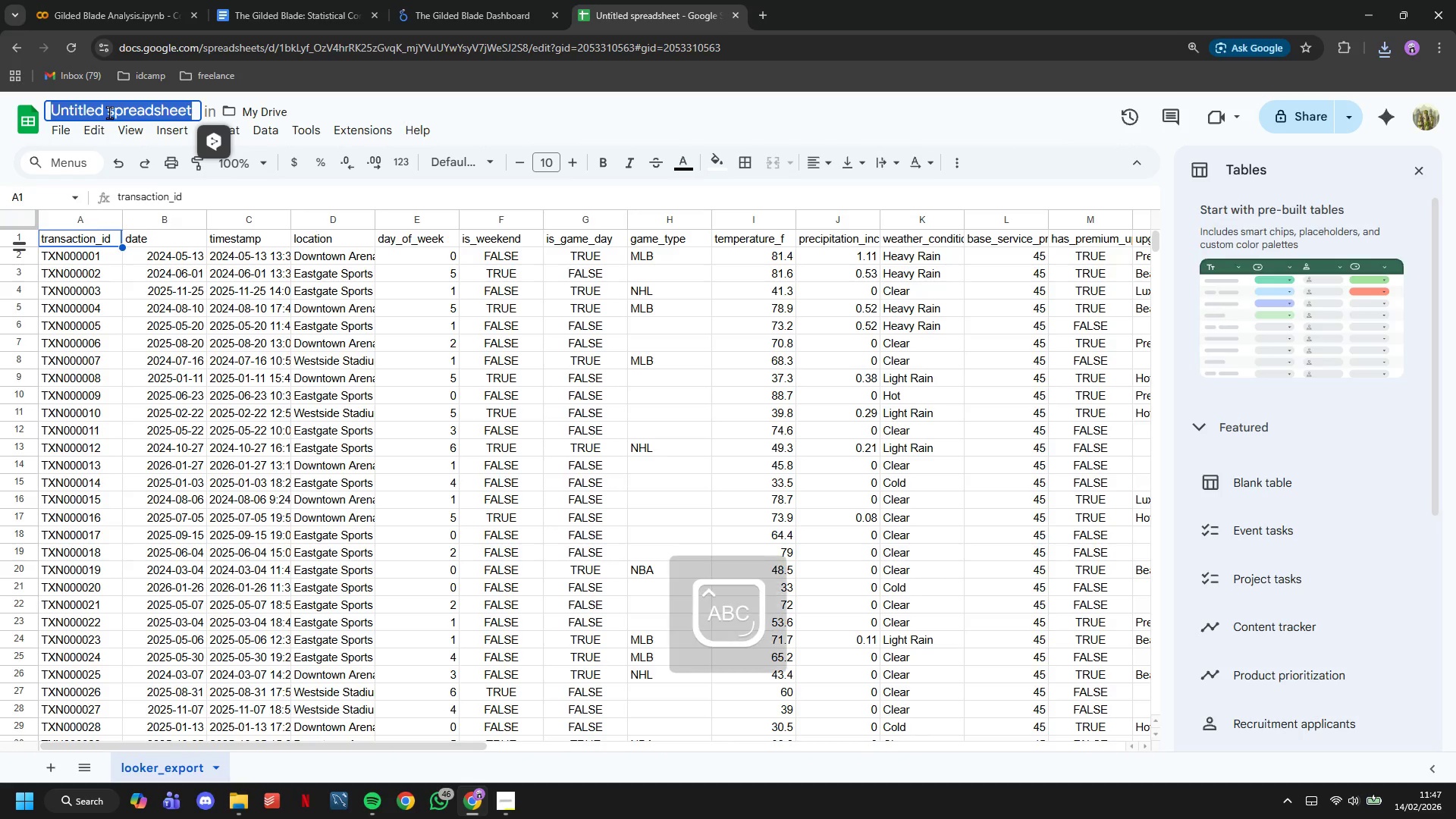 
type(Glade Blade)
 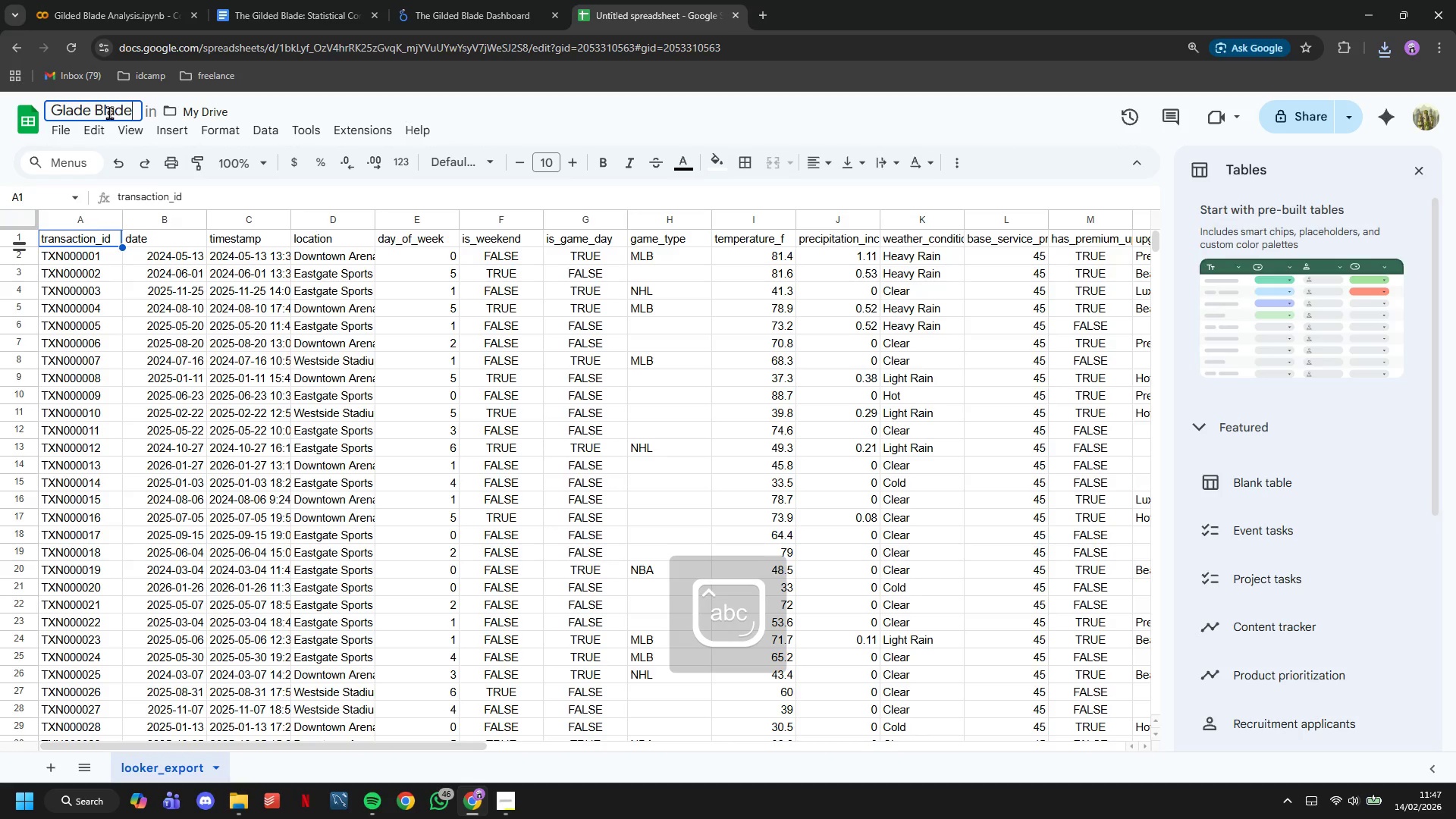 
key(Enter)
 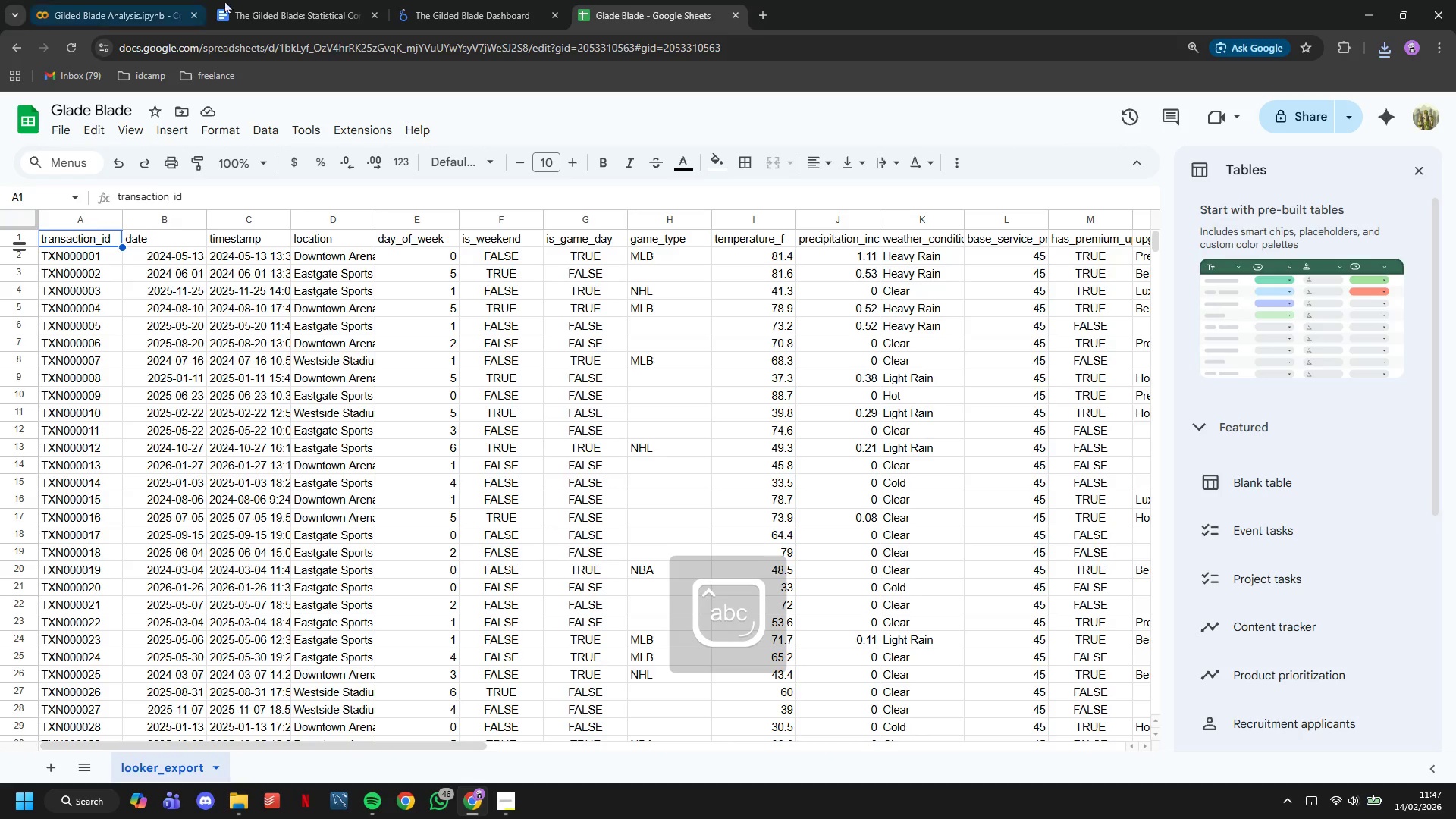 
left_click([463, 0])
 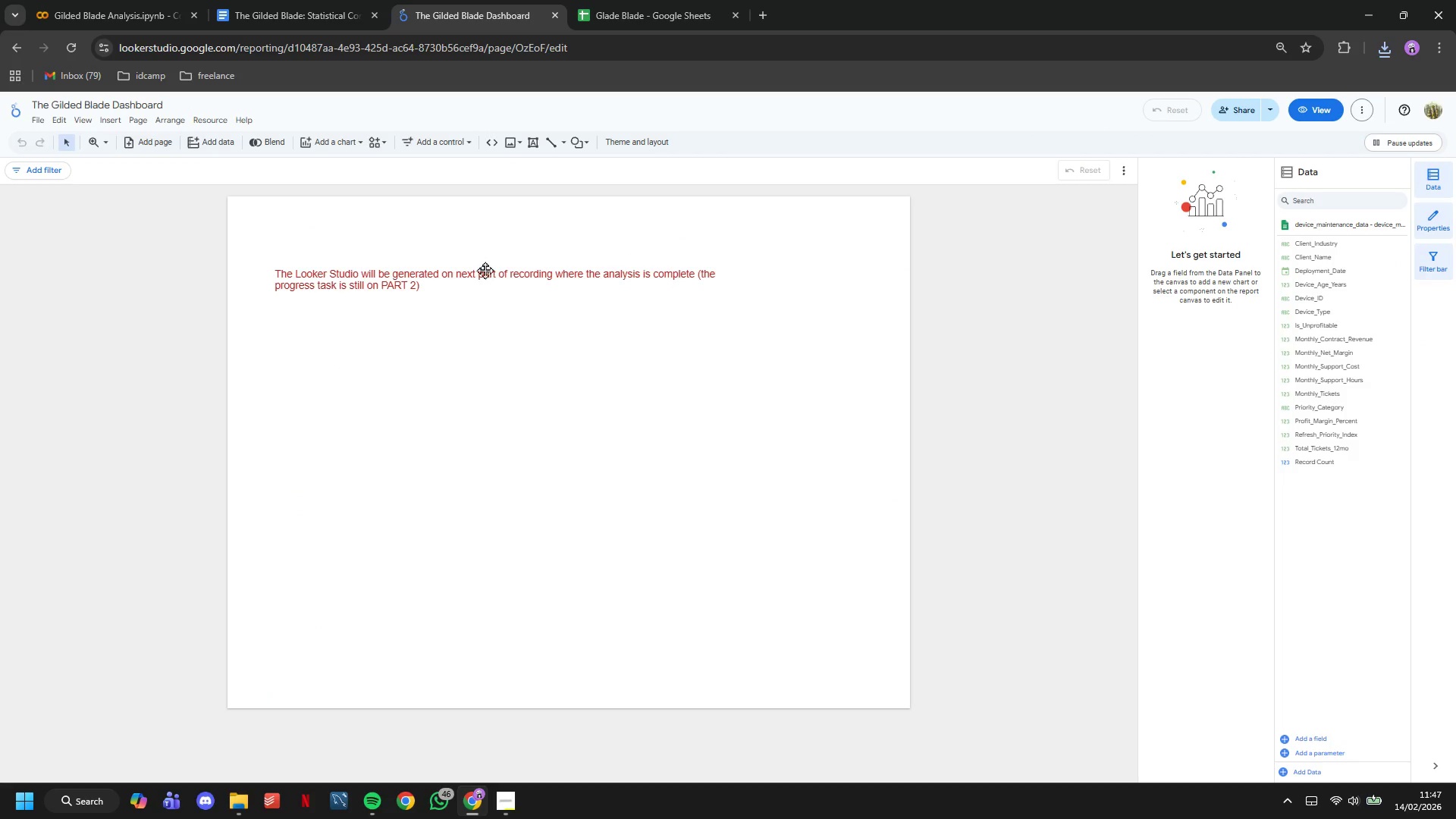 
double_click([485, 281])
 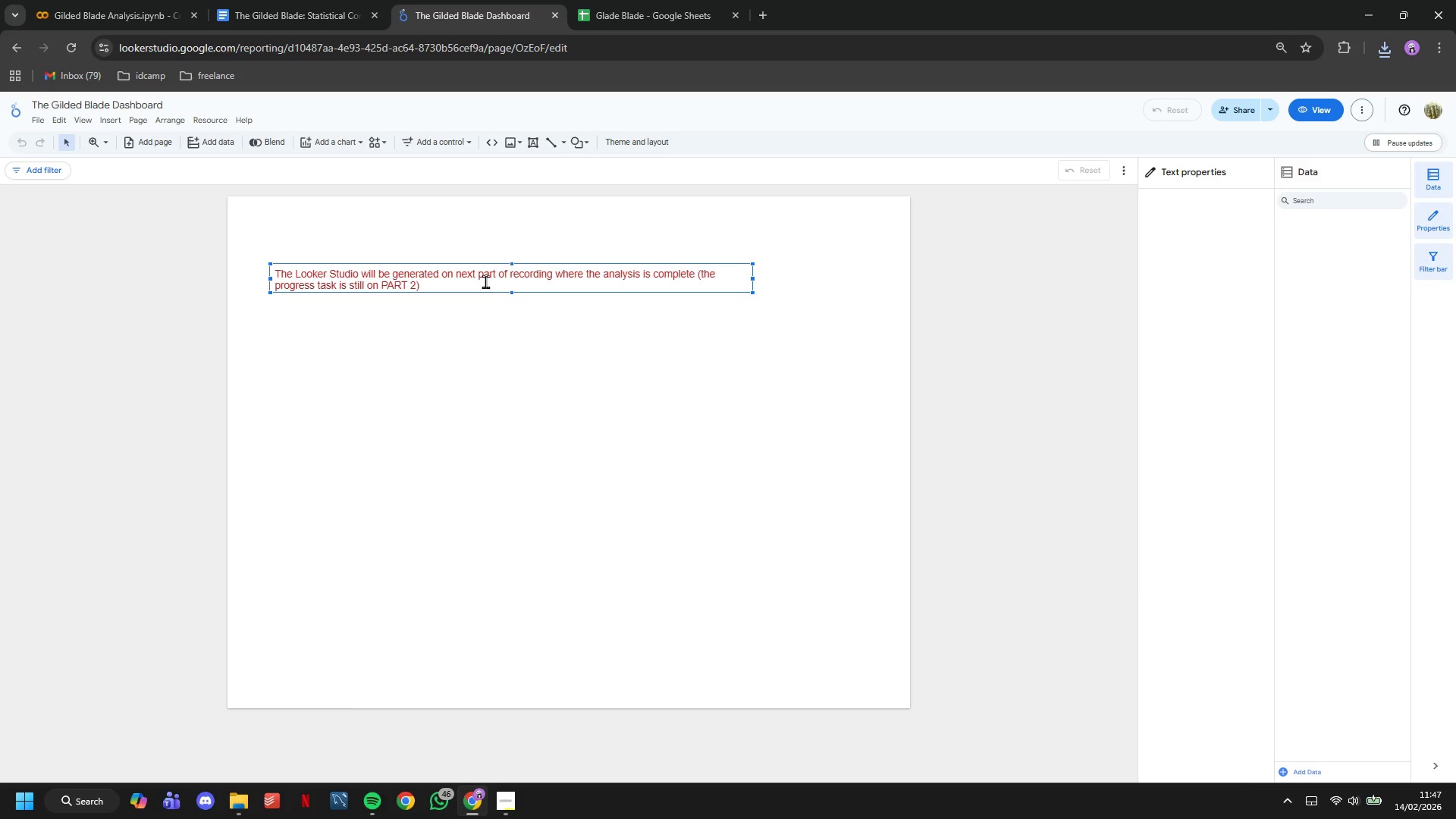 
triple_click([485, 281])
 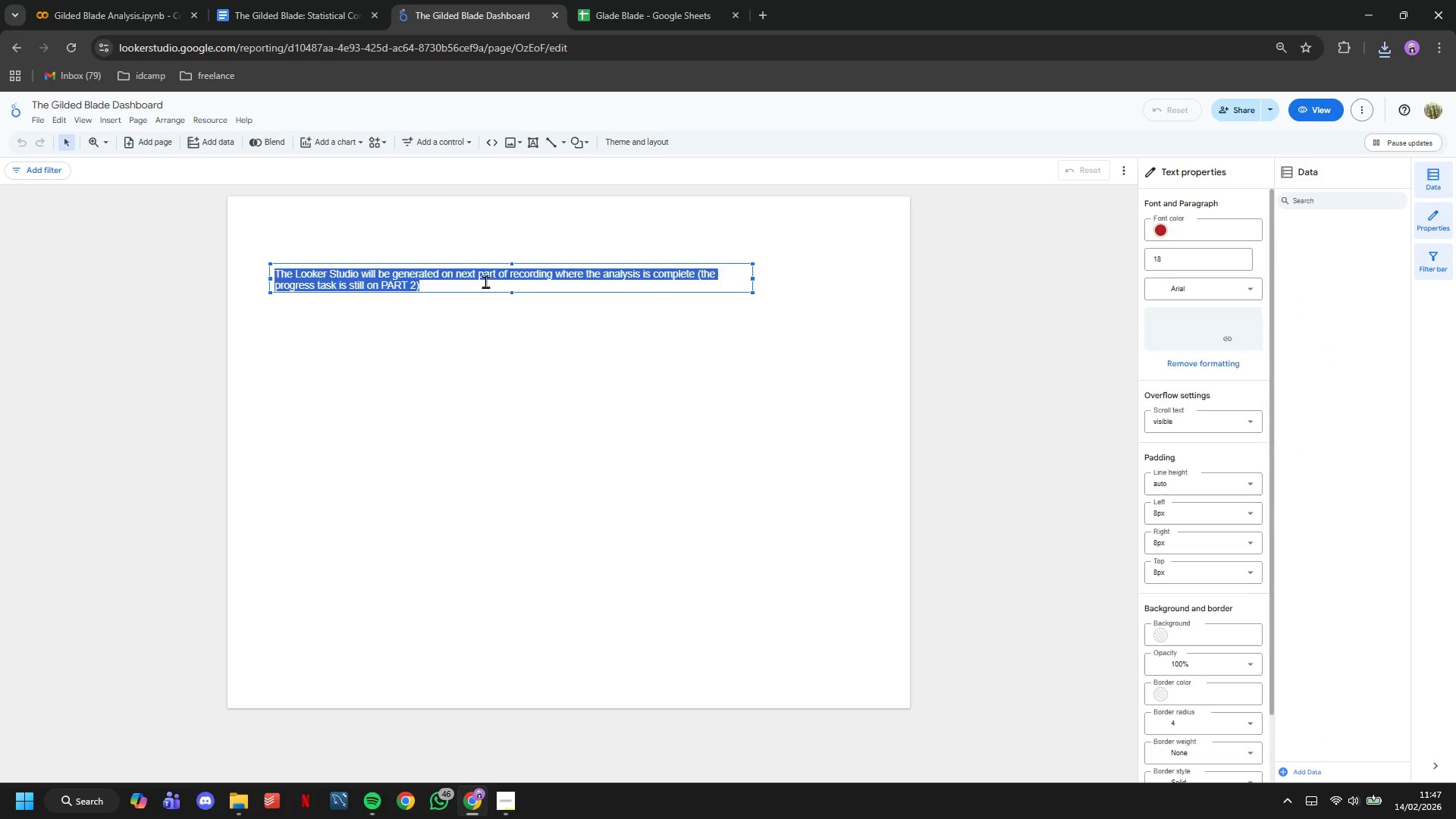 
triple_click([485, 281])
 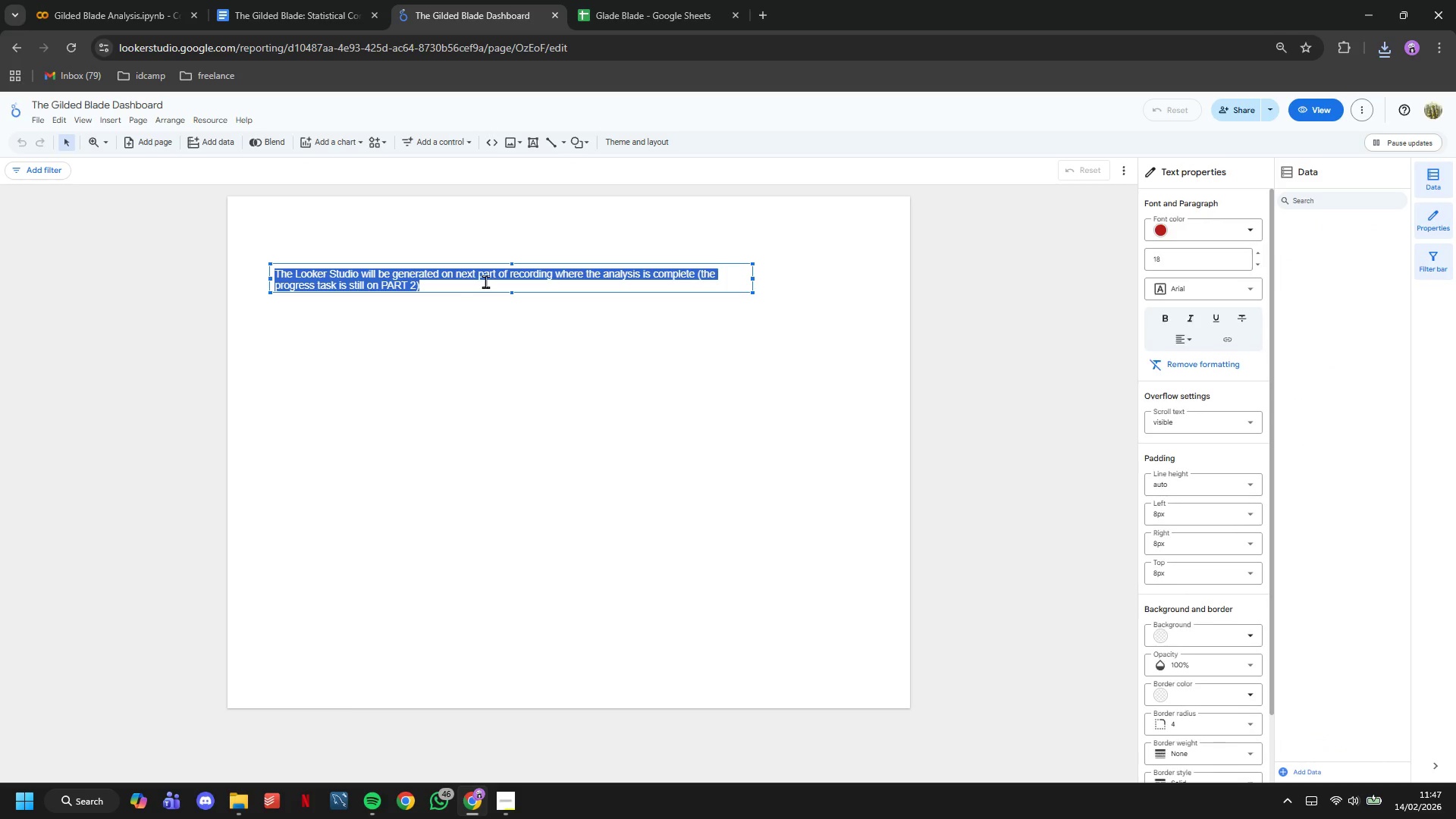 
triple_click([485, 281])
 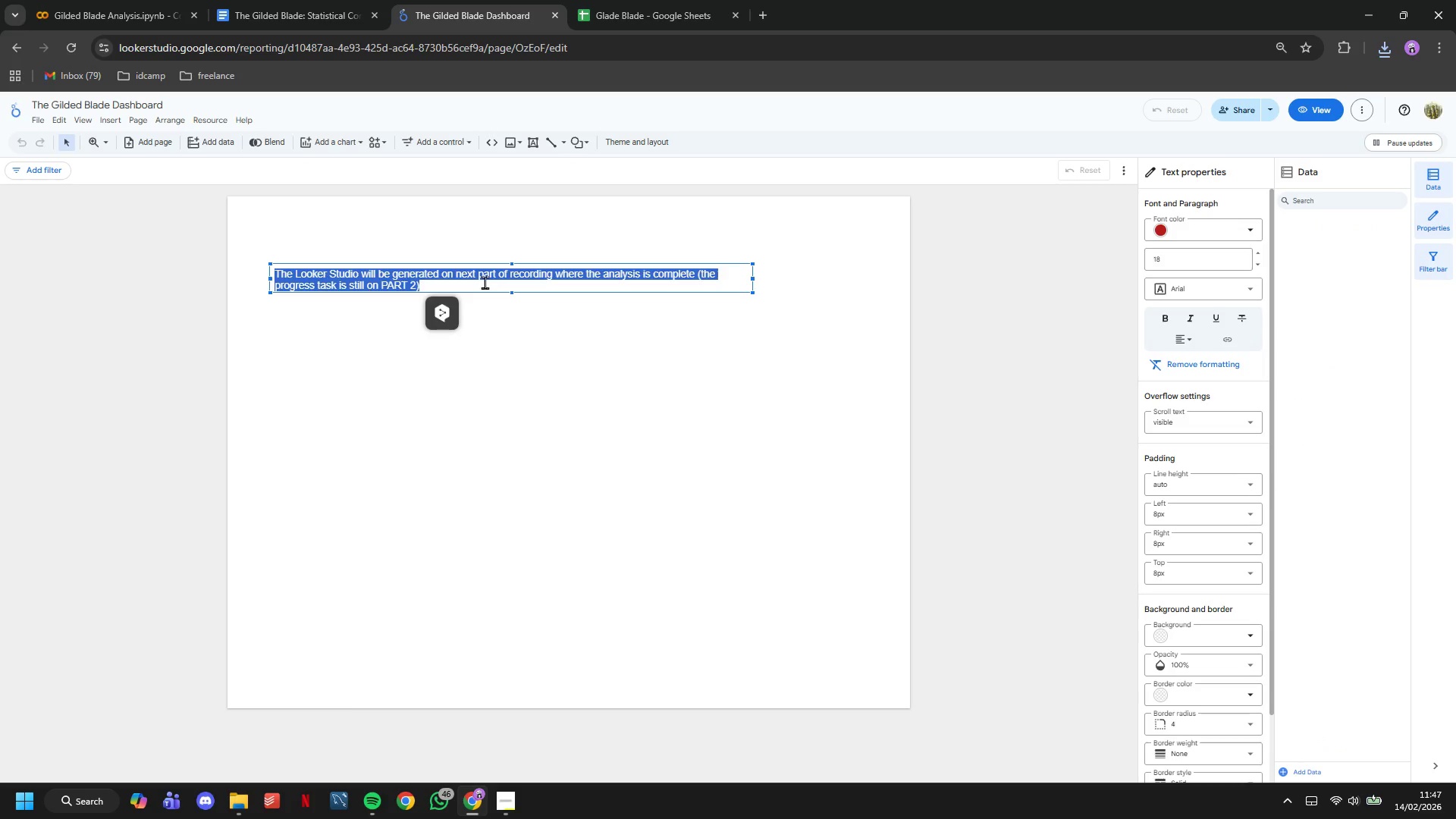 
key(Backspace)
 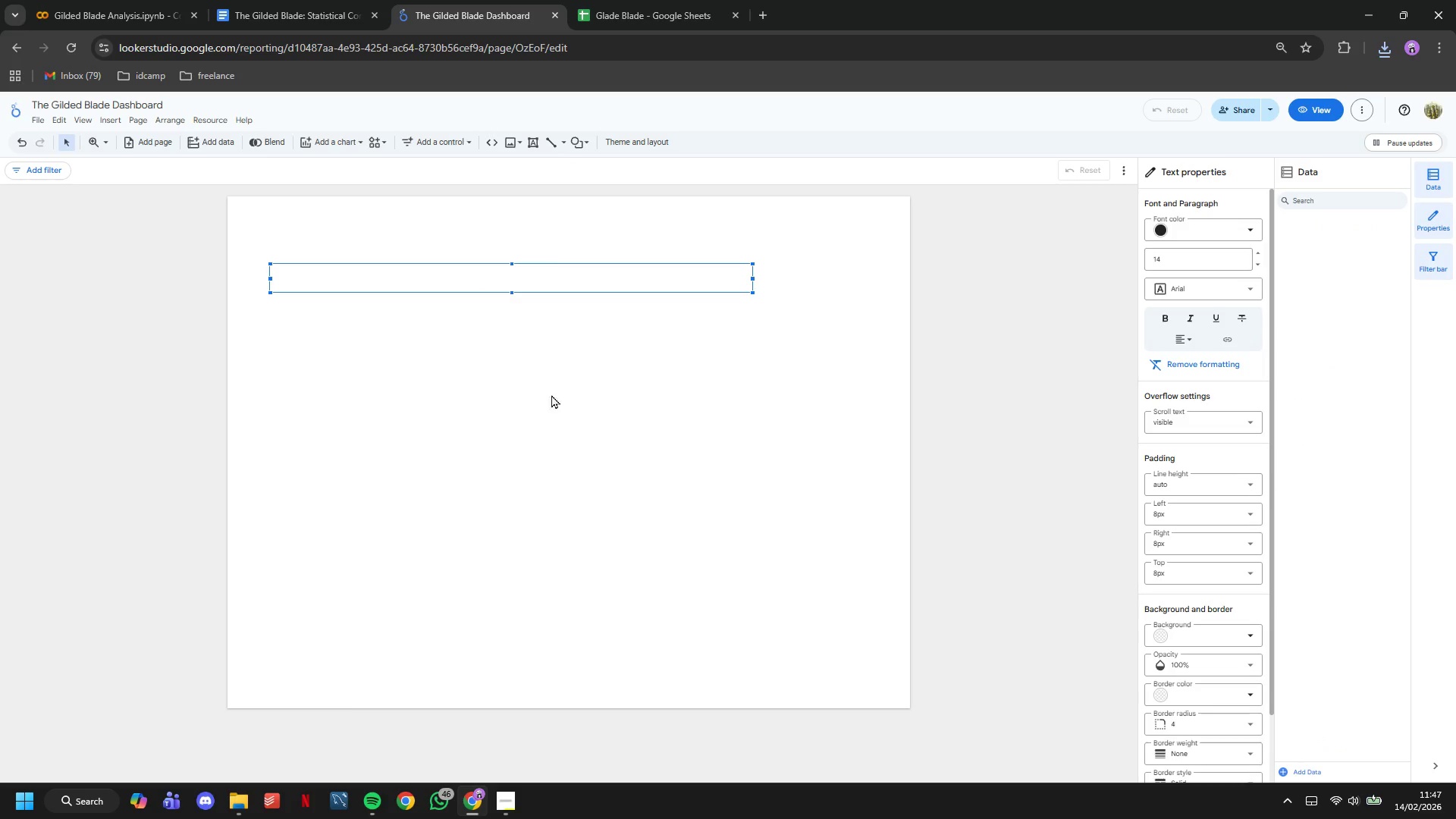 
left_click([563, 414])
 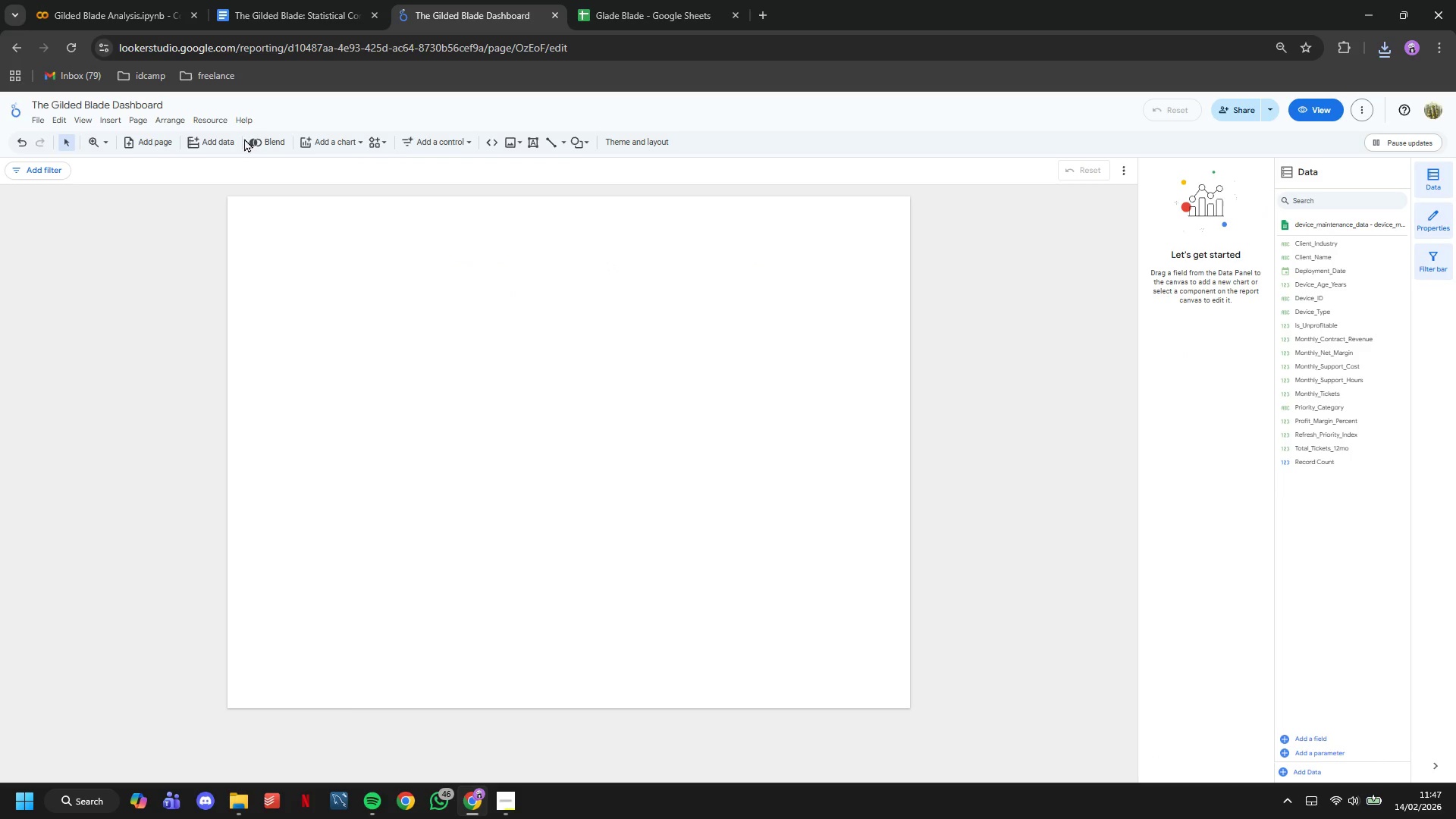 
left_click([228, 148])
 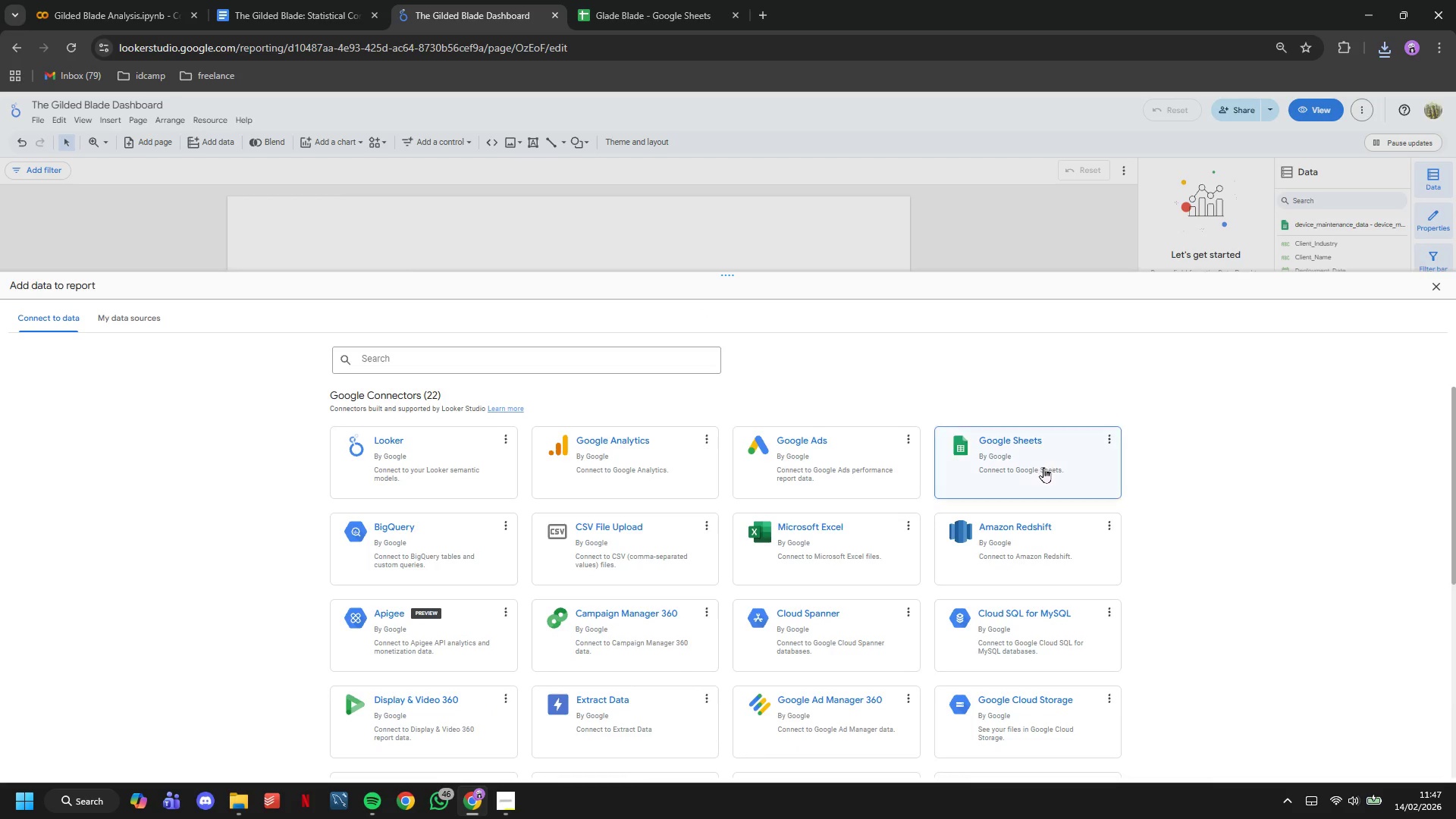 
left_click([1004, 468])
 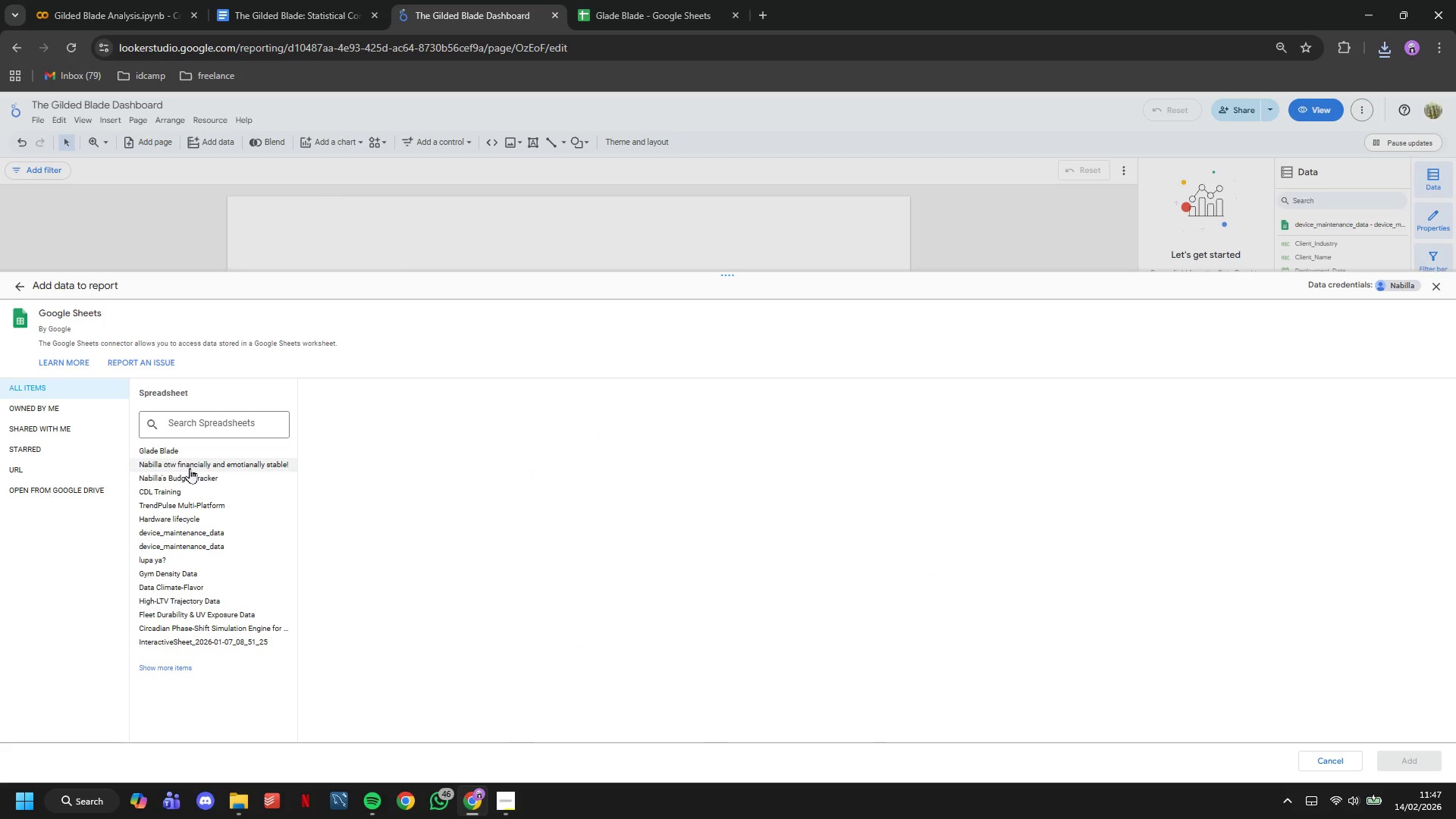 
left_click([192, 454])
 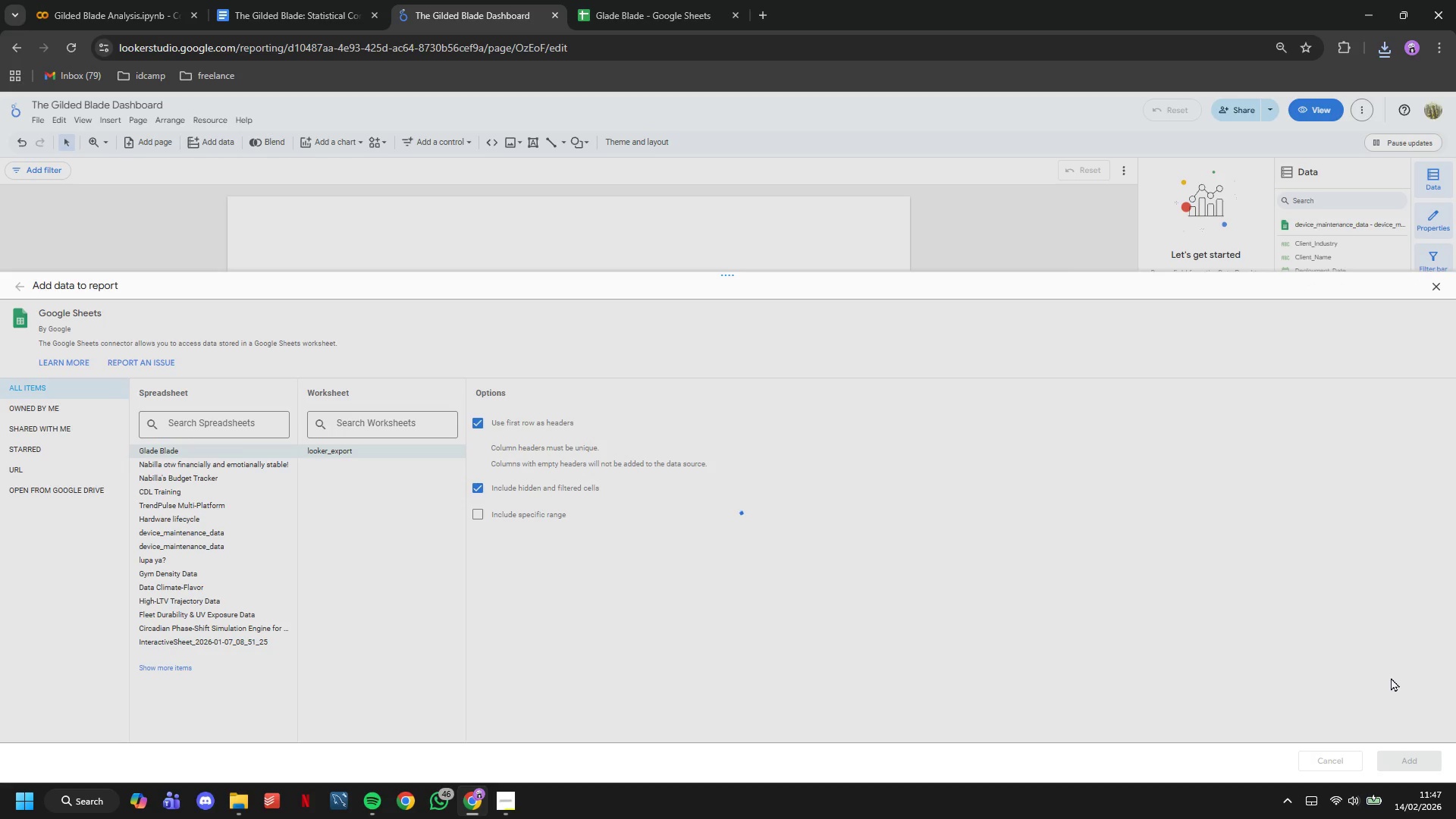 
wait(11.7)
 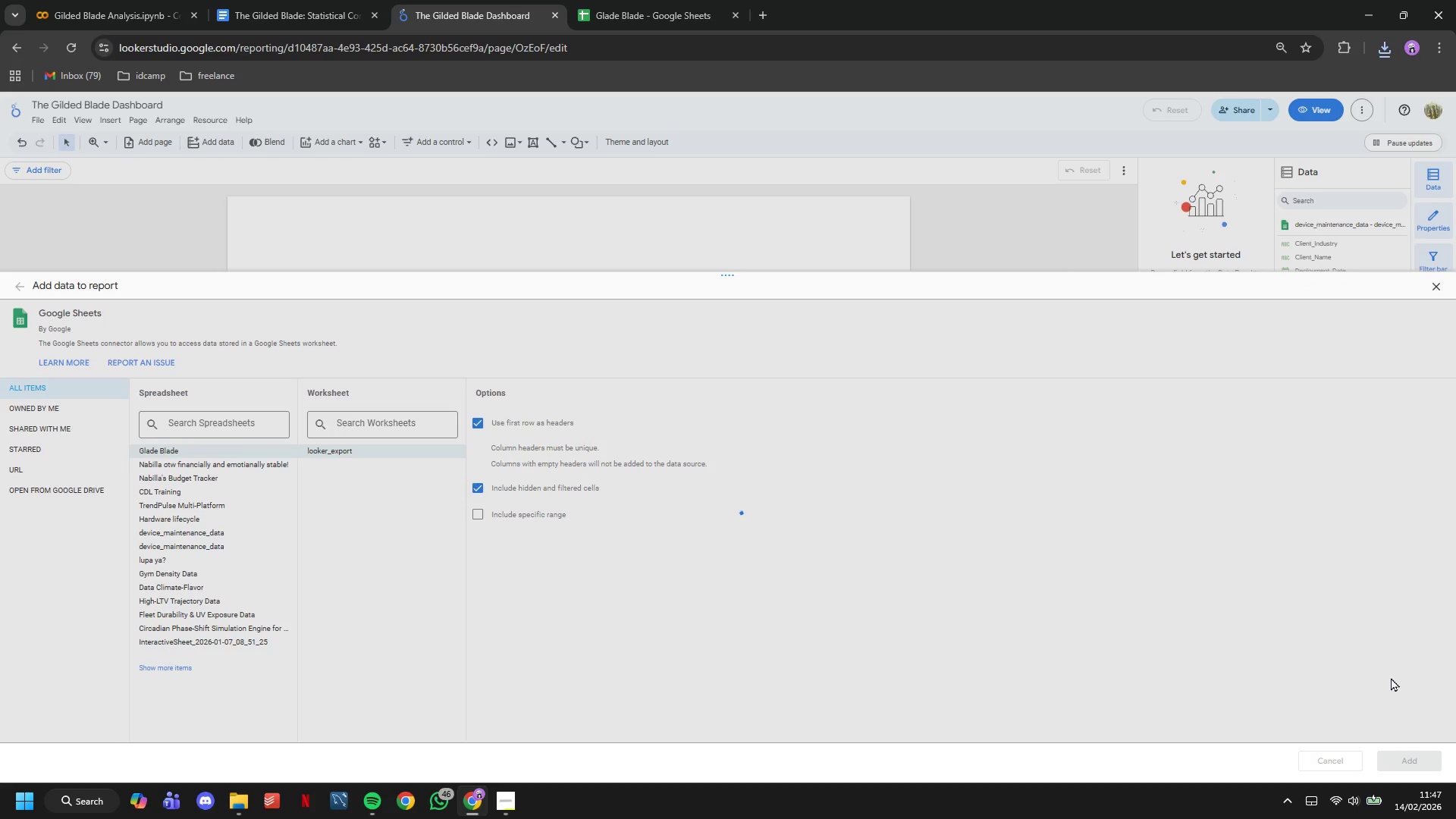 
left_click([837, 509])
 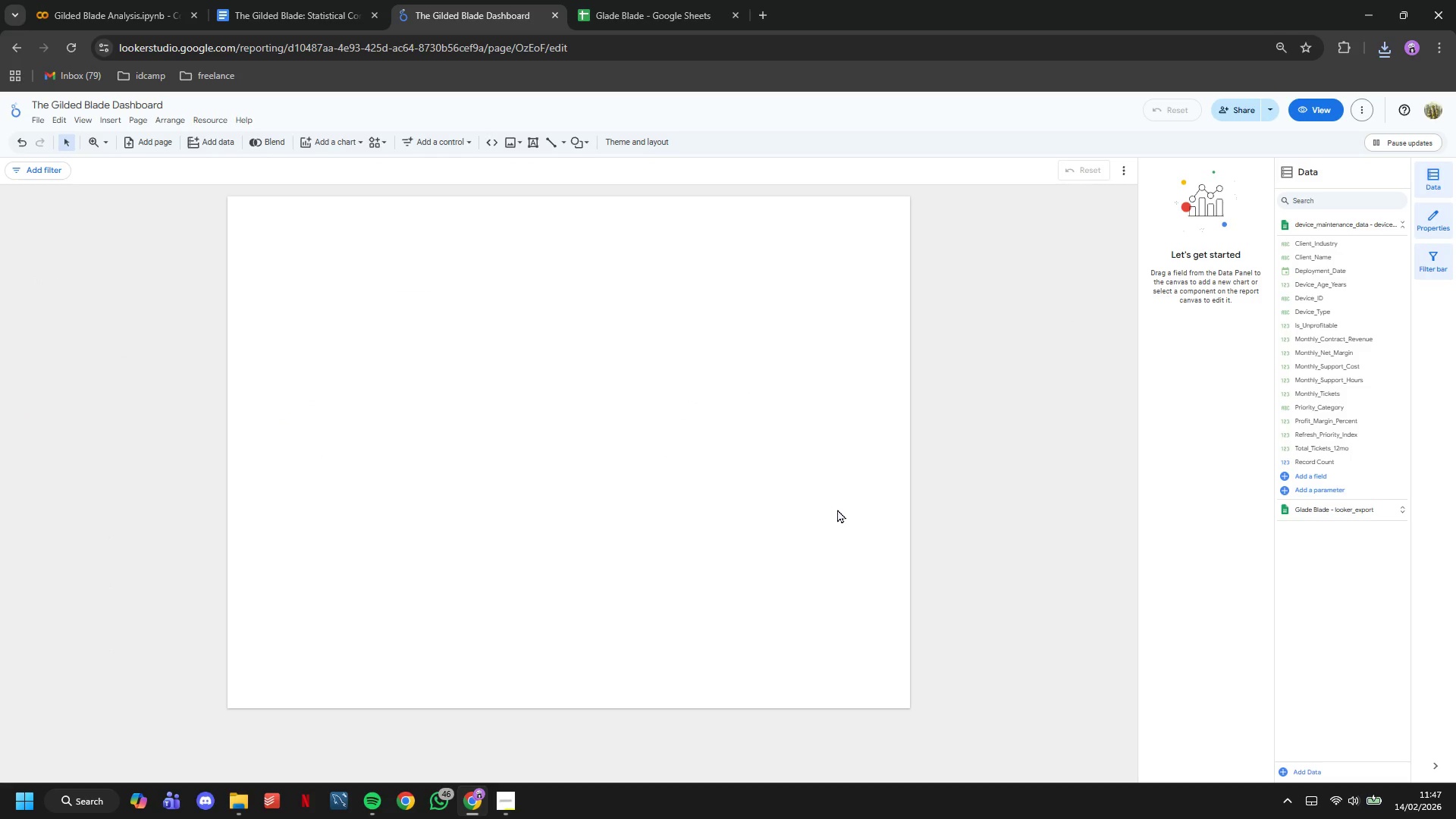 
wait(5.12)
 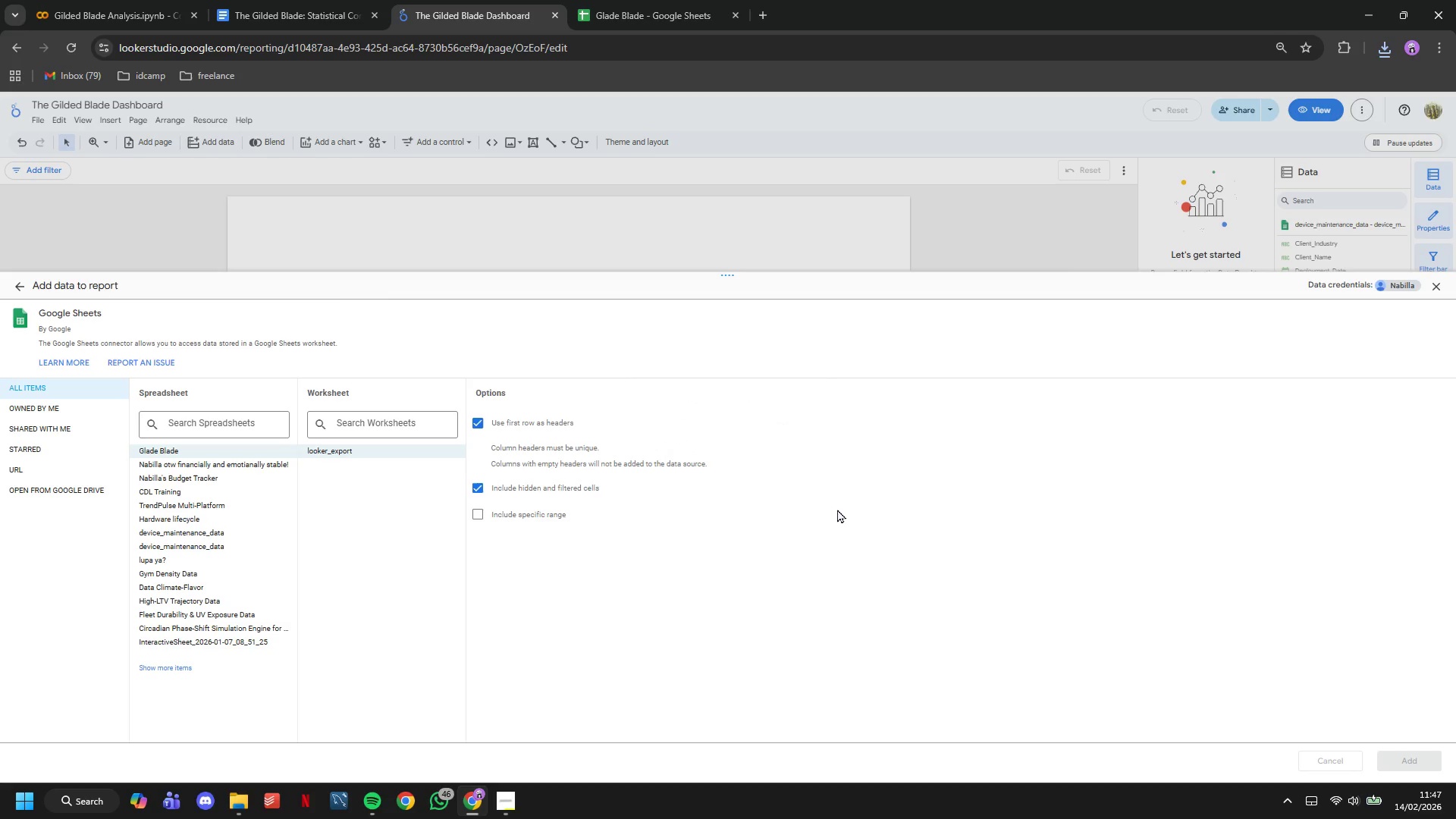 
scroll: coordinate [860, 536], scroll_direction: up, amount: 3.0
 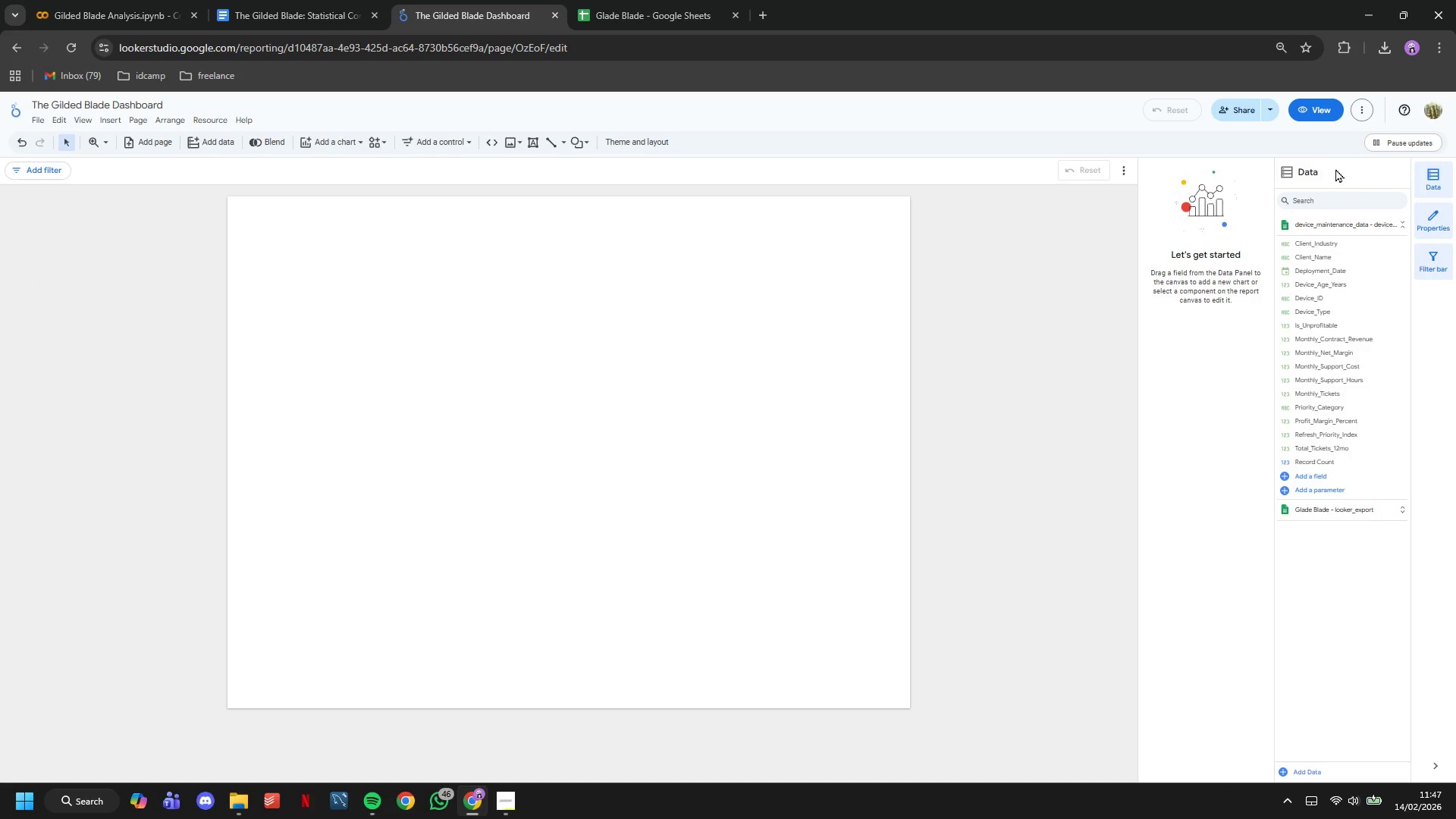 
left_click_drag(start_coordinate=[1338, 220], to_coordinate=[1326, 226])
 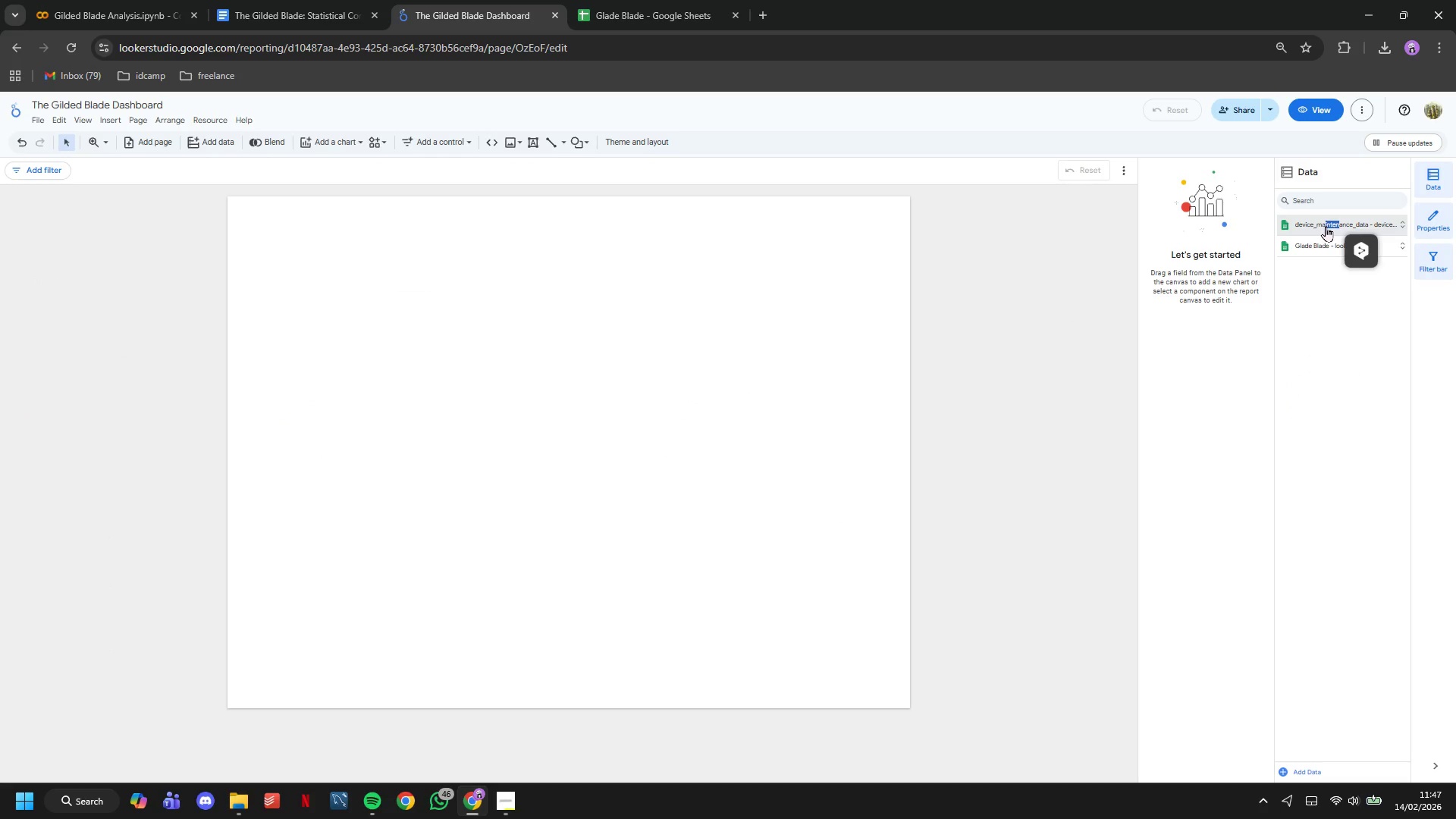 
left_click([1326, 226])
 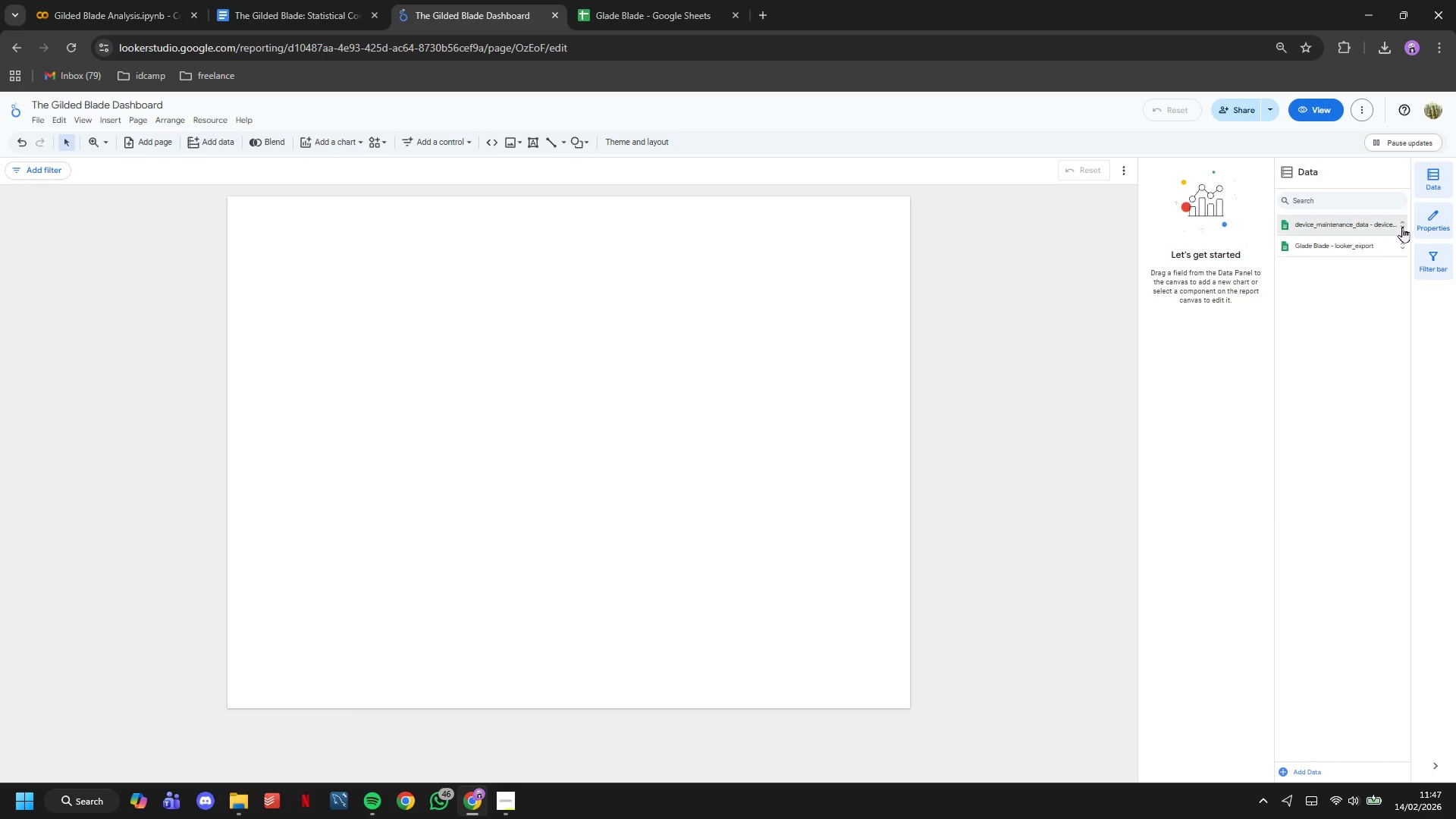 
double_click([1402, 227])
 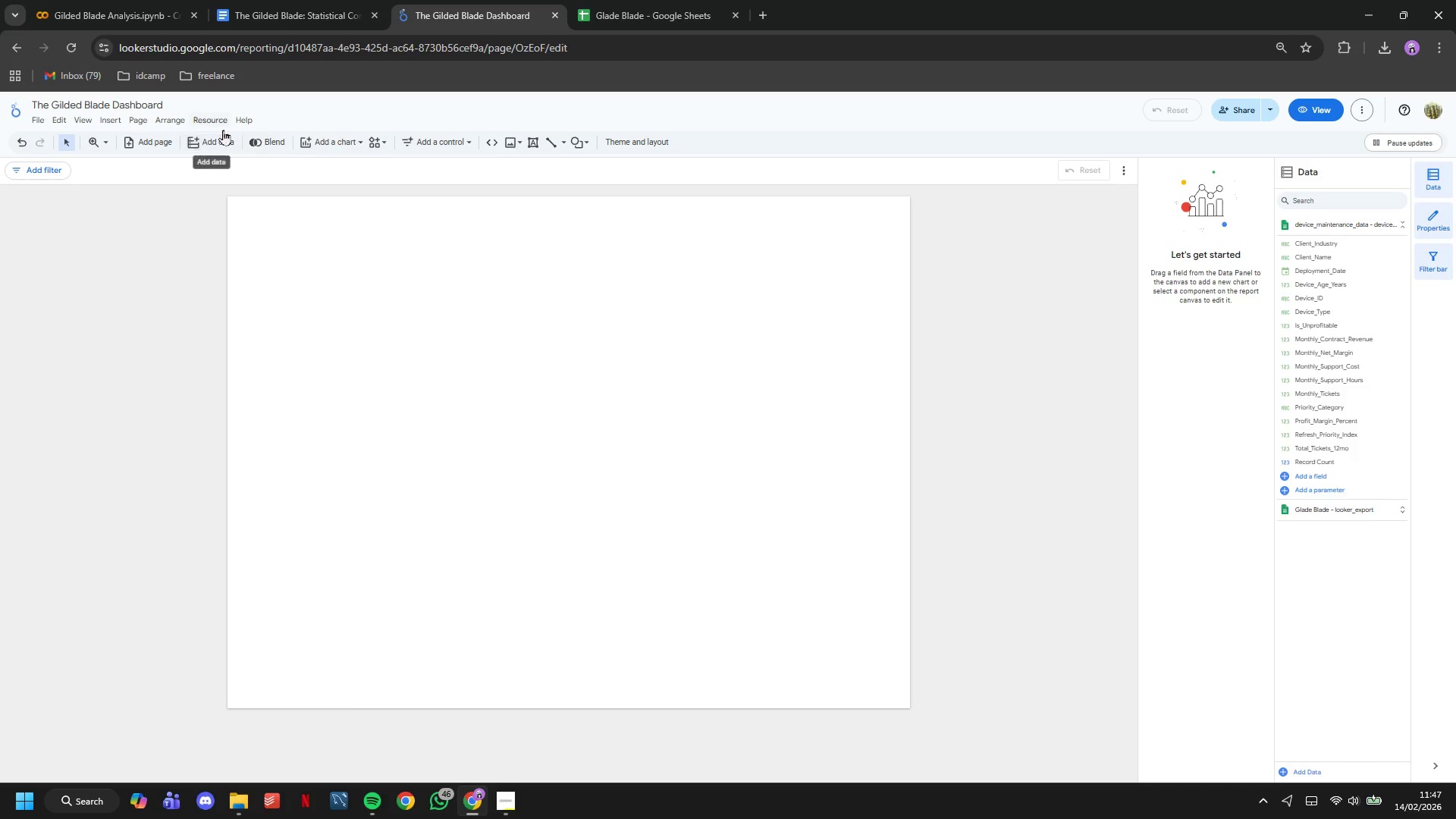 
left_click([210, 122])
 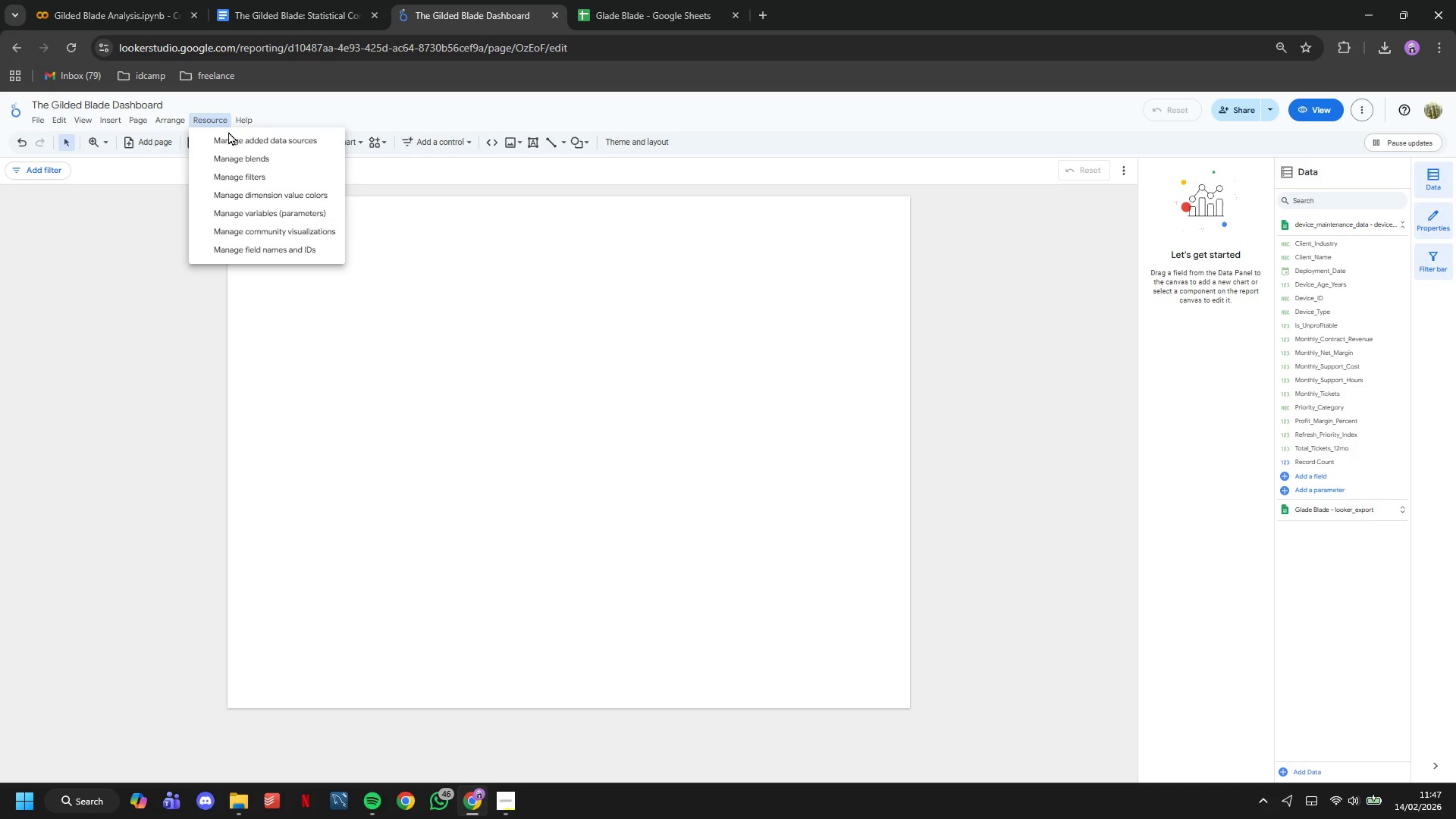 
left_click([231, 141])
 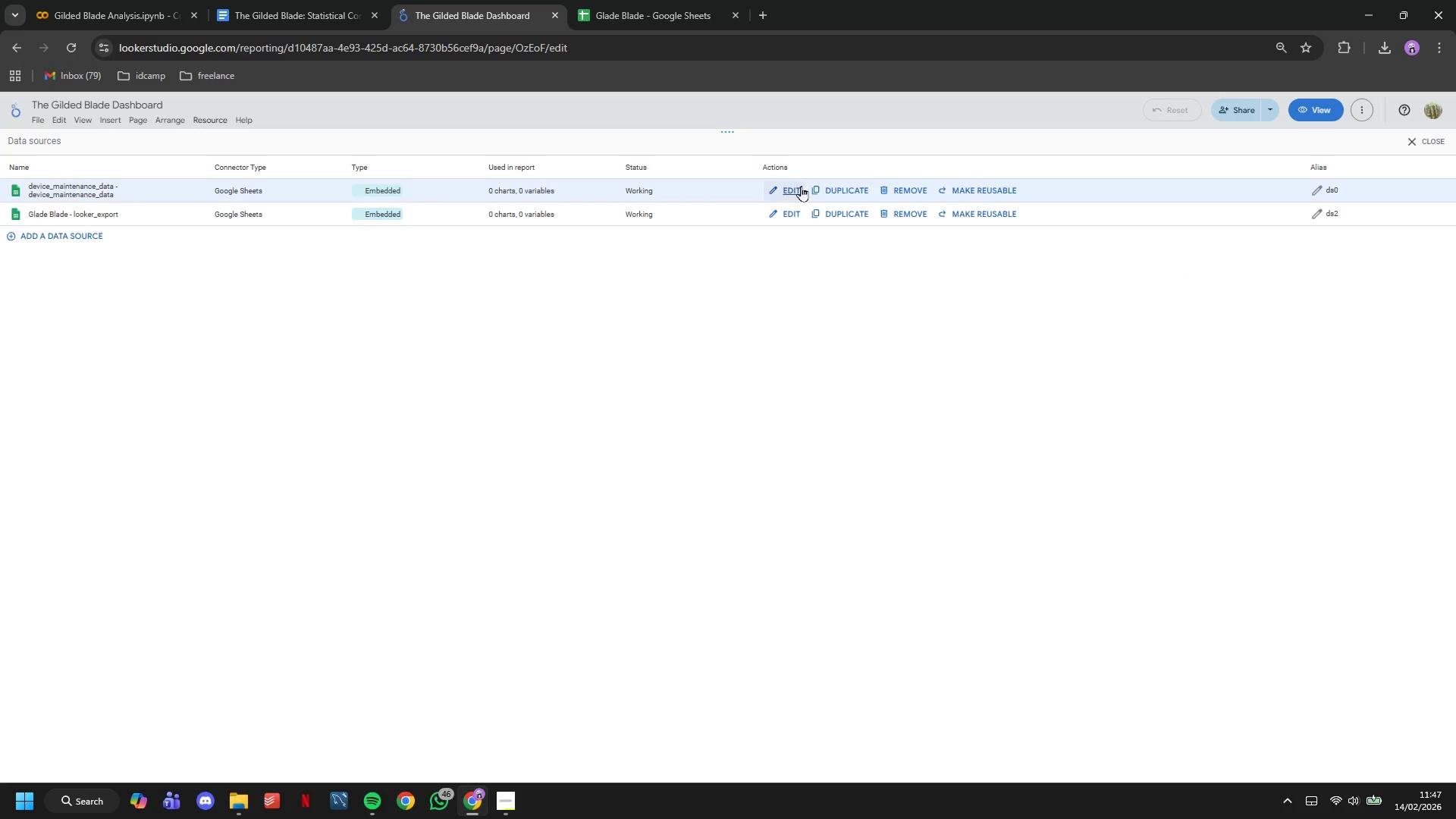 
left_click([909, 193])
 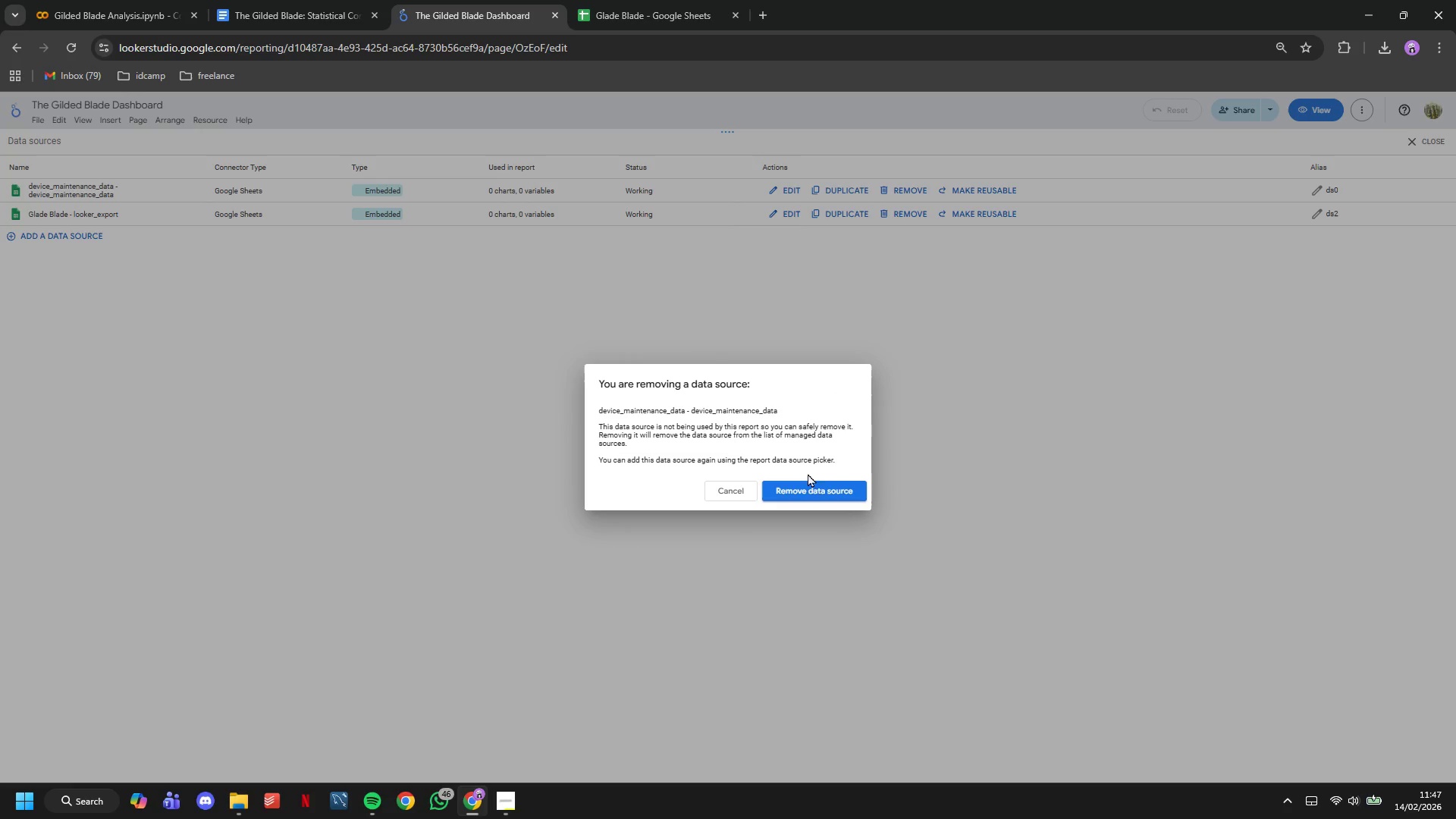 
left_click([808, 488])
 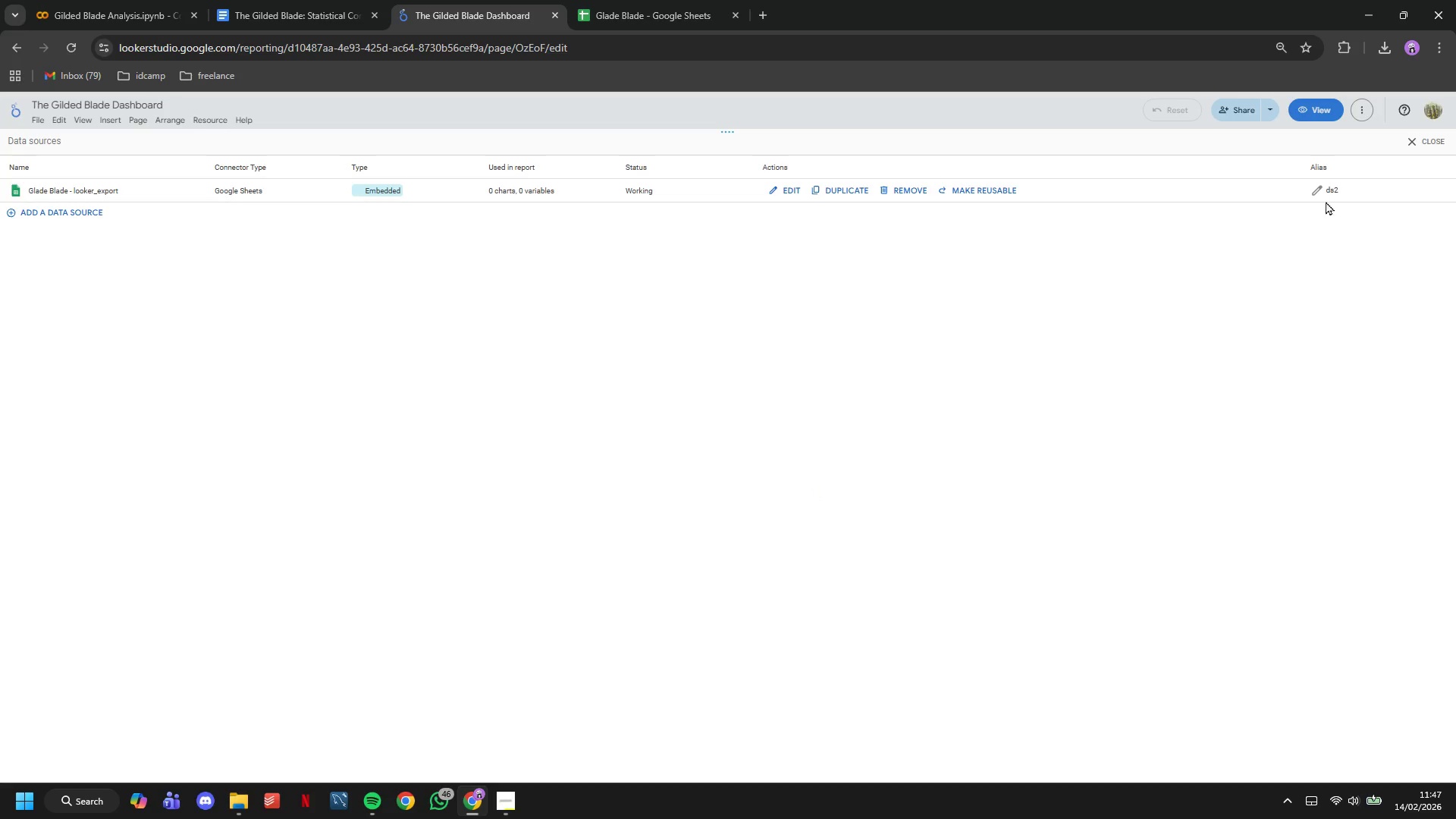 
left_click([1428, 138])
 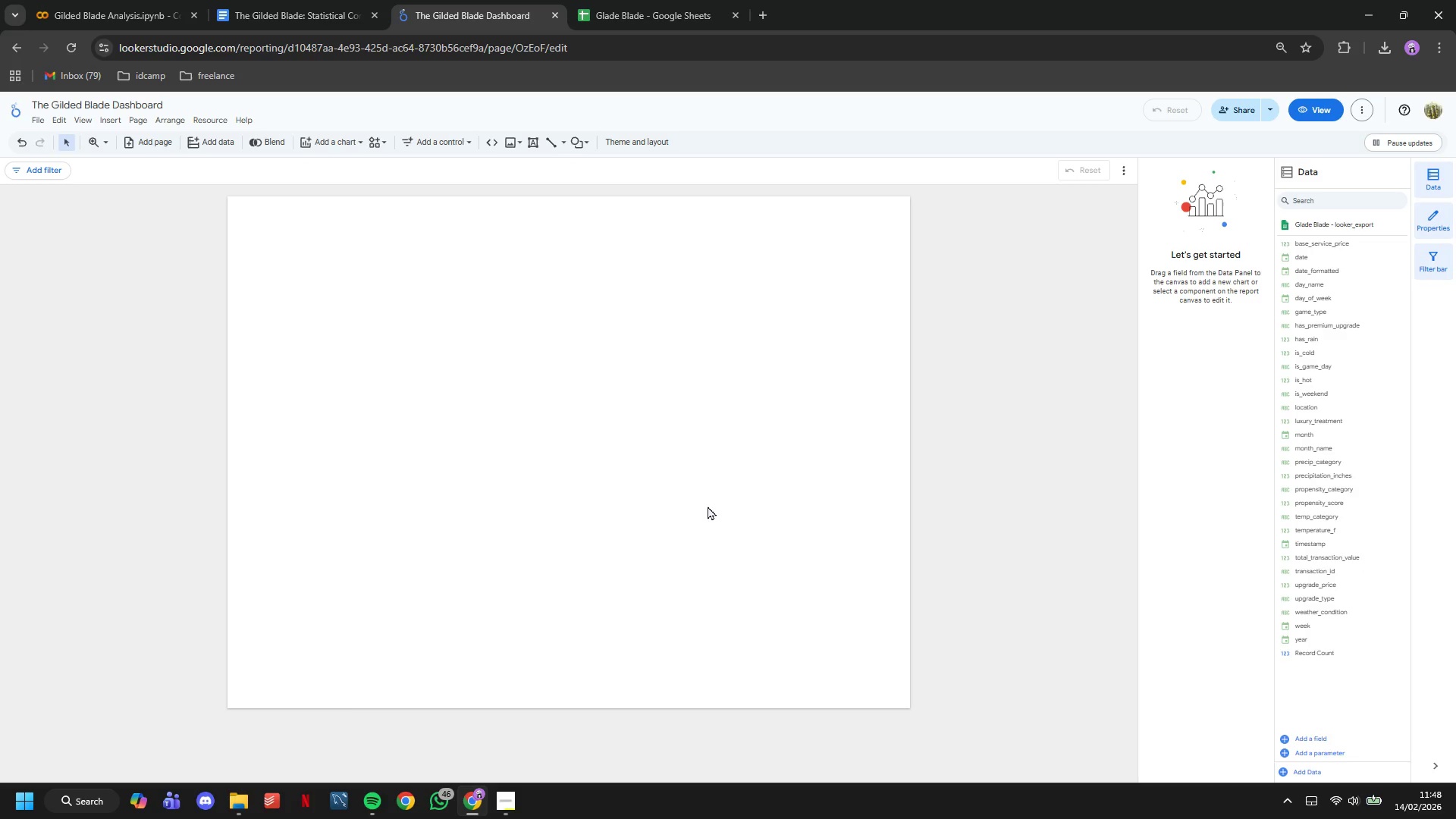 
wait(16.48)
 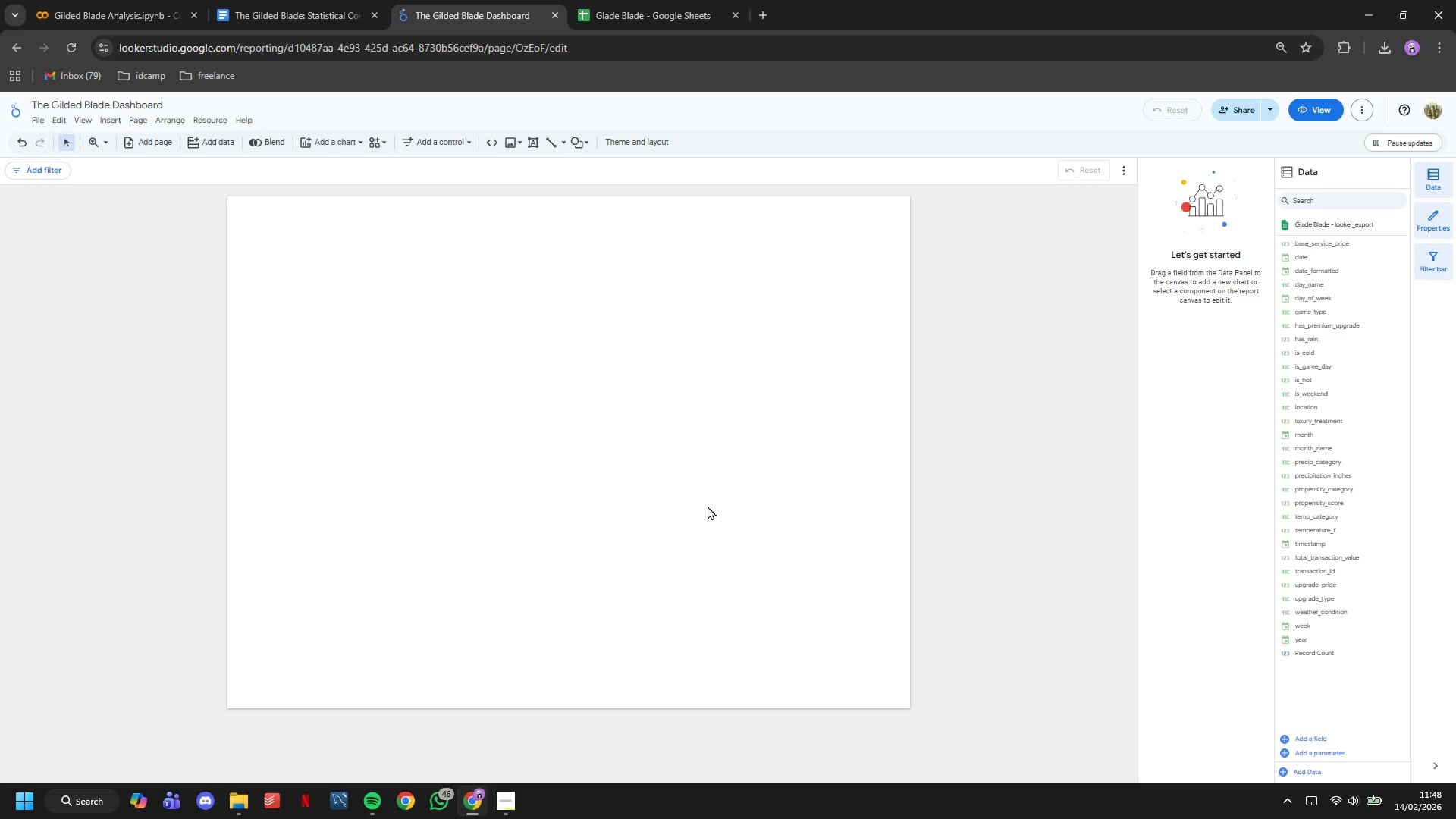 
left_click([1287, 226])
 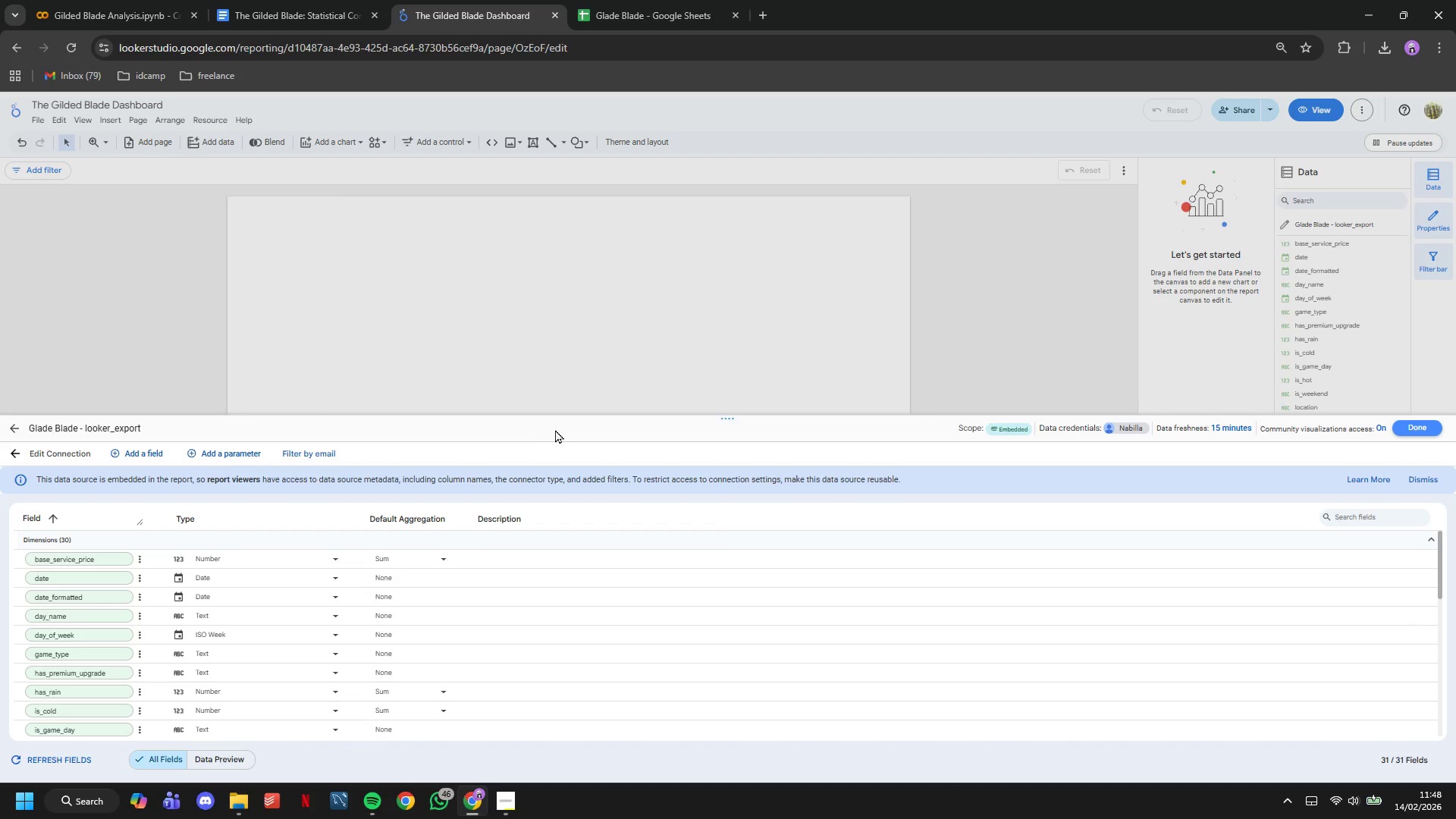 
left_click_drag(start_coordinate=[553, 416], to_coordinate=[538, 99])
 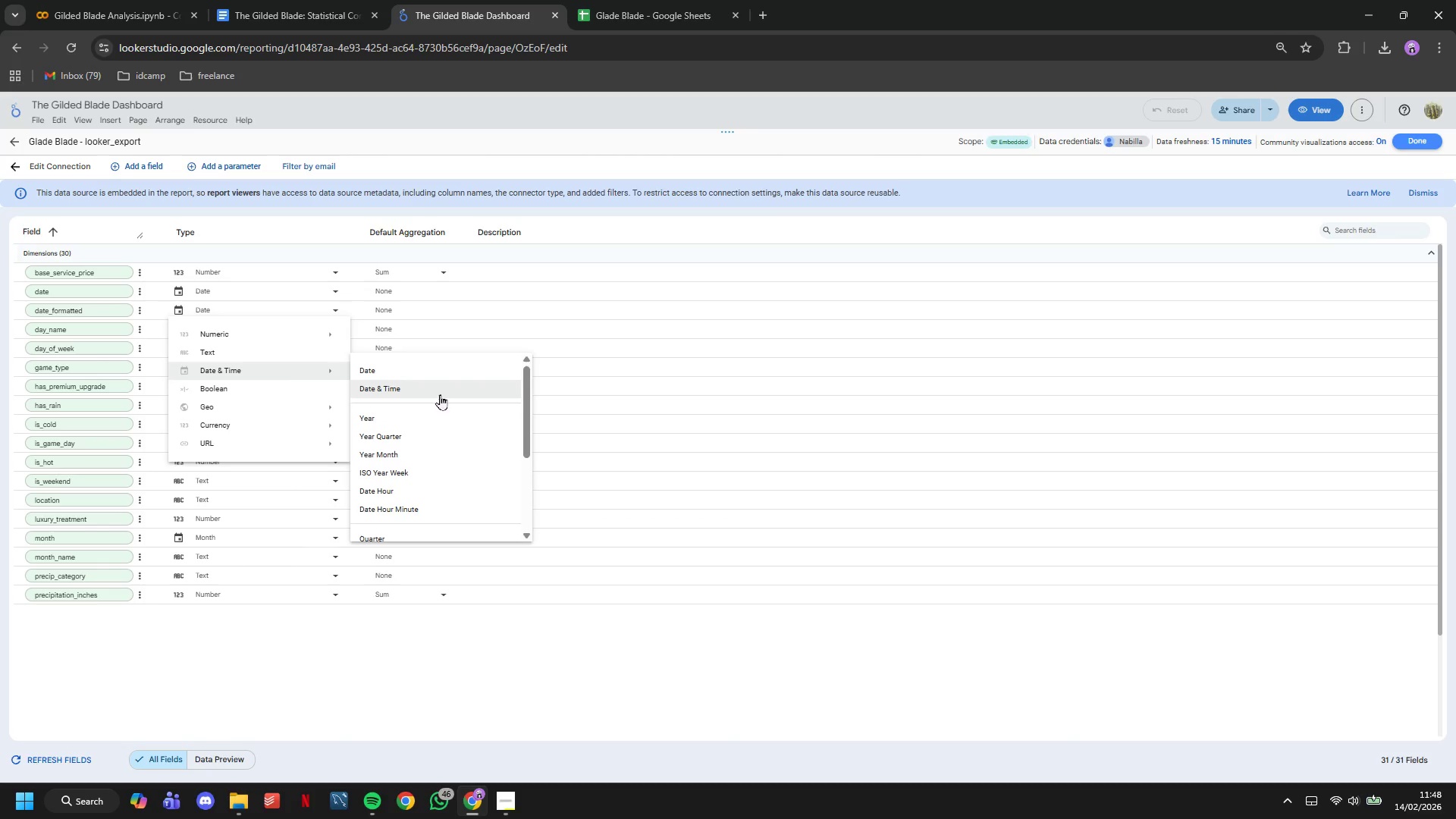 
wait(12.55)
 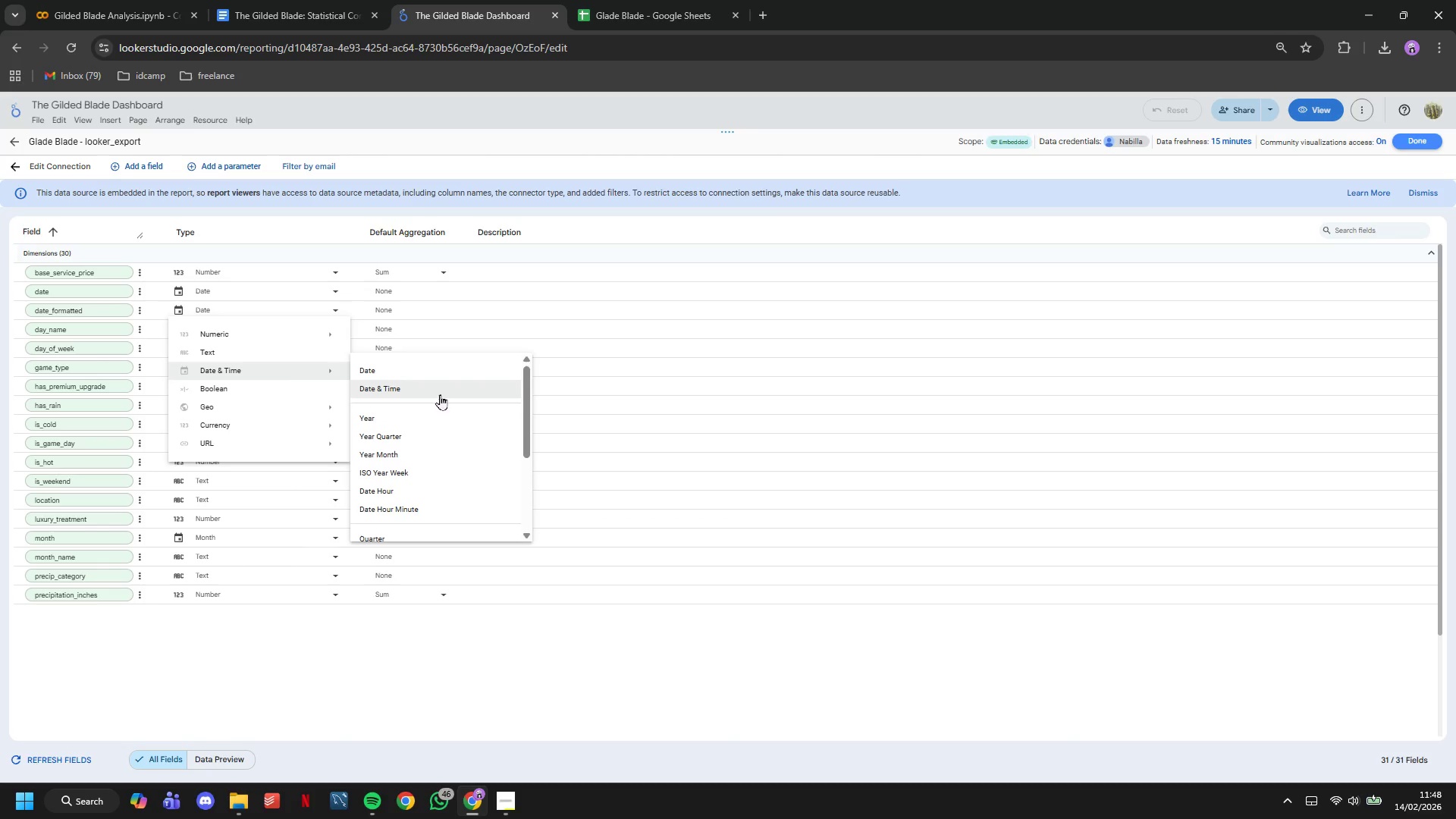 
scroll: coordinate [445, 448], scroll_direction: down, amount: 4.0
 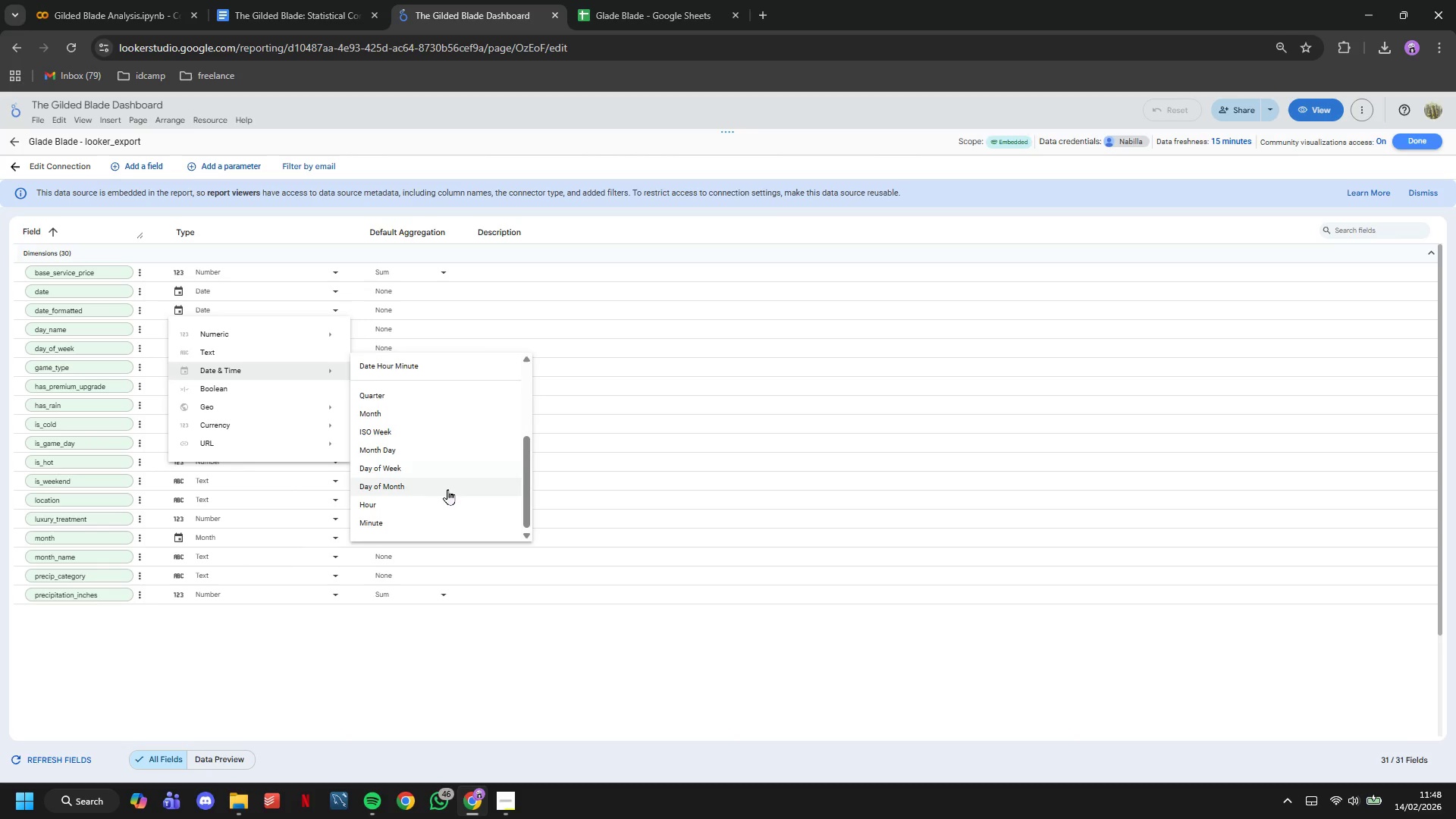 
scroll: coordinate [447, 494], scroll_direction: up, amount: 5.0
 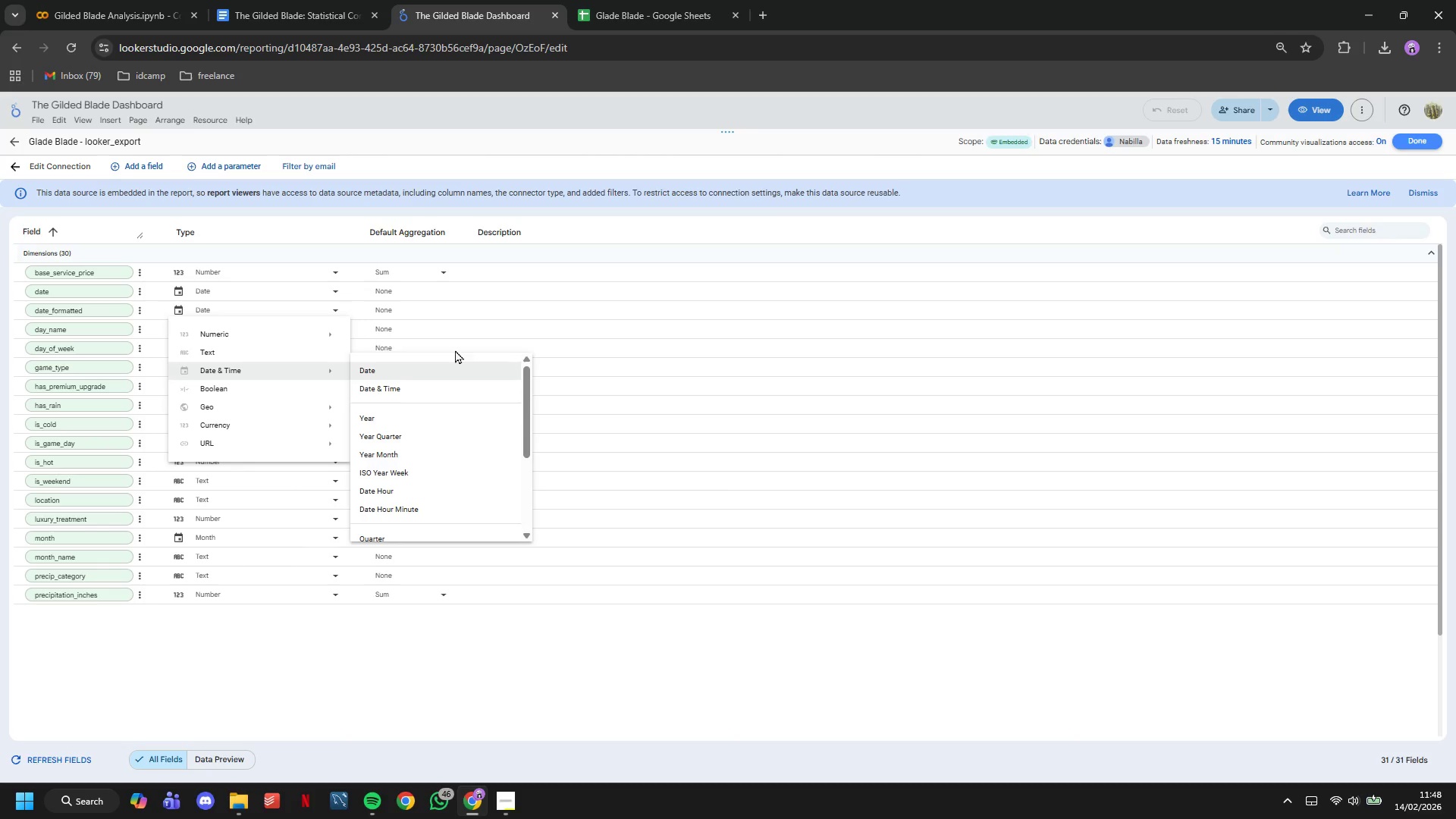 
left_click([927, 335])
 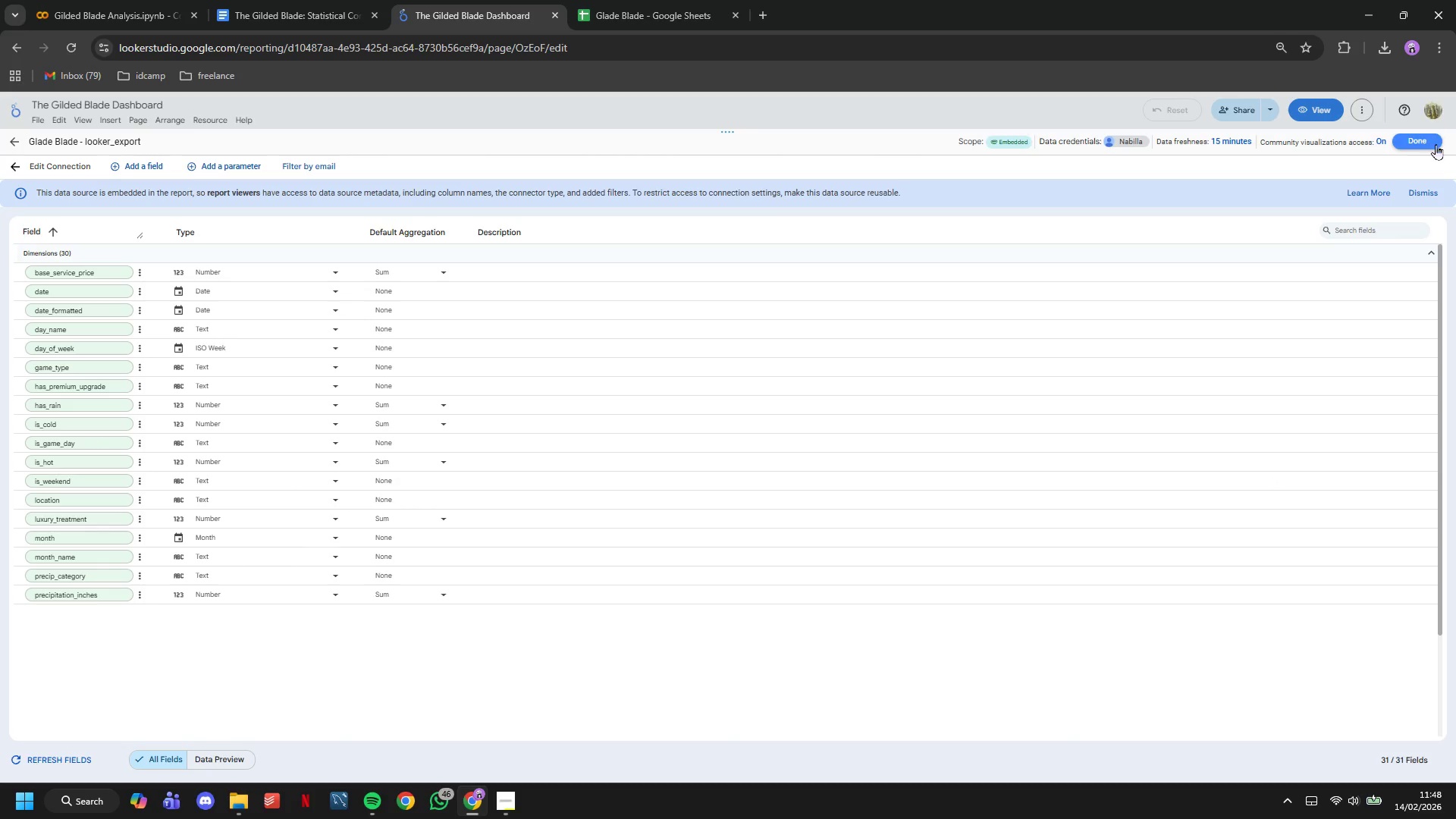 
left_click_drag(start_coordinate=[1422, 138], to_coordinate=[1422, 134])
 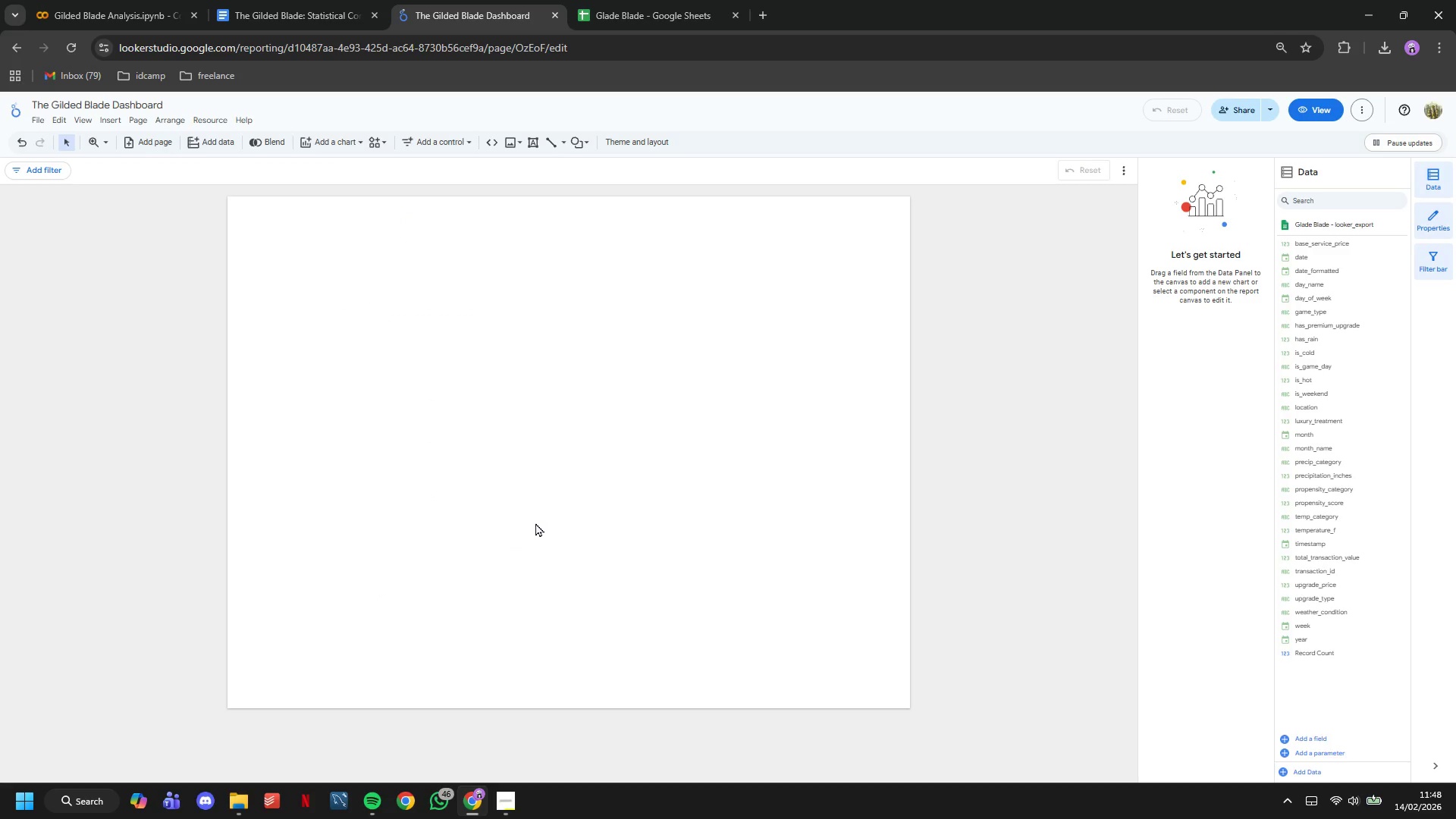 
wait(6.56)
 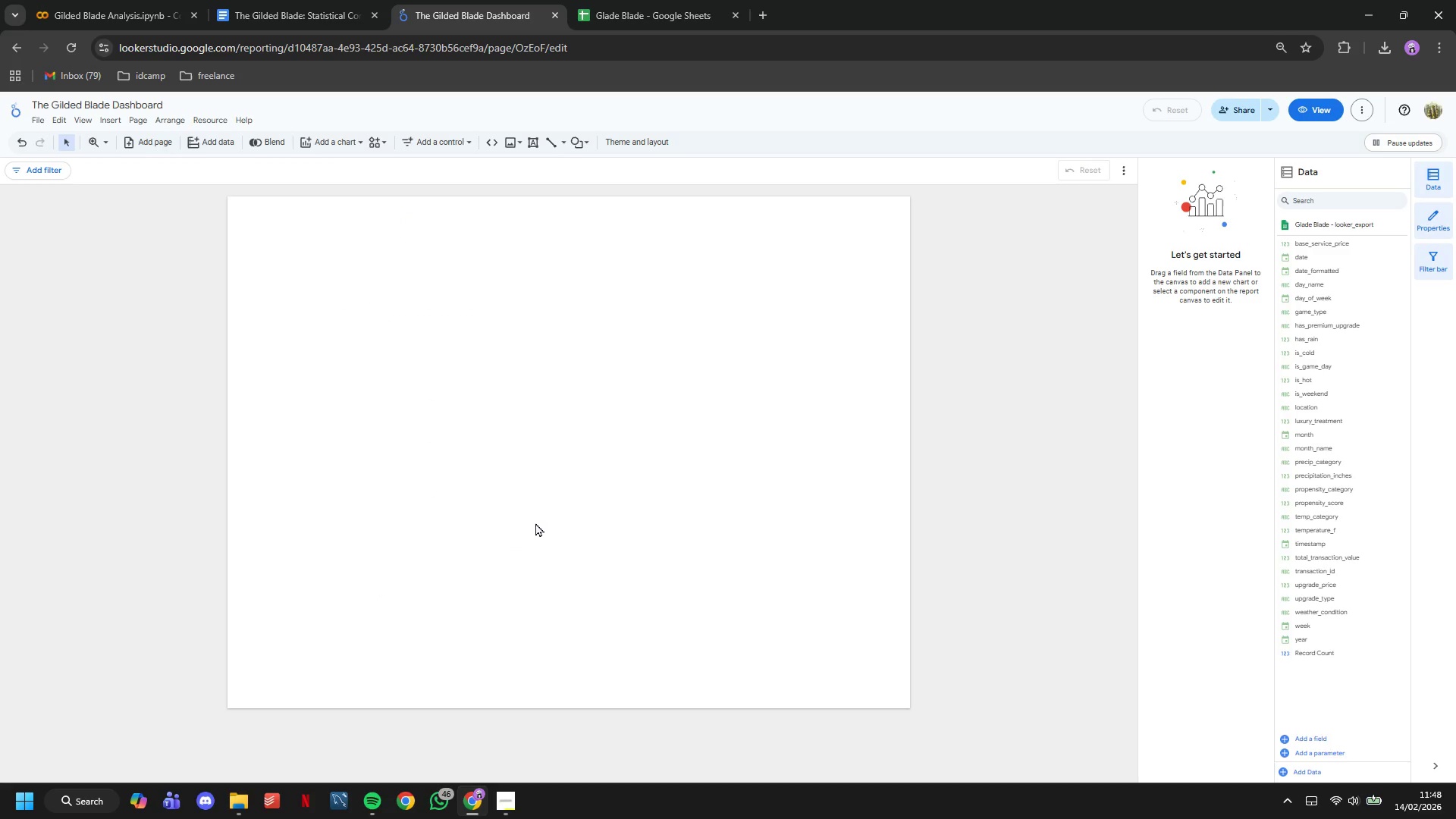 
left_click([221, 137])
 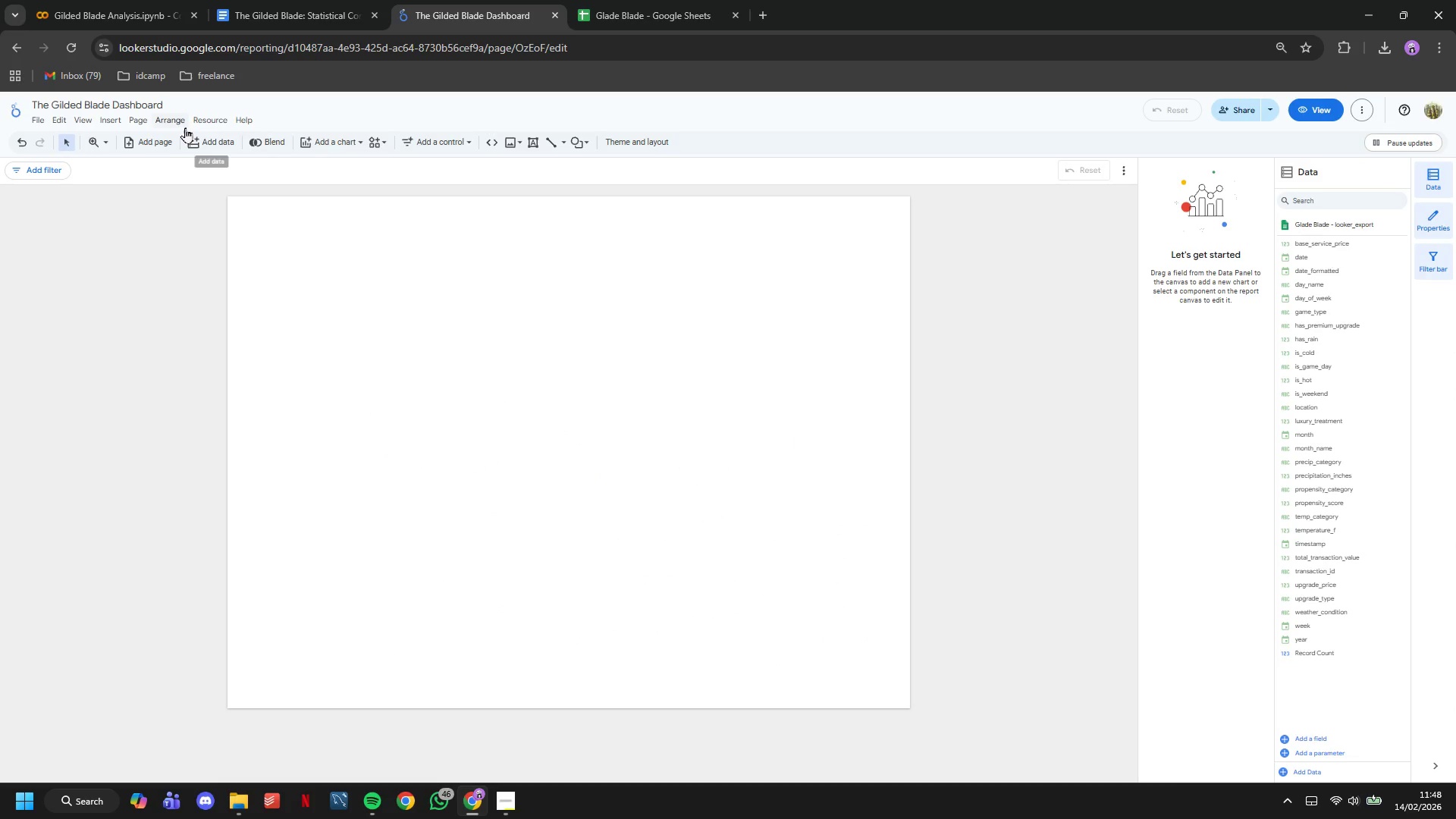 
left_click([199, 122])
 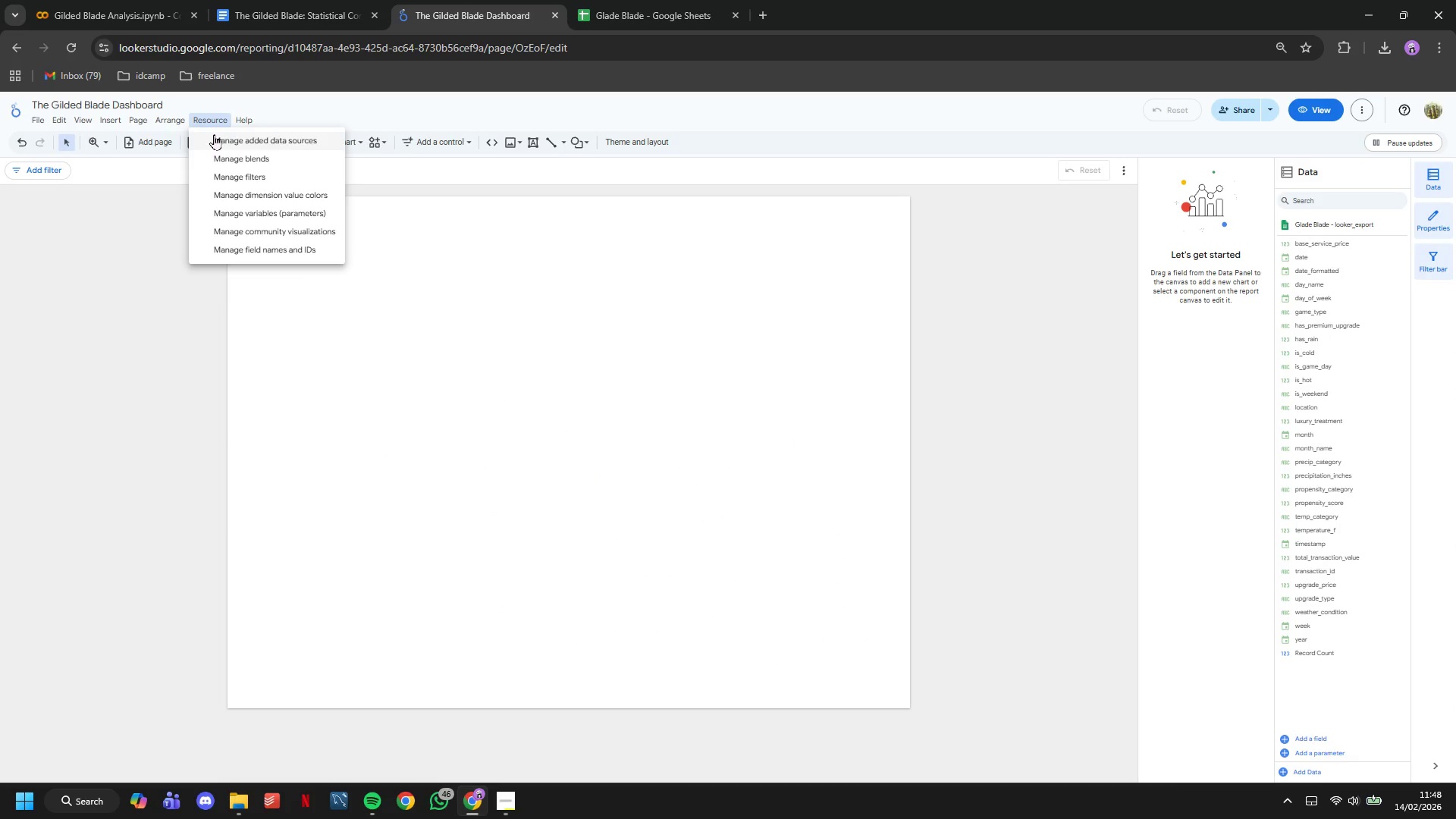 
left_click([214, 135])
 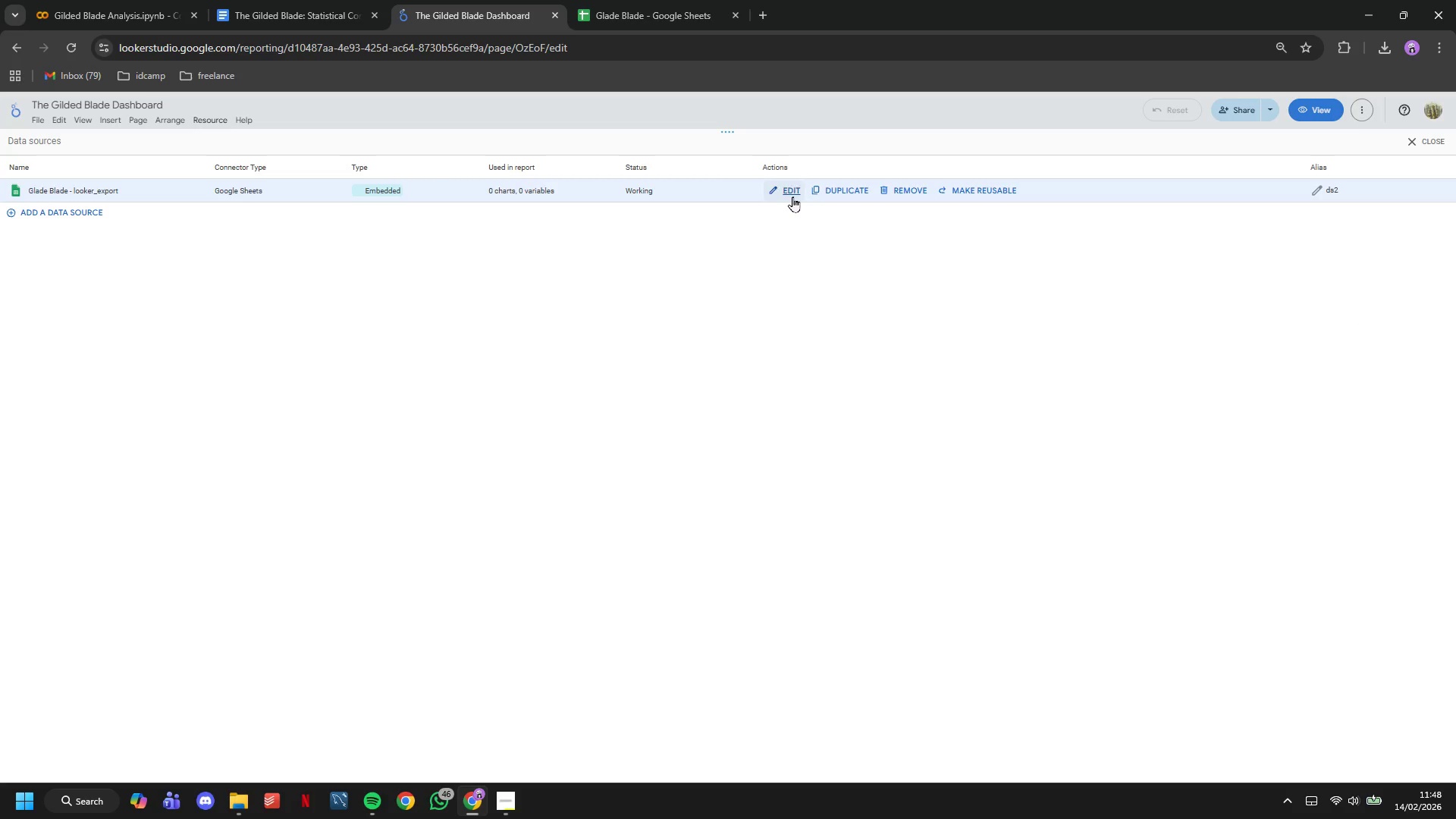 
left_click([792, 196])
 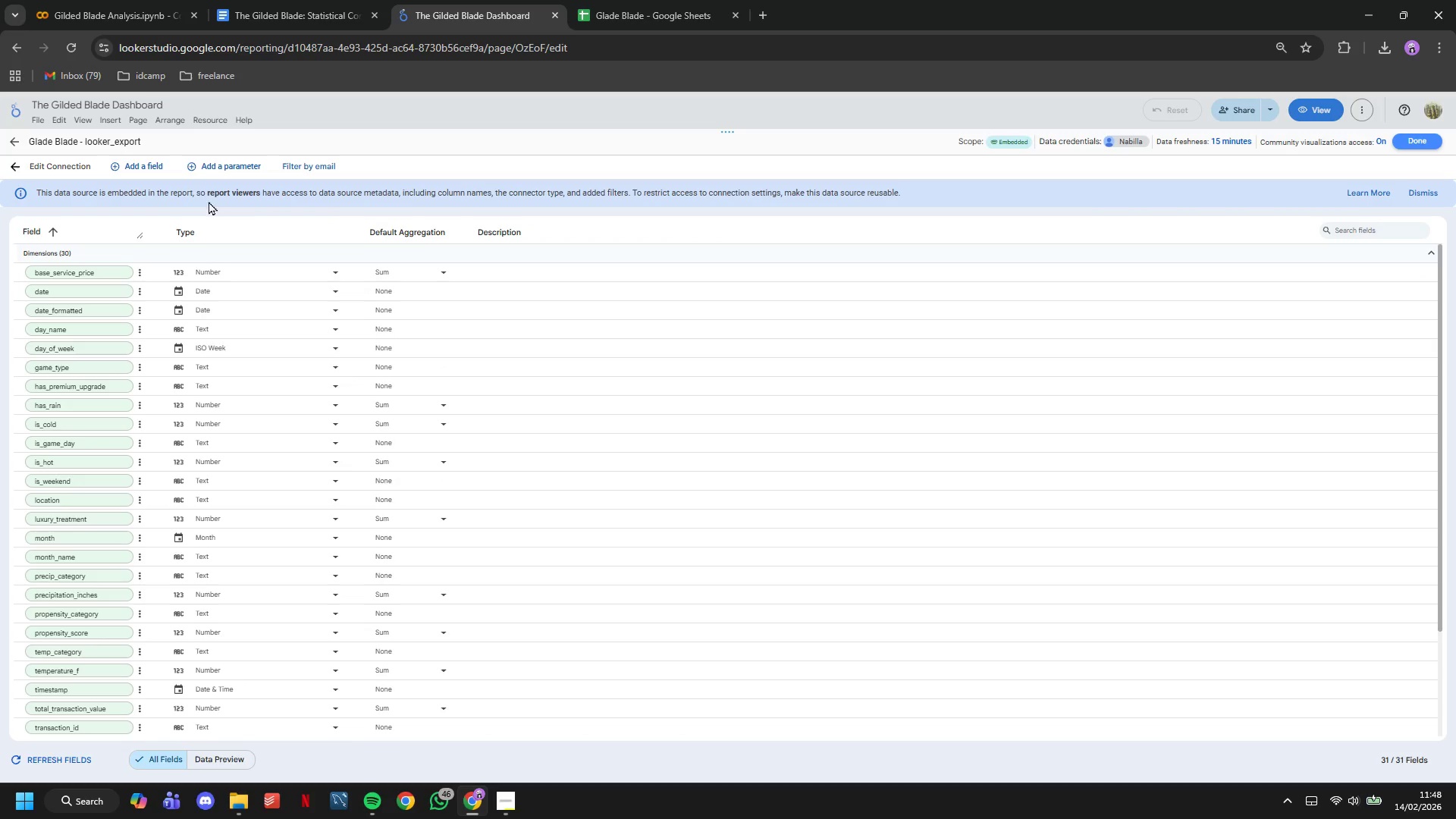 
left_click([149, 165])
 